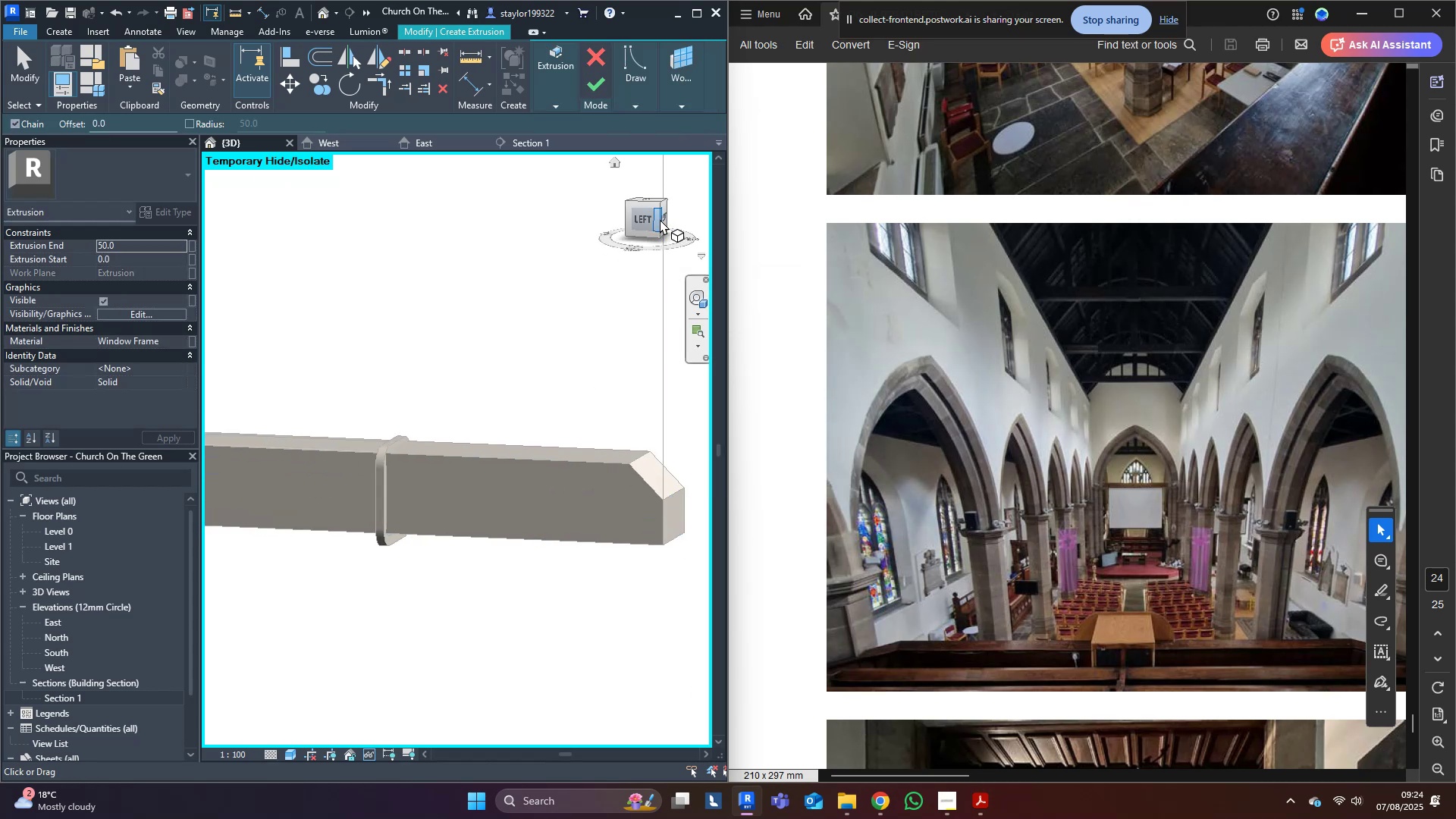 
left_click([664, 219])
 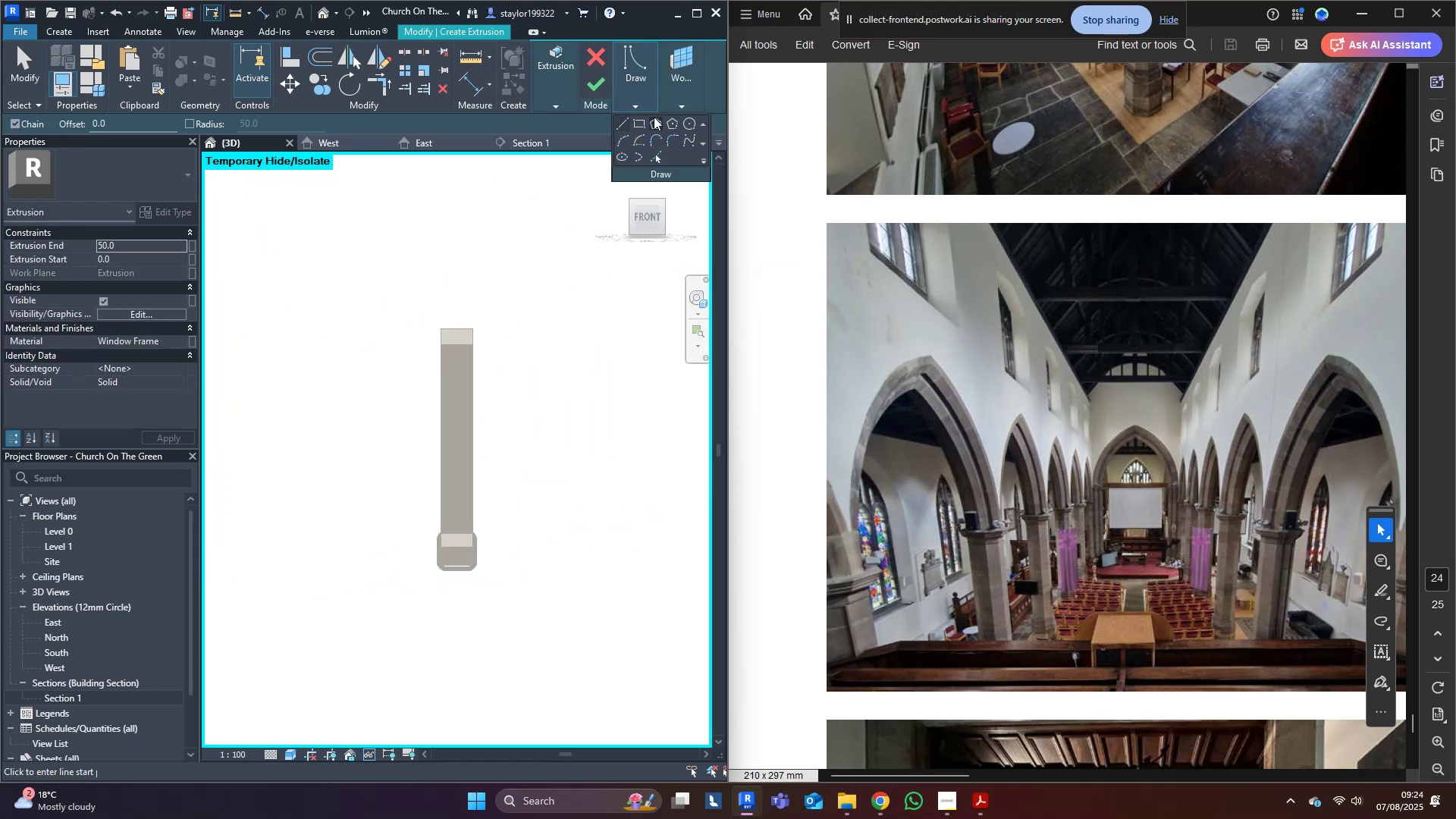 
left_click([658, 124])
 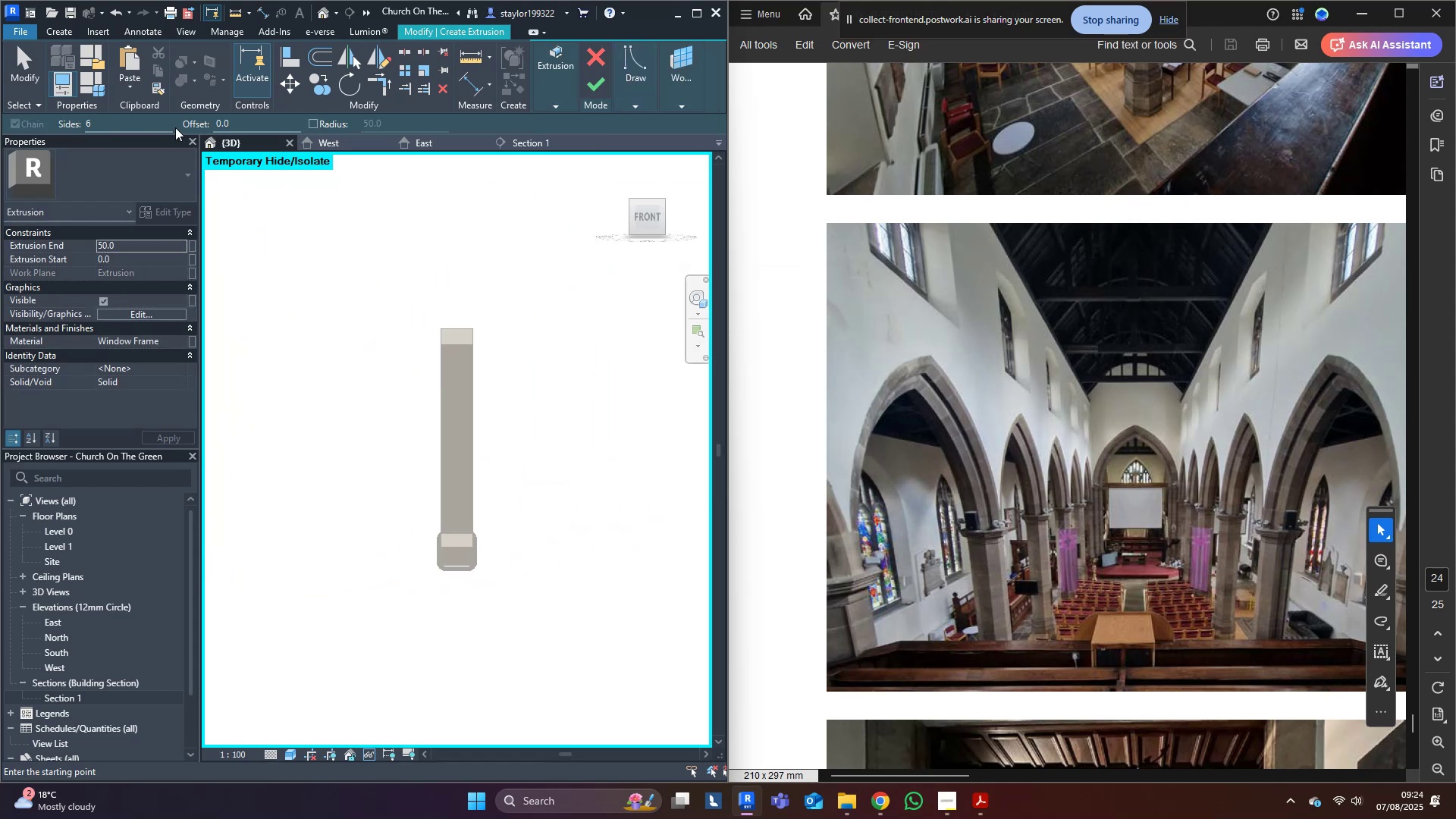 
scroll: coordinate [460, 596], scroll_direction: up, amount: 9.0
 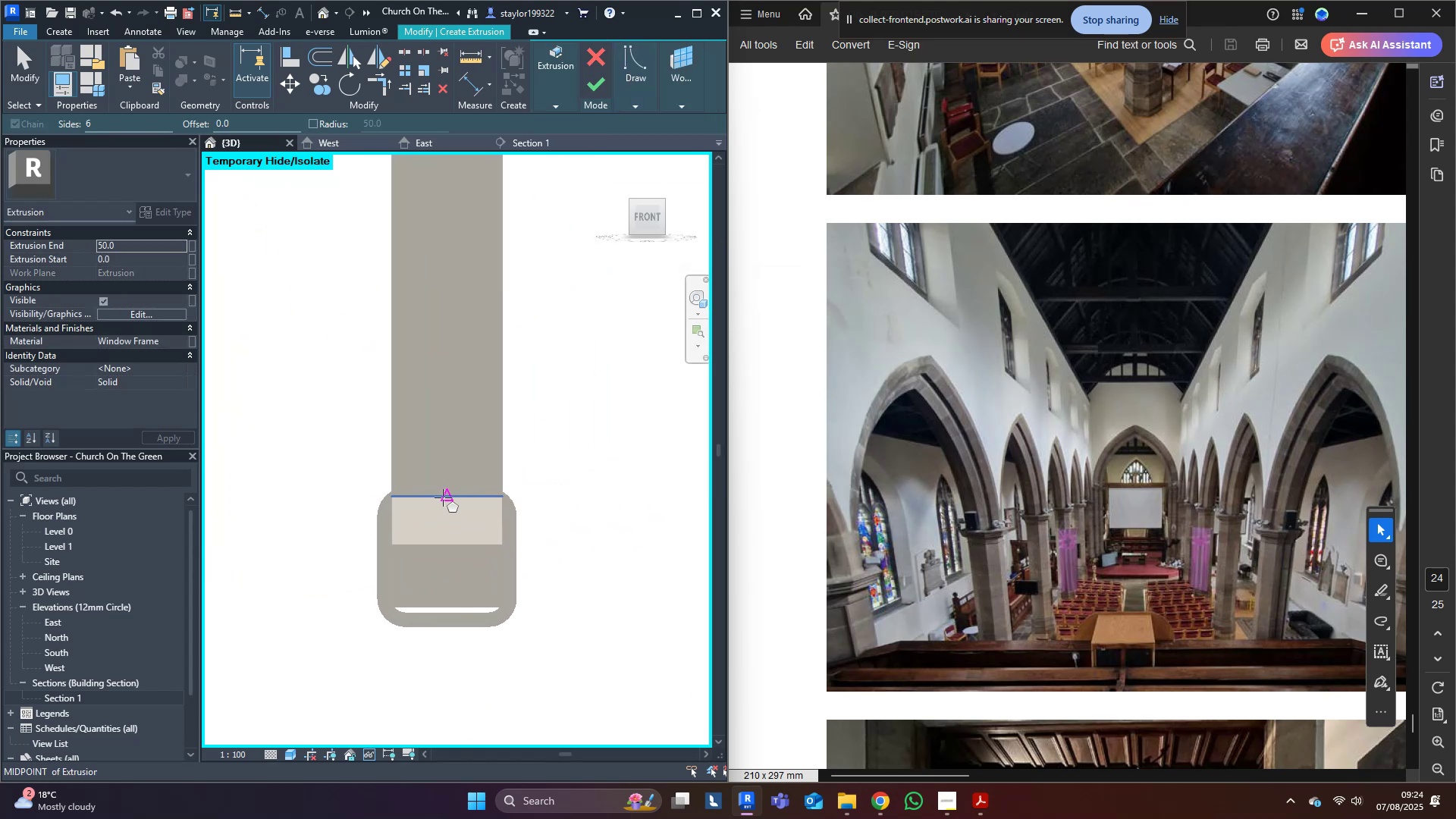 
left_click([443, 497])
 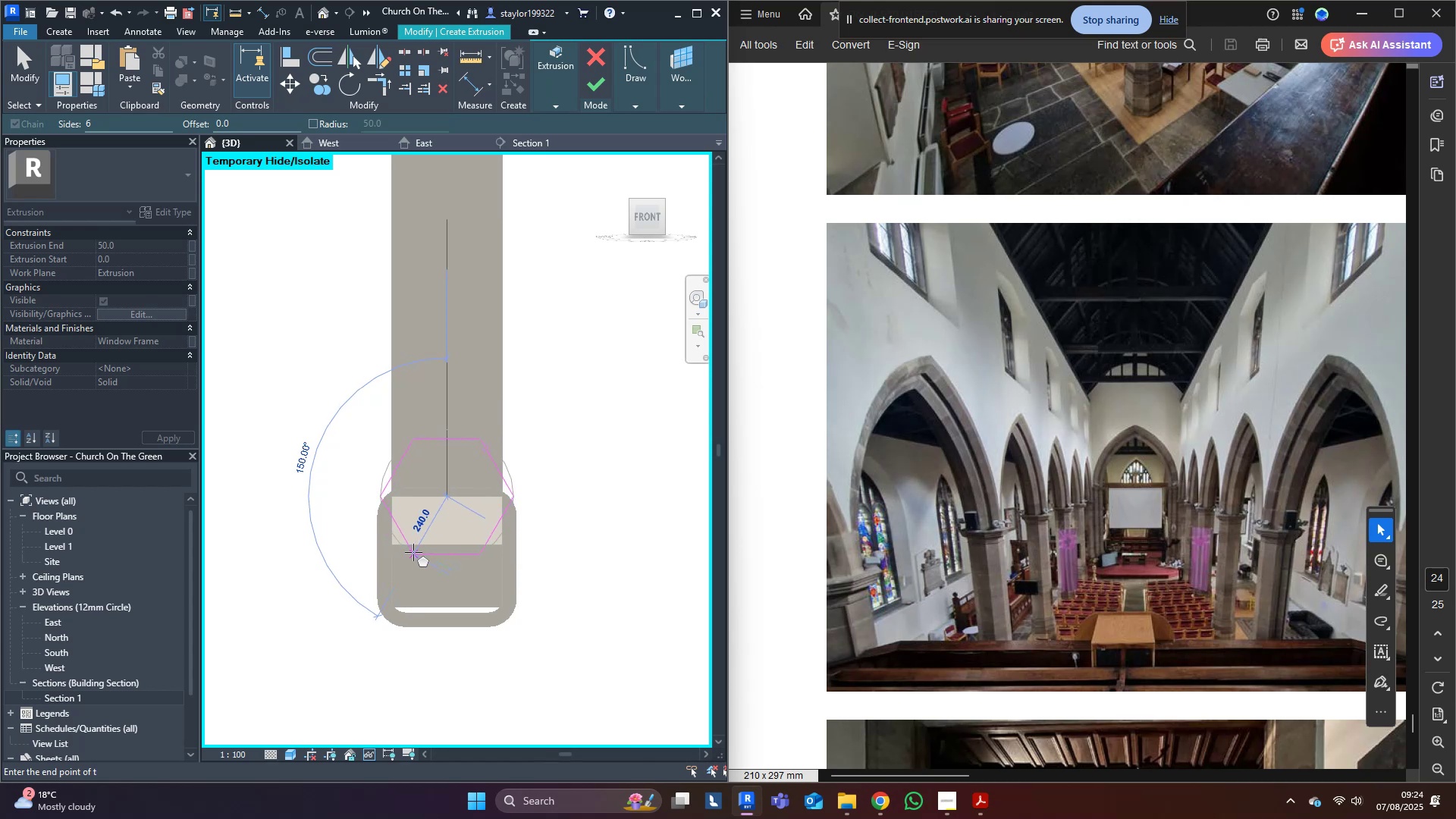 
left_click([414, 552])
 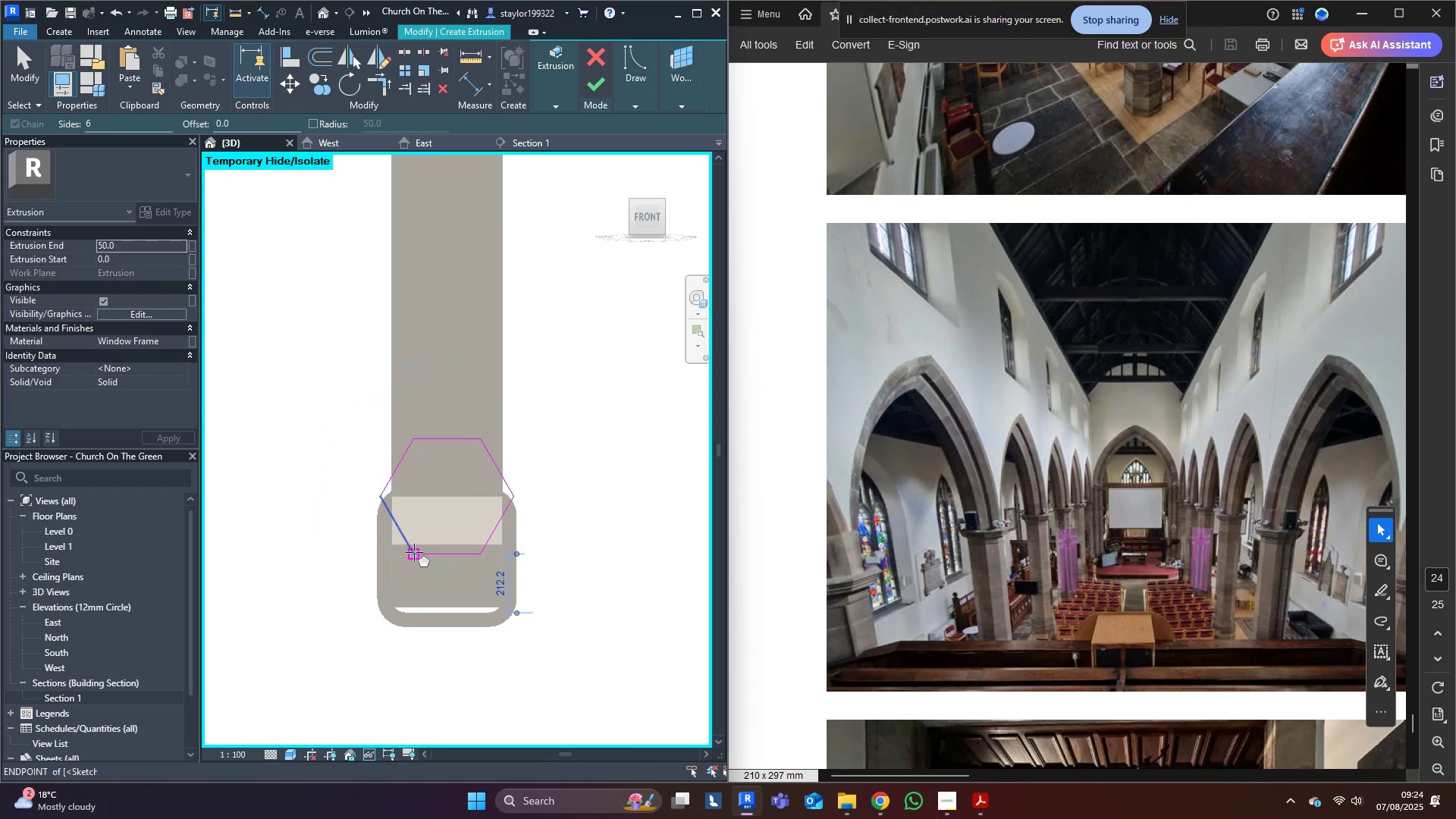 
key(Escape)
 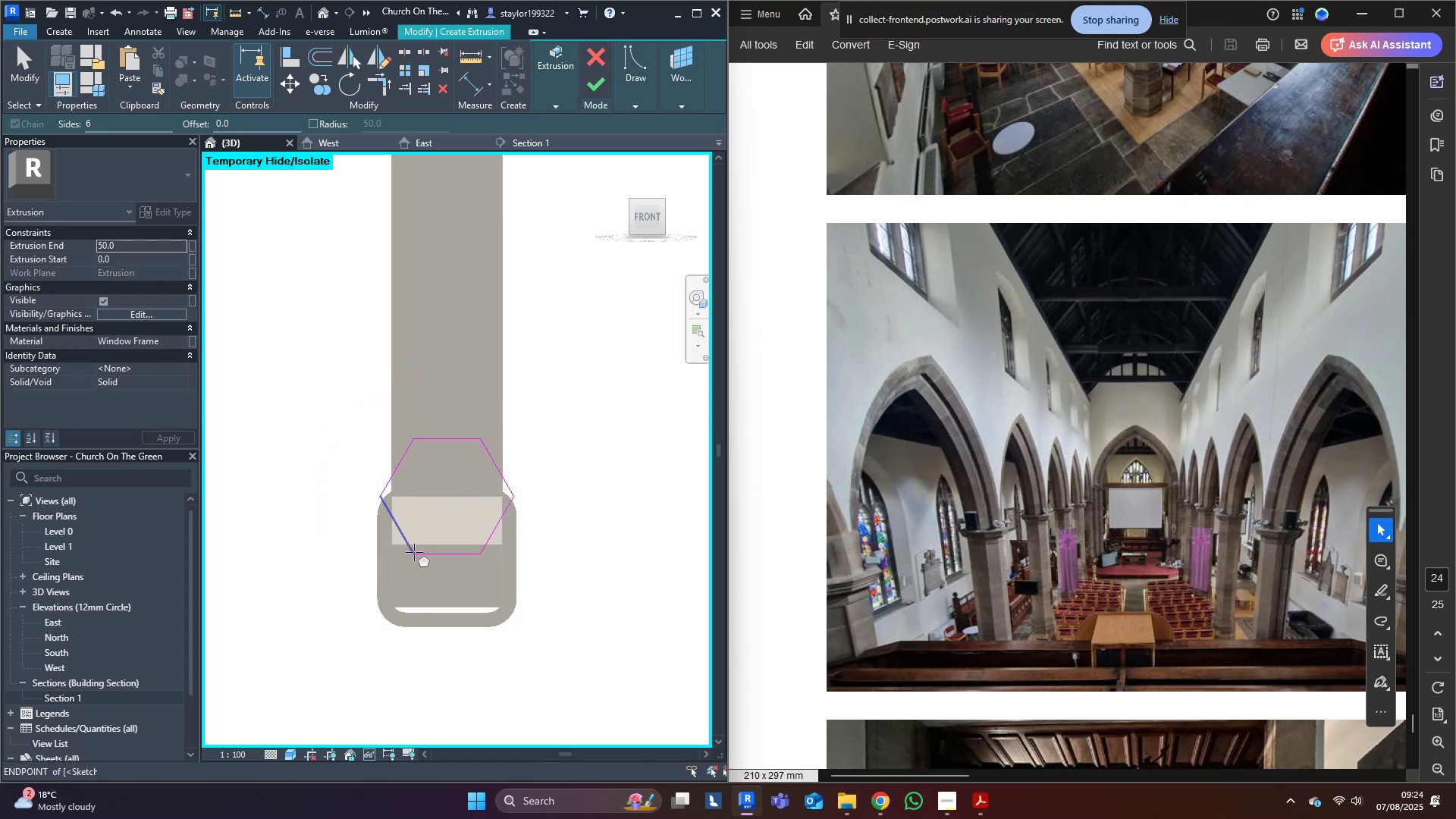 
key(Escape)
 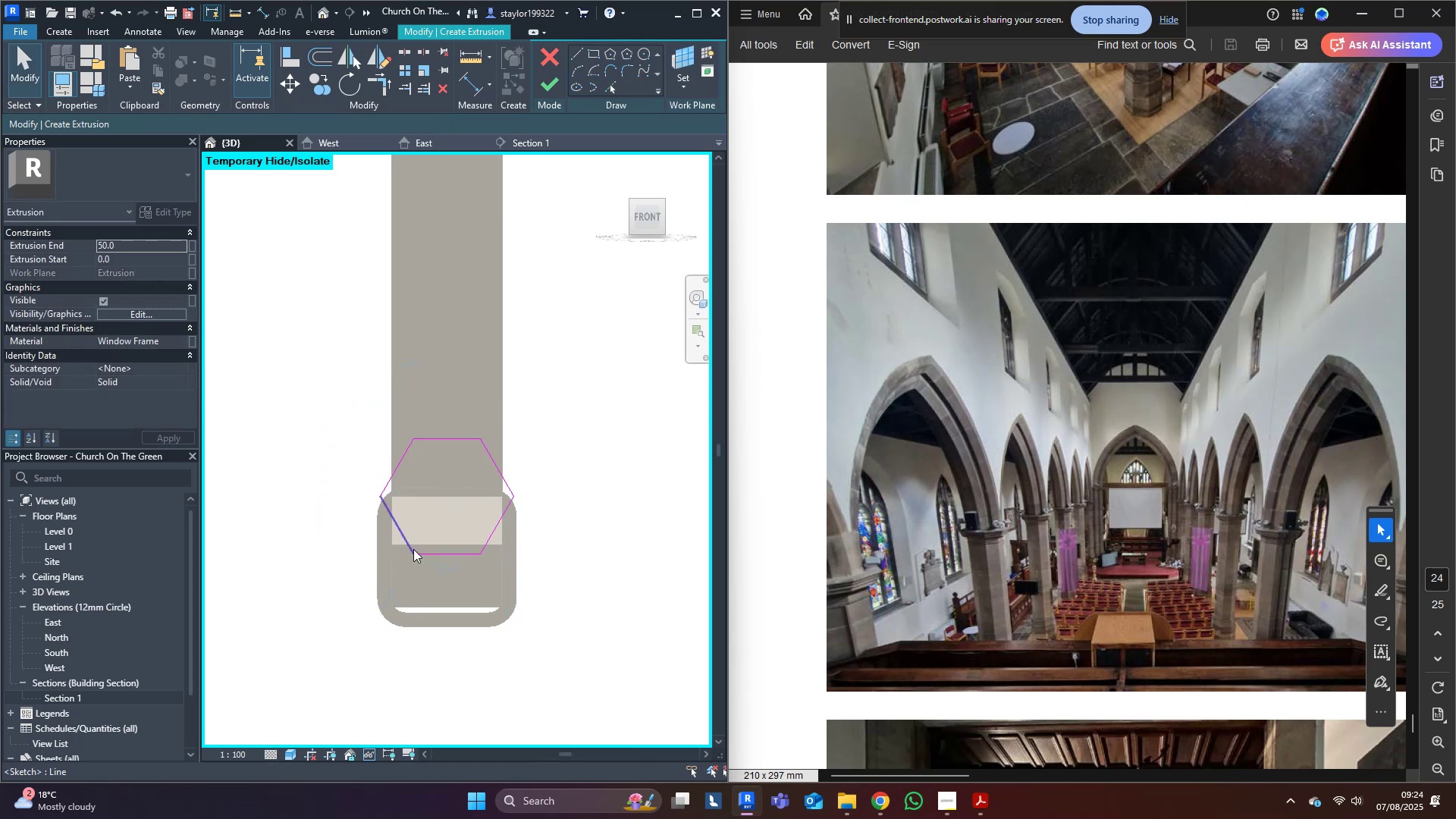 
hold_key(key=M, duration=28.52)
 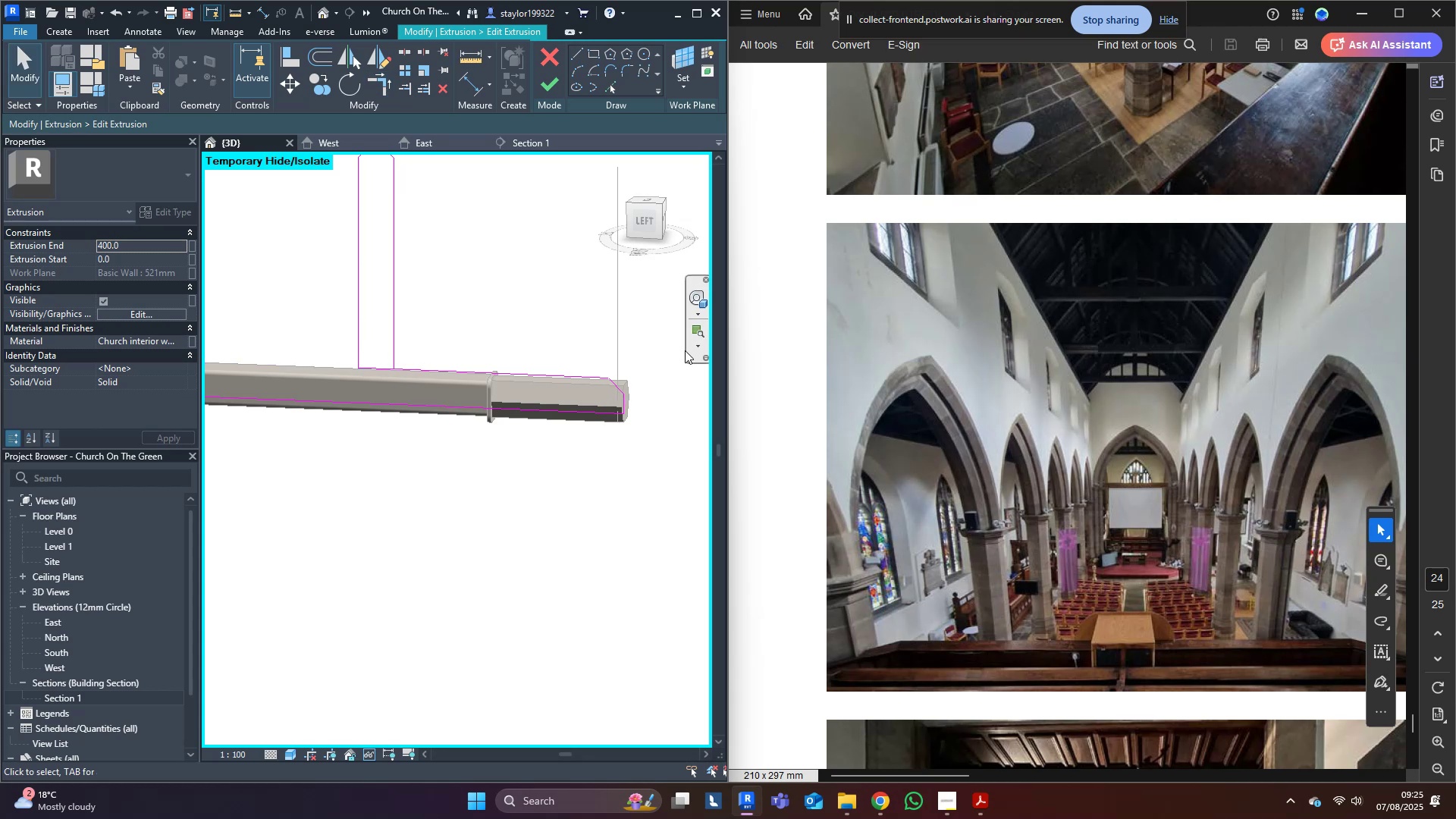 
key(D)
 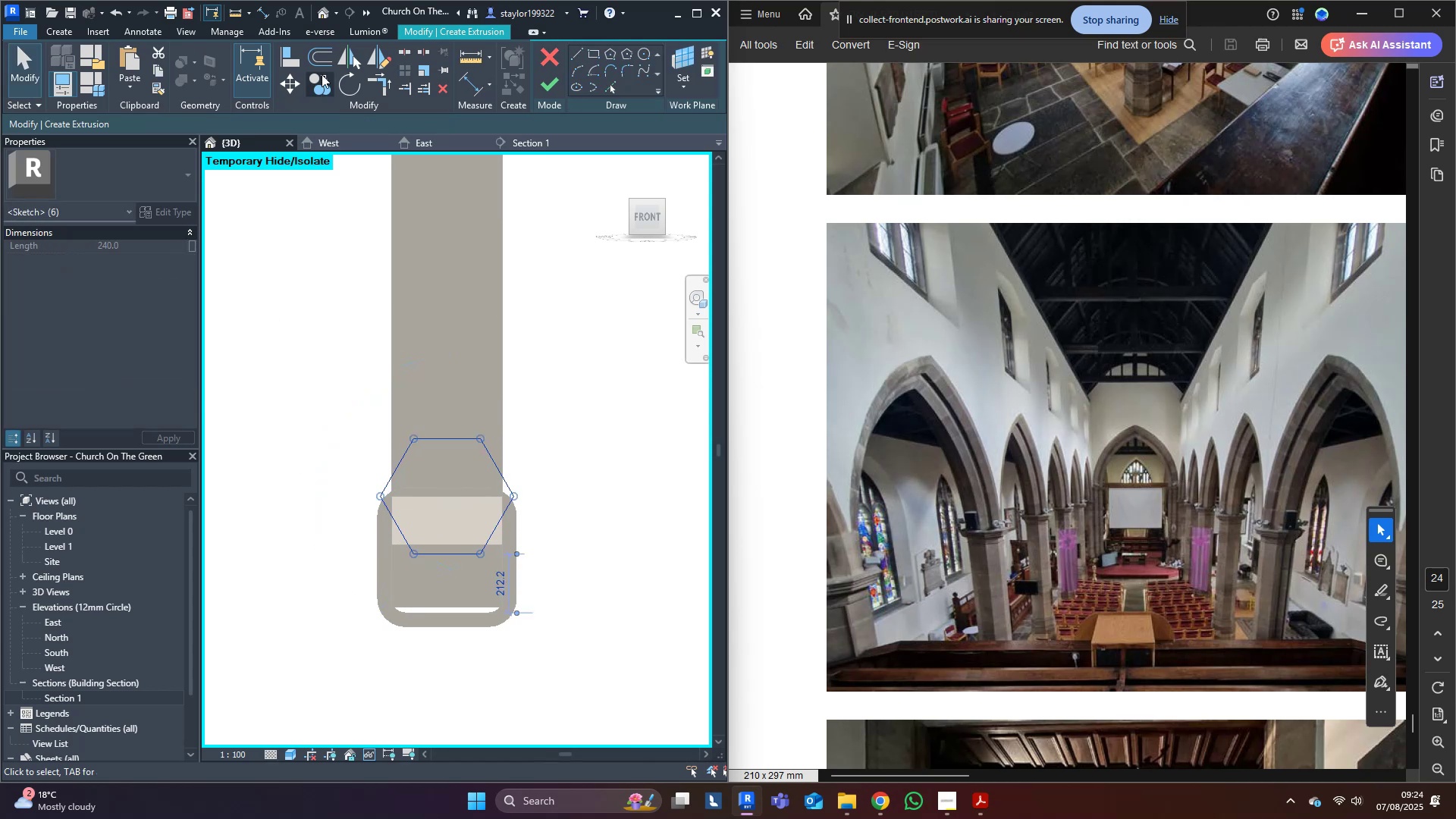 
left_click([296, 82])
 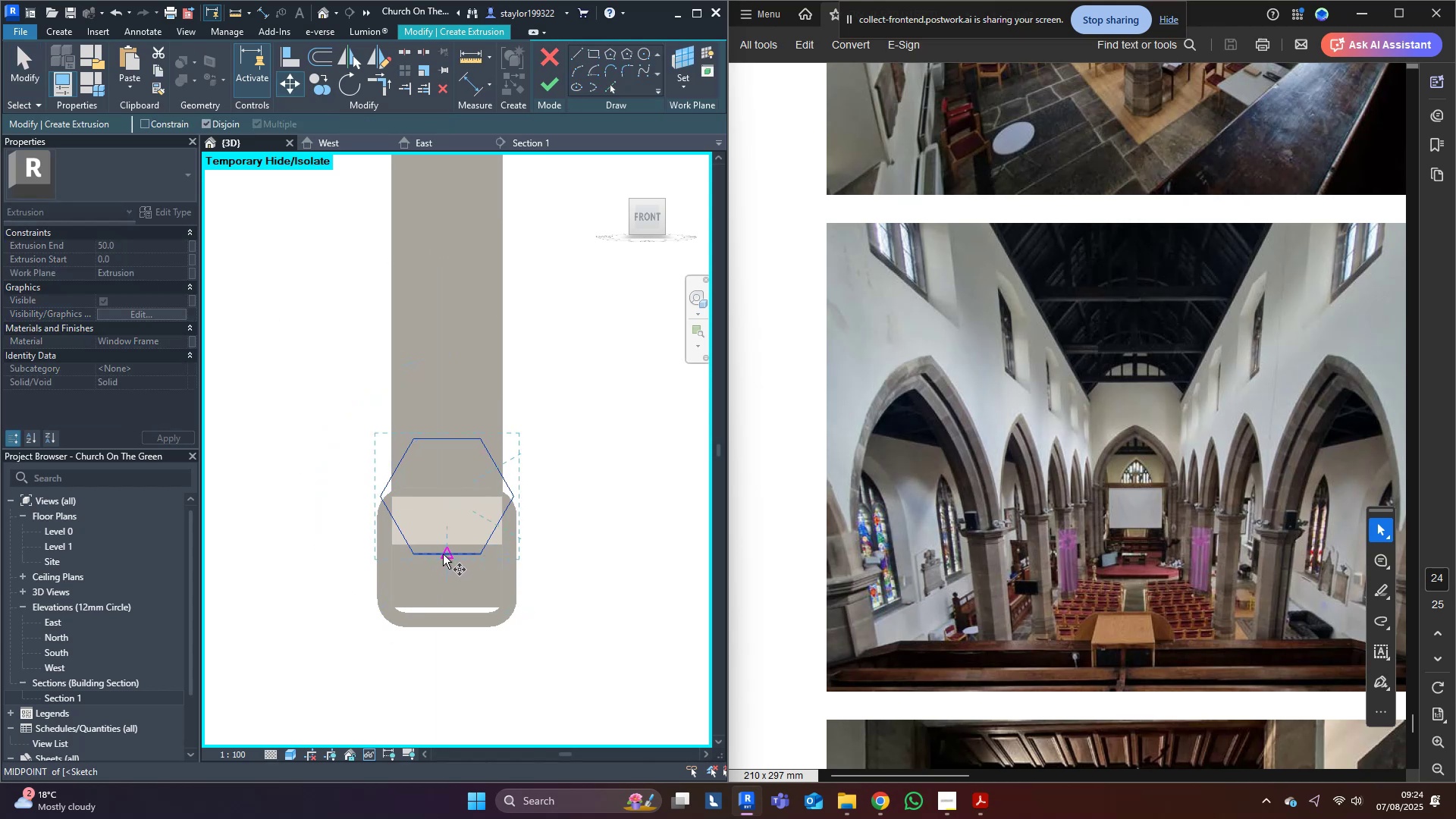 
left_click([444, 554])
 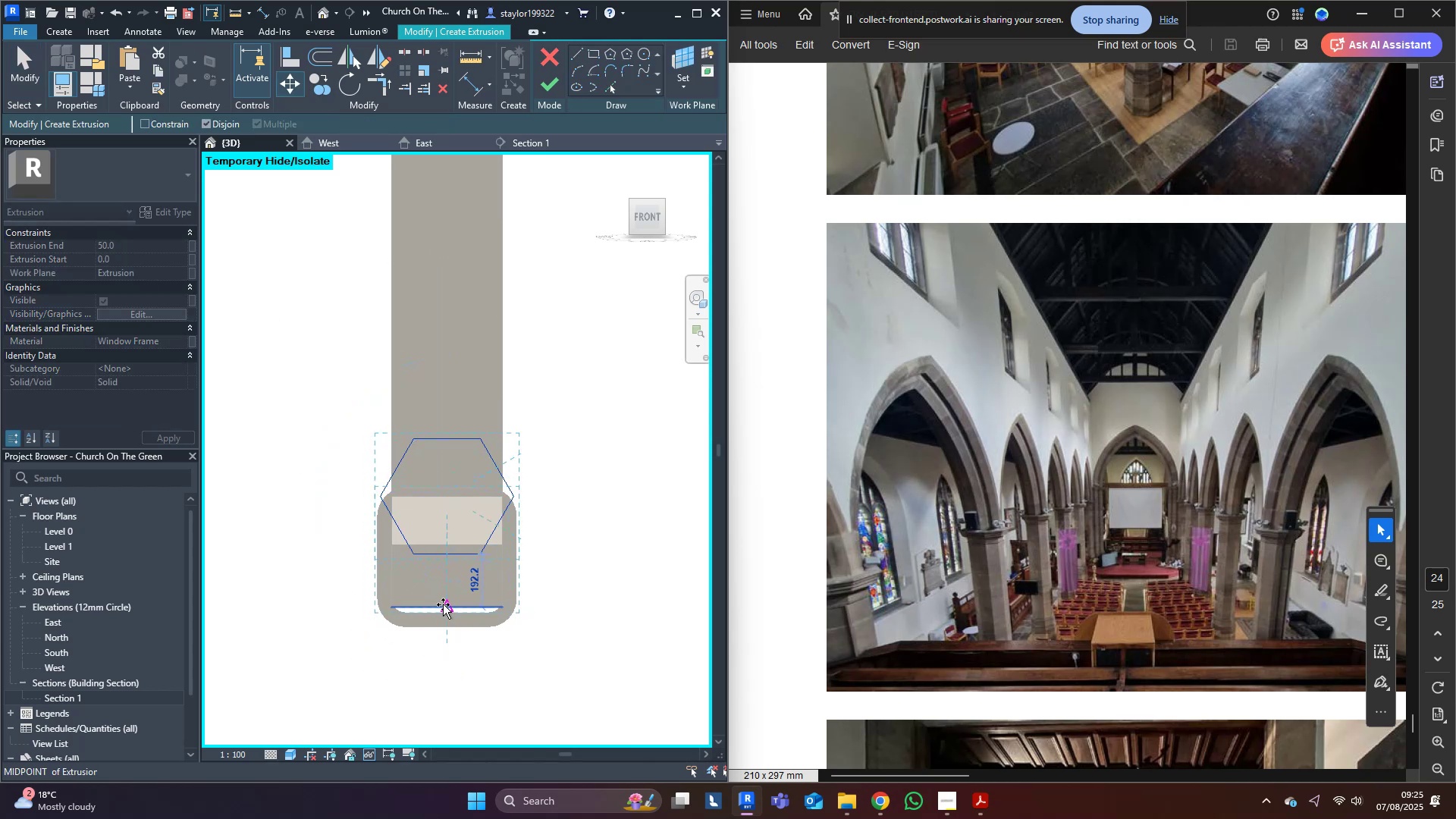 
left_click([443, 615])
 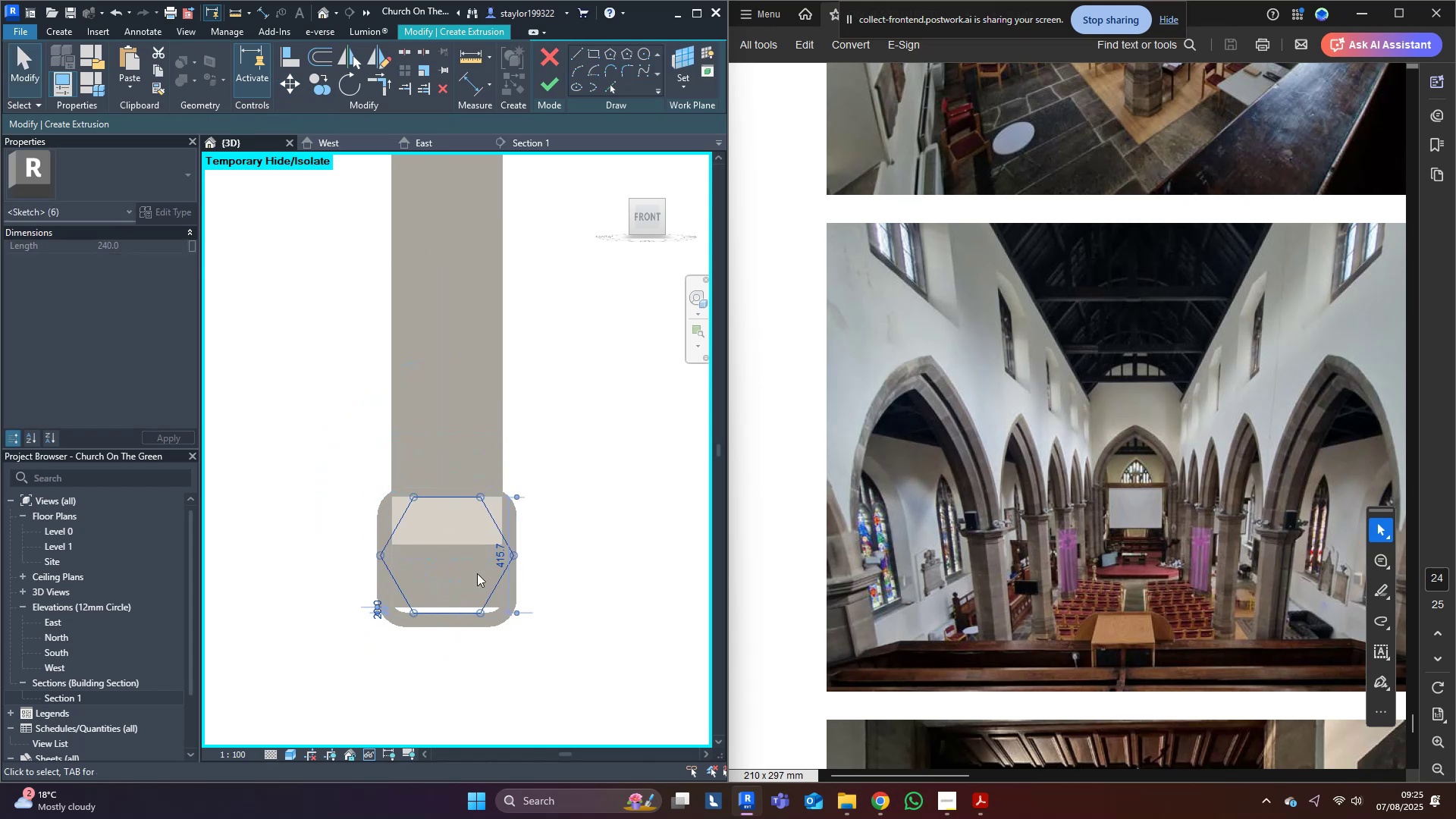 
type(sd)
 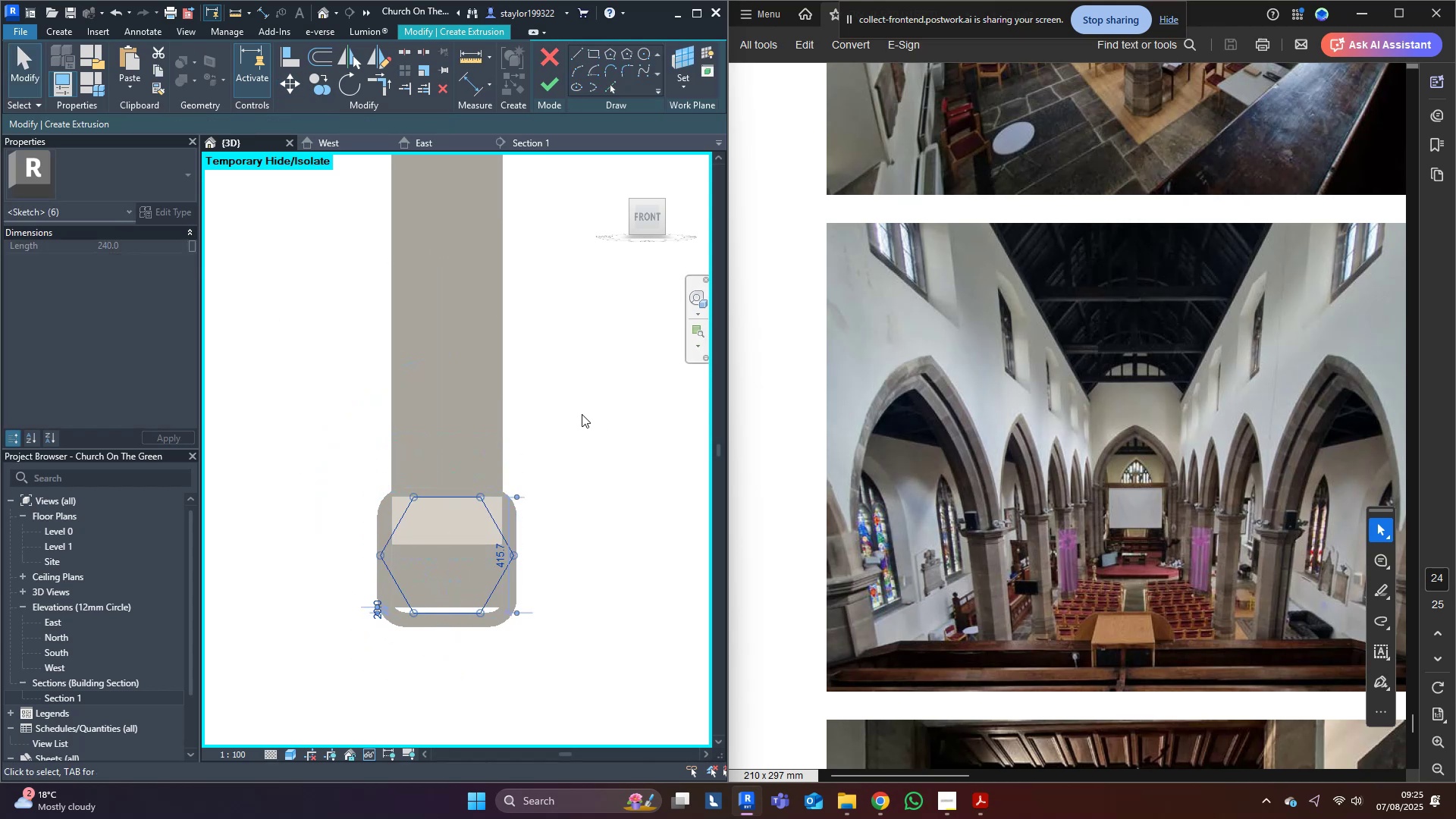 
left_click([582, 414])
 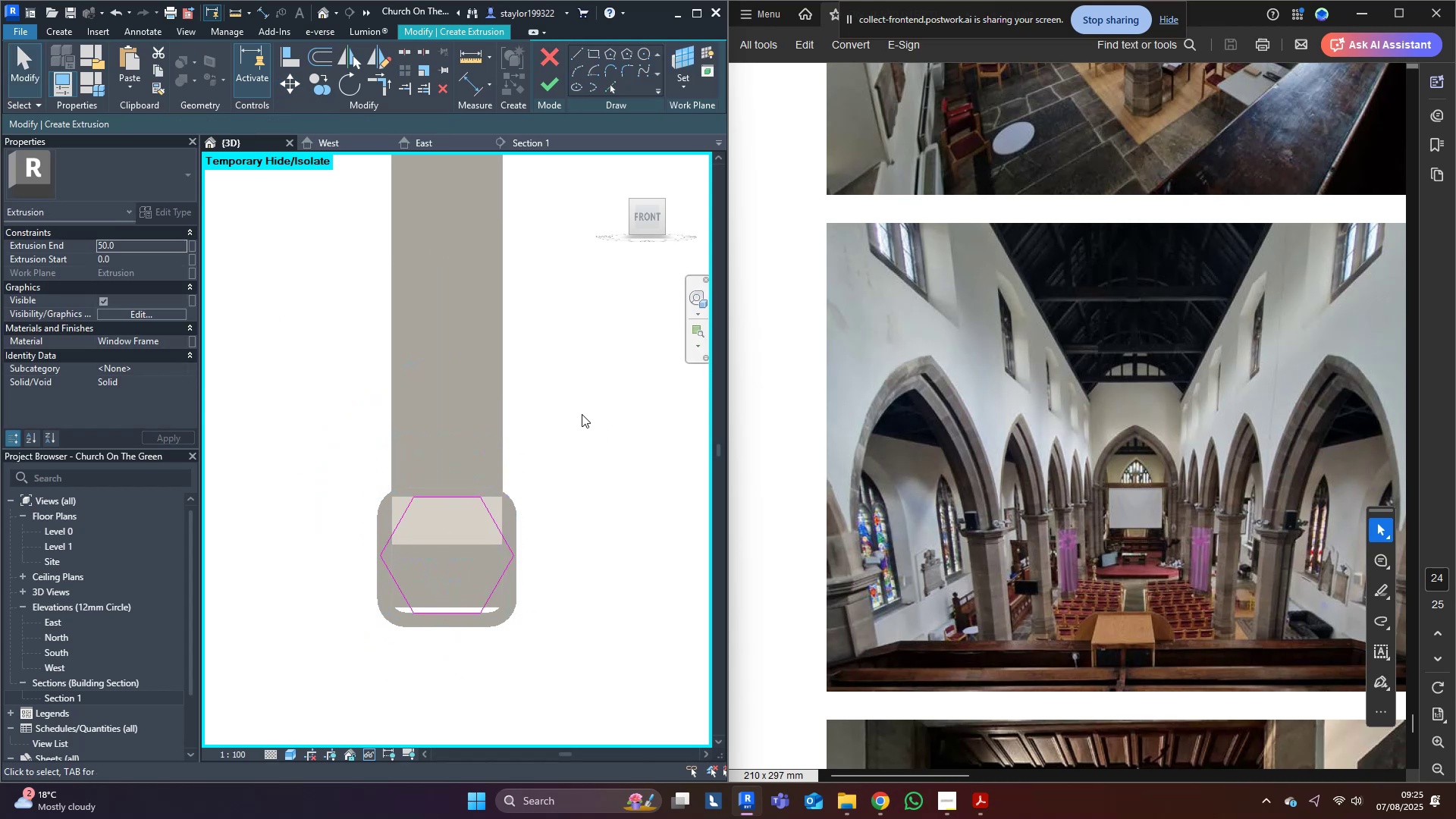 
scroll: coordinate [581, 414], scroll_direction: down, amount: 1.0
 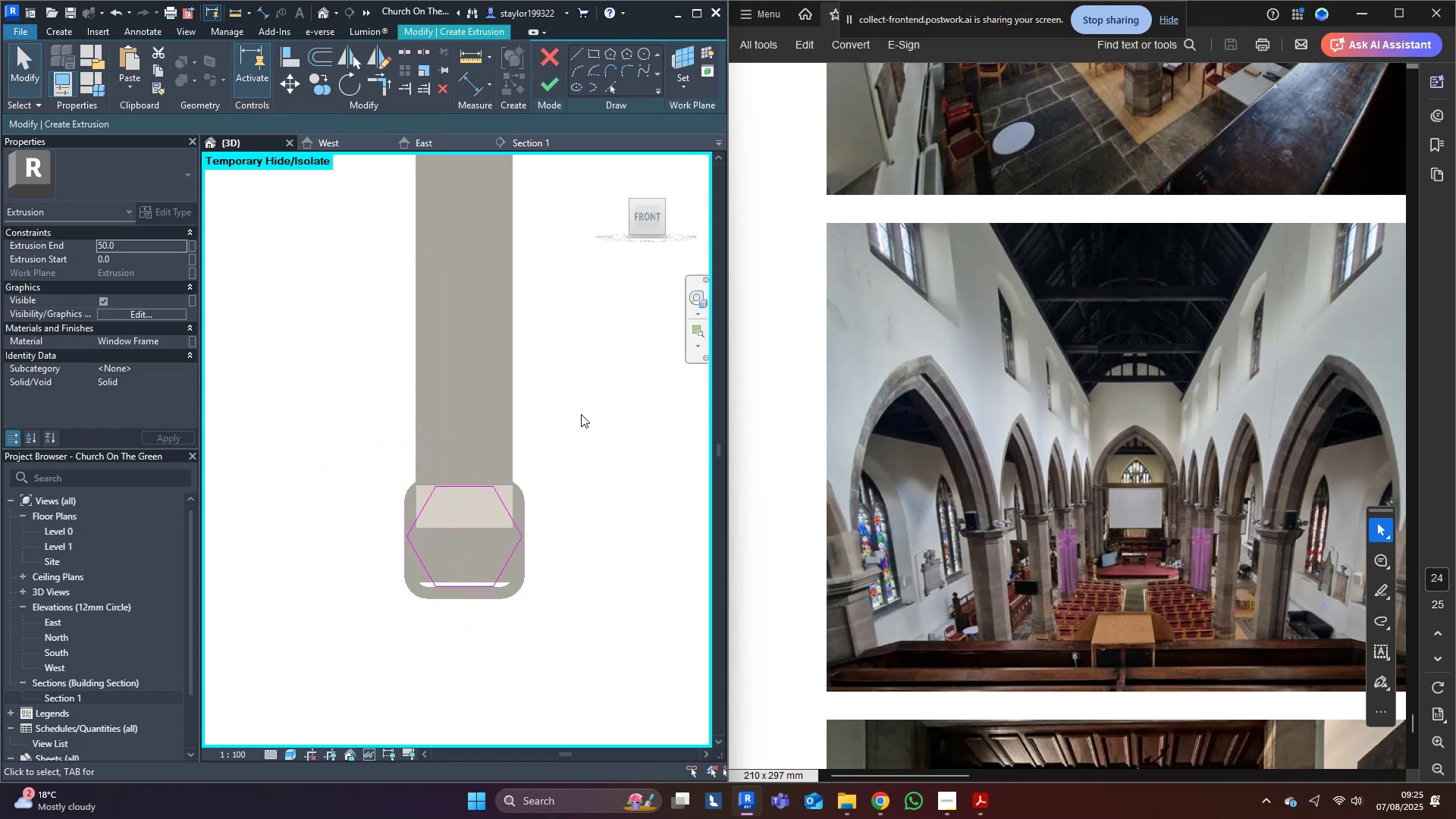 
hold_key(key=ShiftLeft, duration=0.43)
 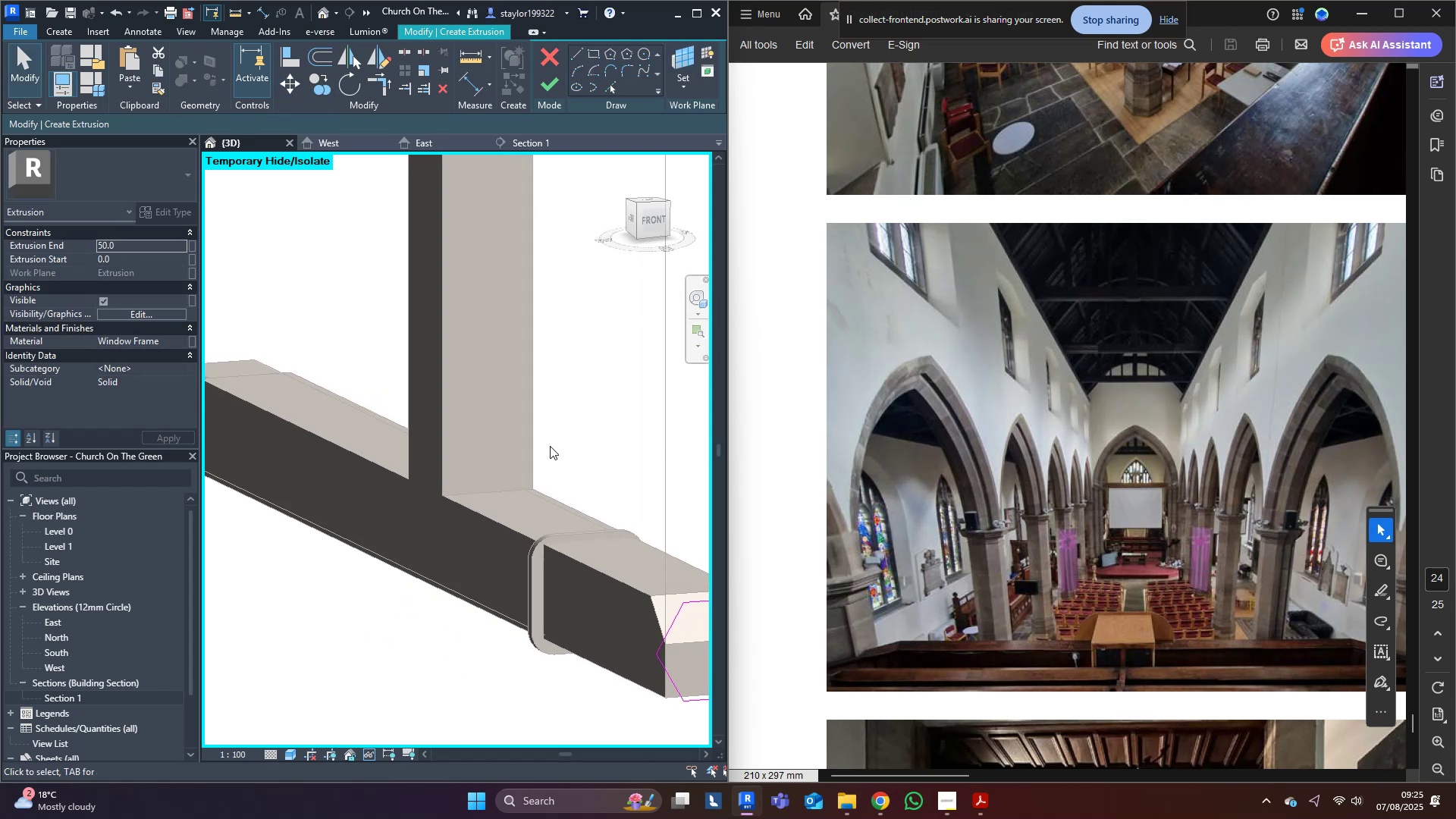 
scroll: coordinate [550, 446], scroll_direction: down, amount: 5.0
 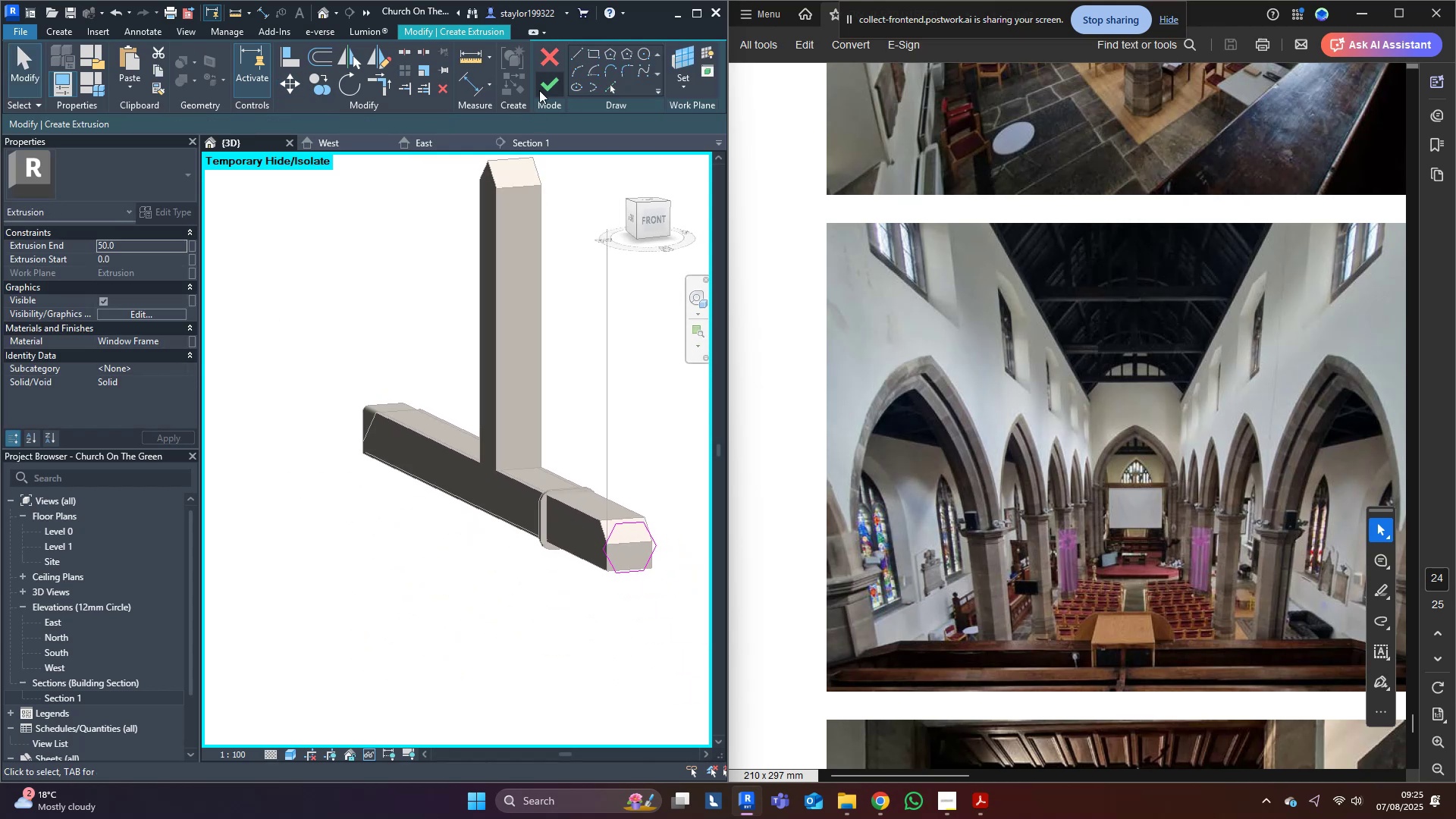 
left_click([546, 83])
 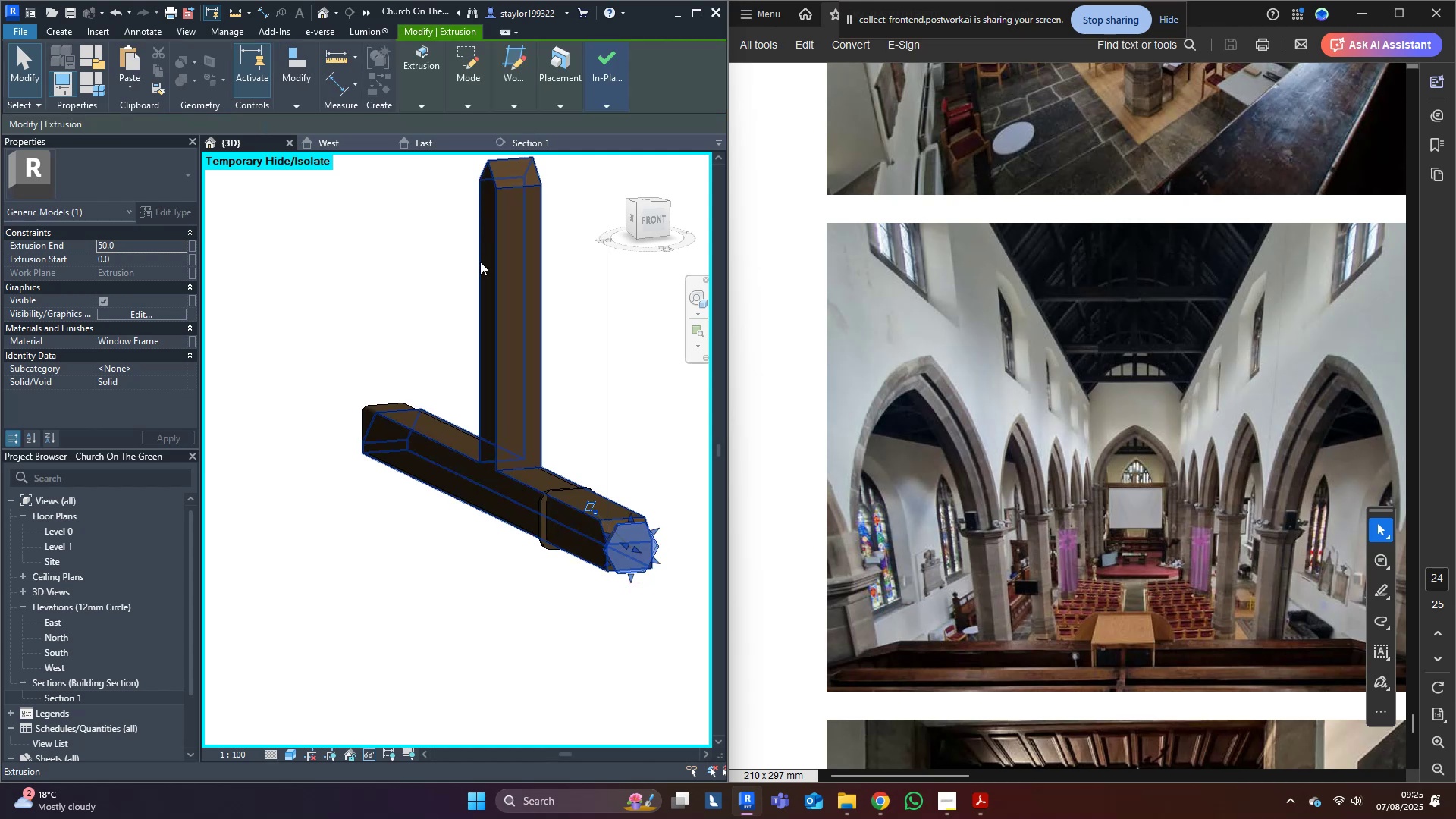 
hold_key(key=ShiftLeft, duration=0.53)
 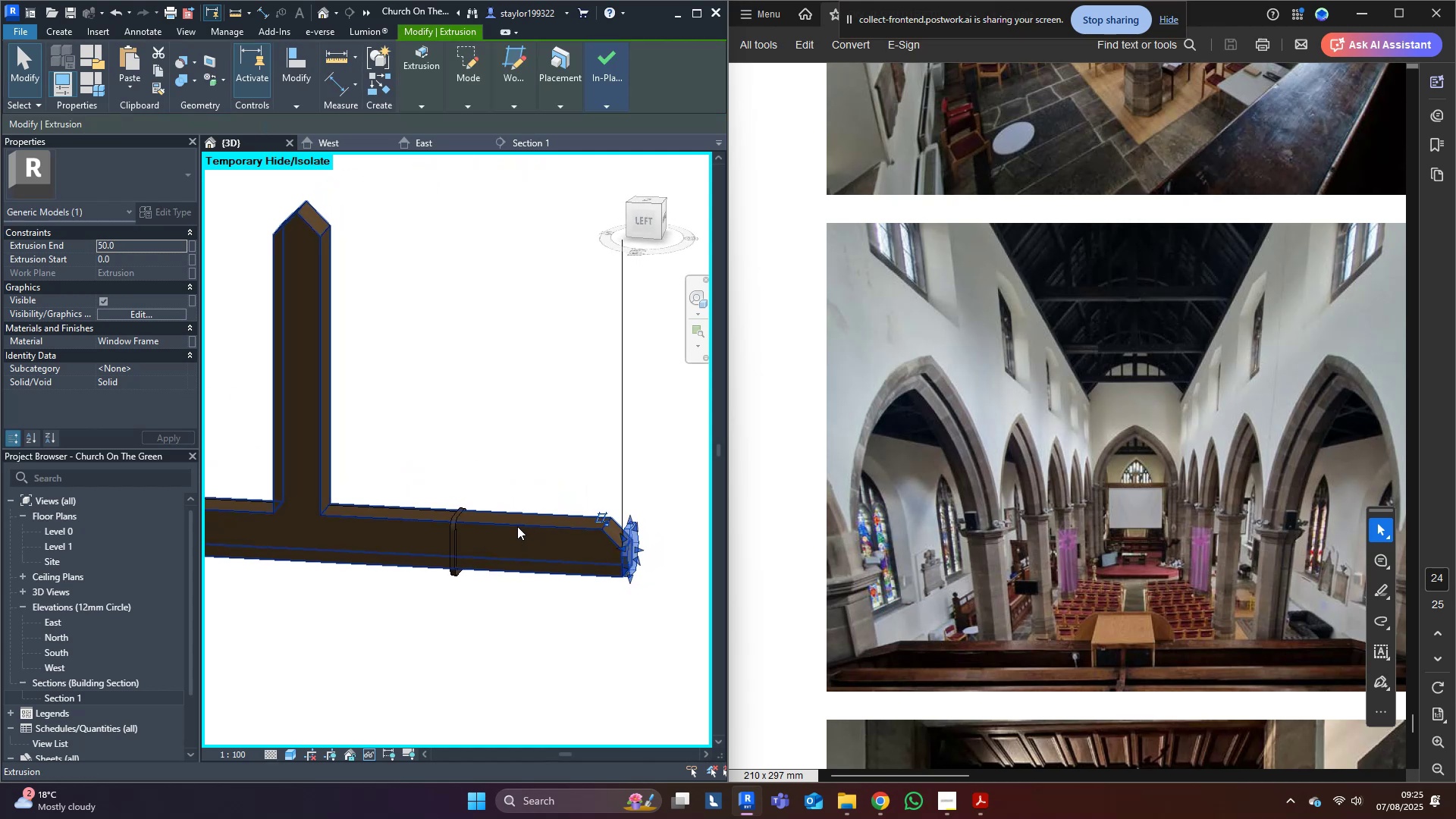 
left_click([491, 535])
 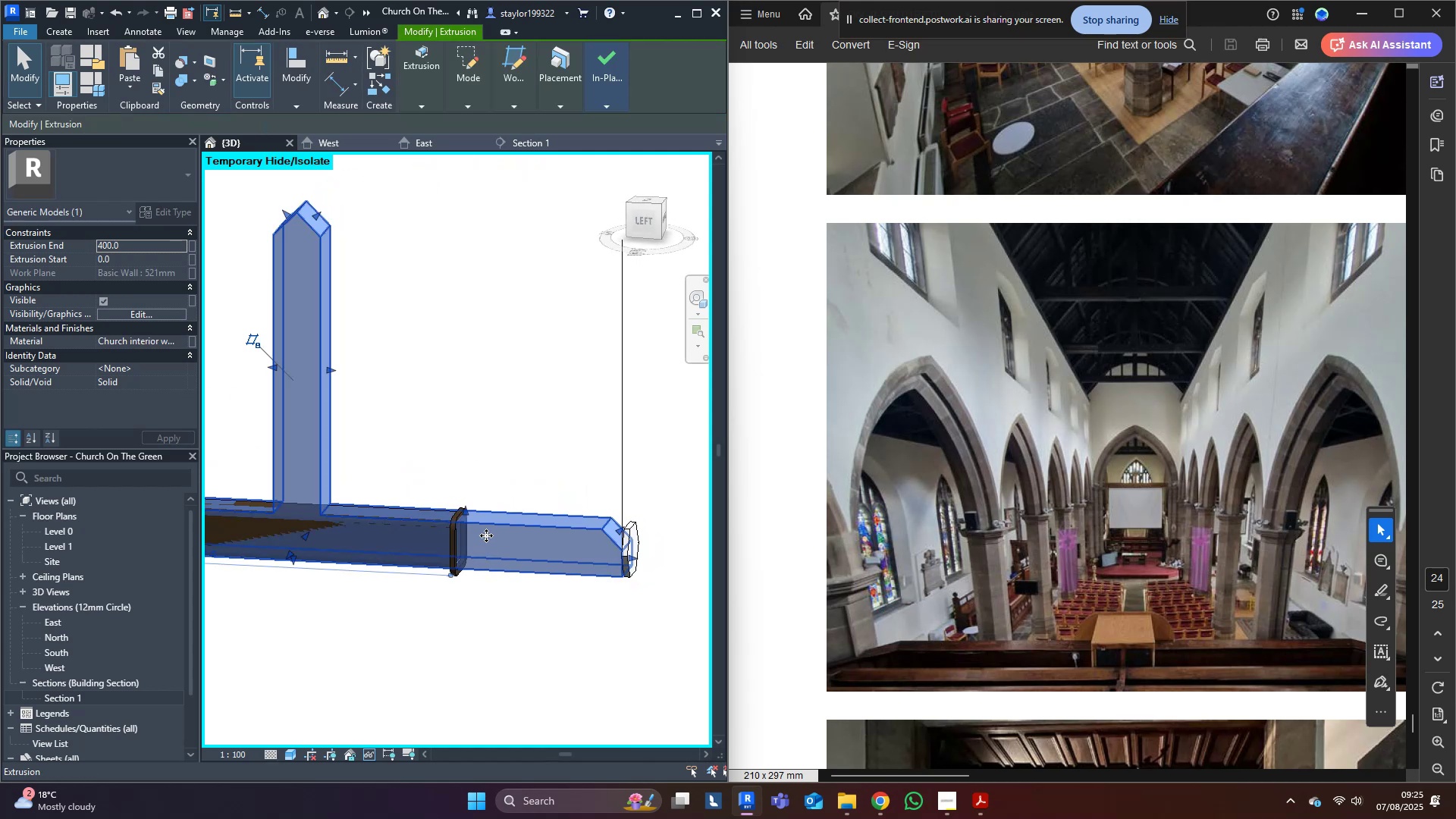 
scroll: coordinate [598, 460], scroll_direction: down, amount: 3.0
 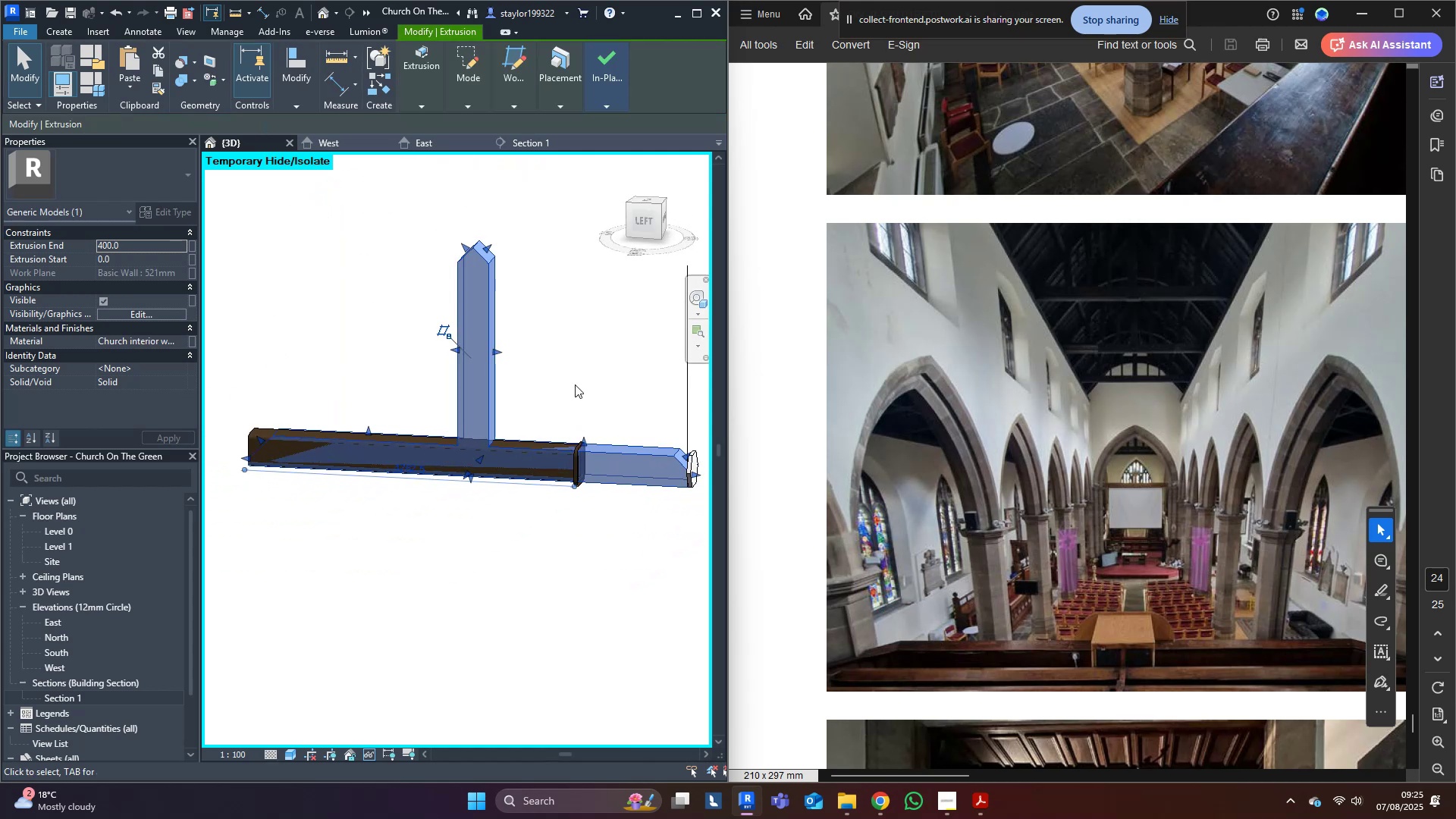 
scroll: coordinate [579, 435], scroll_direction: up, amount: 2.0
 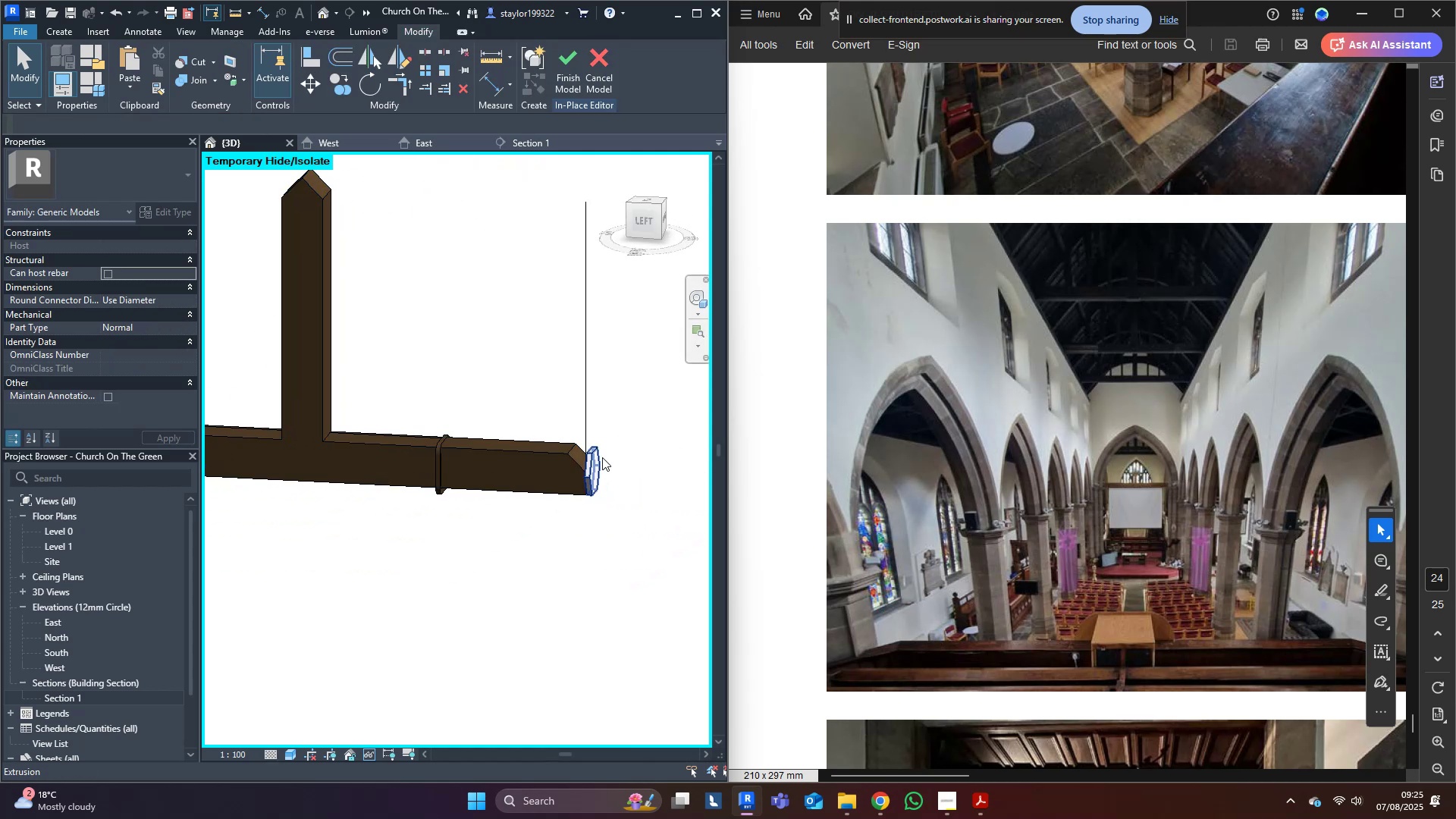 
left_click([516, 476])
 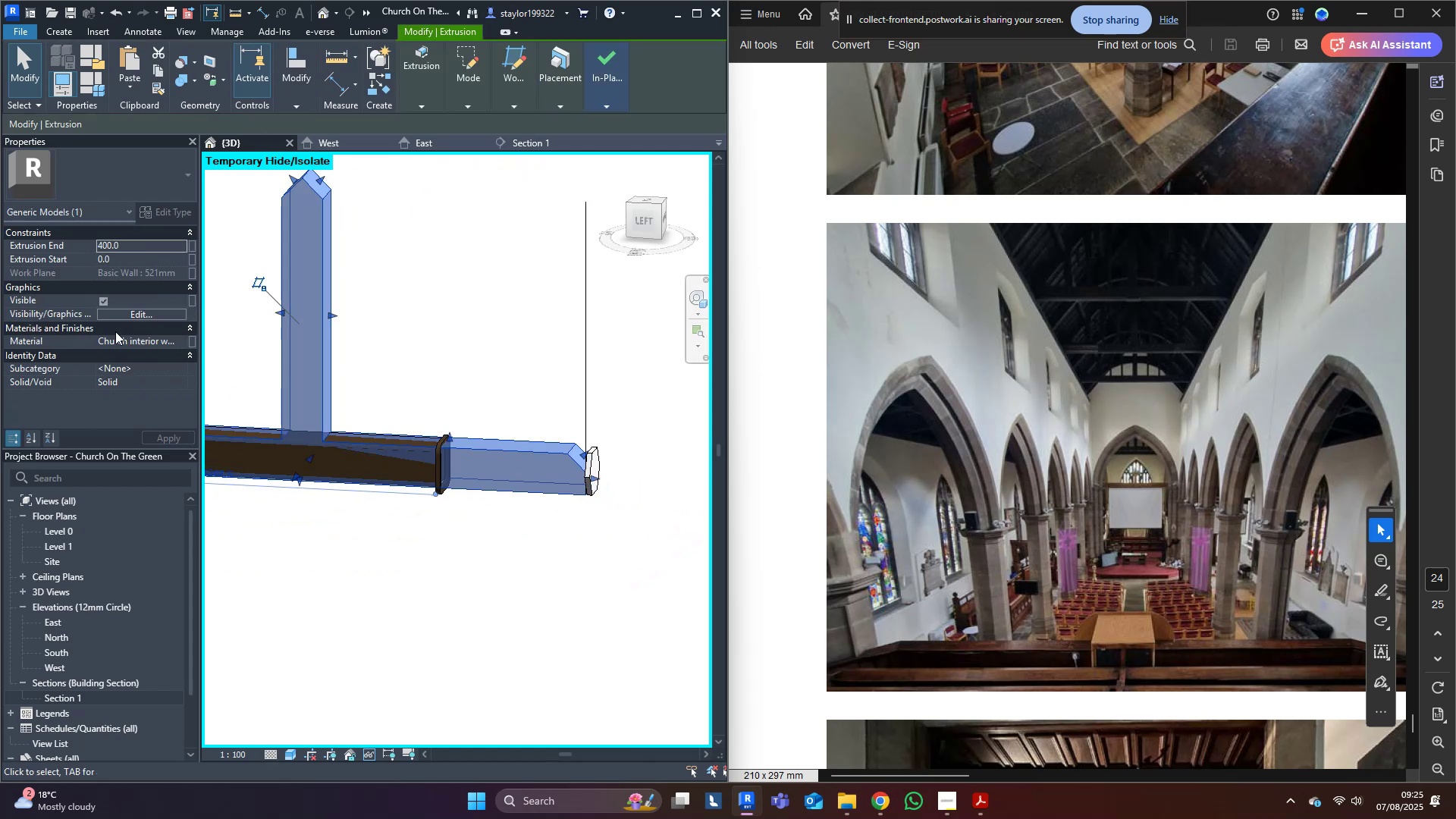 
left_click([144, 341])
 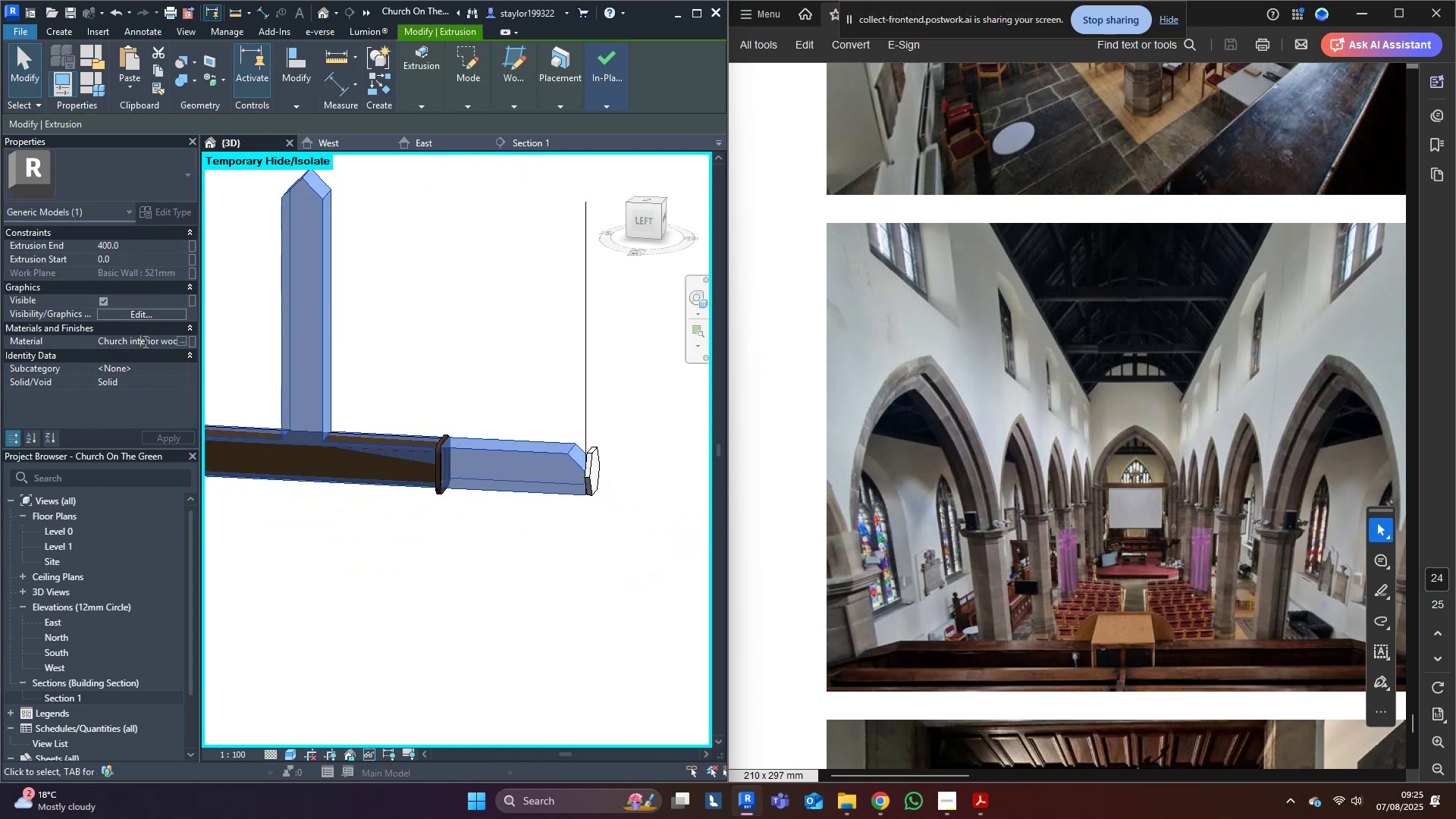 
key(Control+A)
 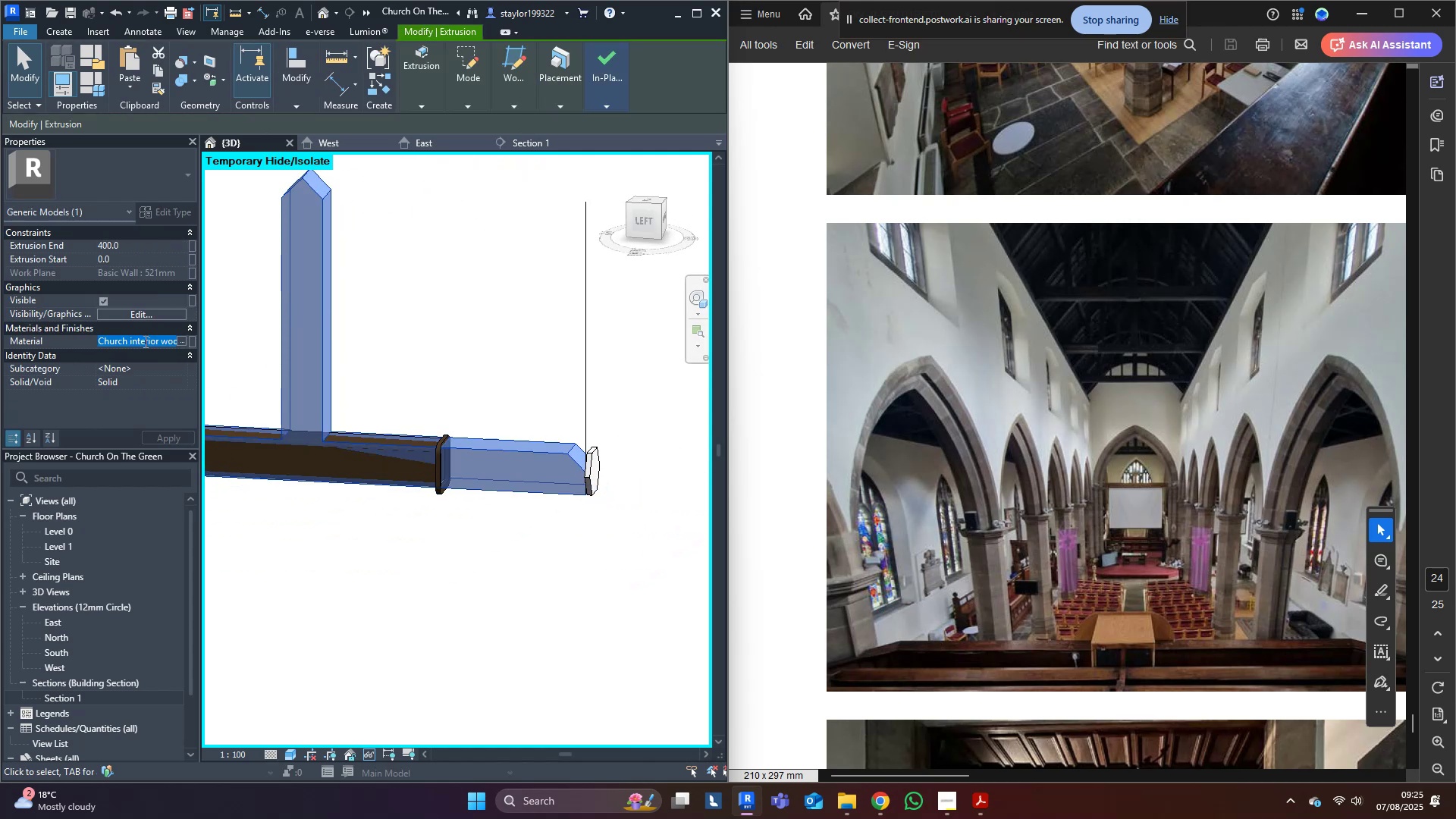 
key(Control+C)
 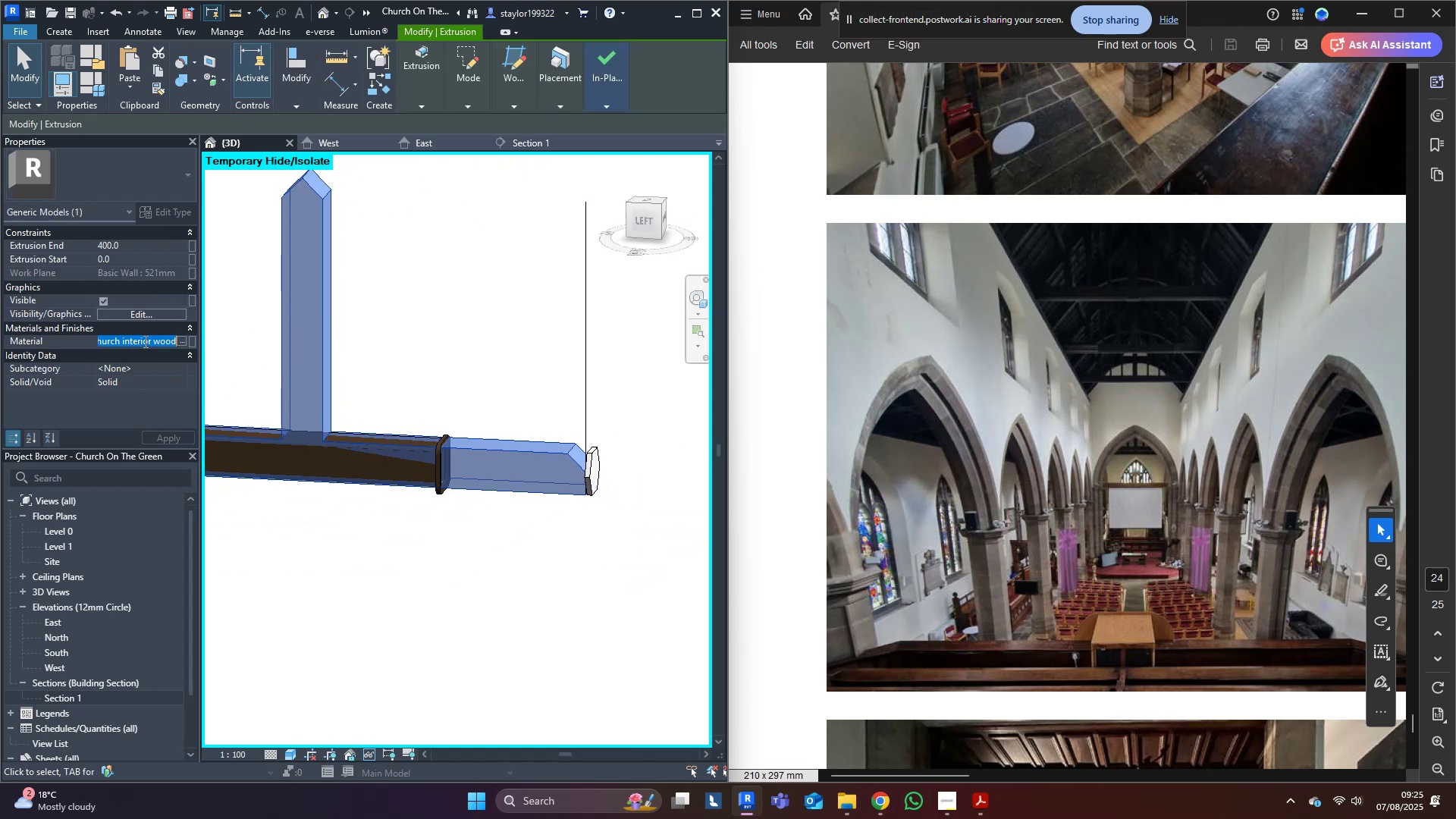 
key(Control+C)
 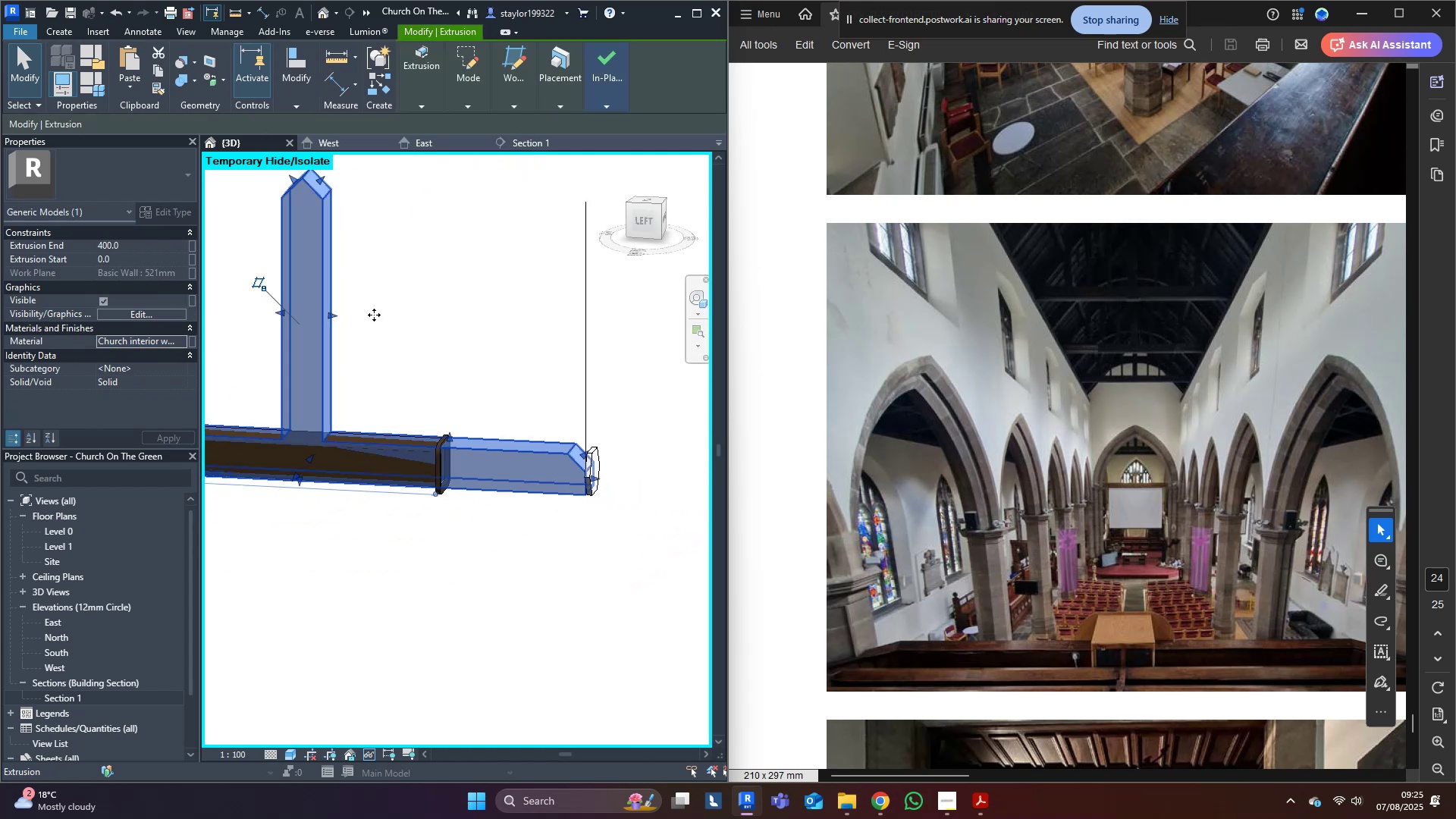 
left_click([462, 316])
 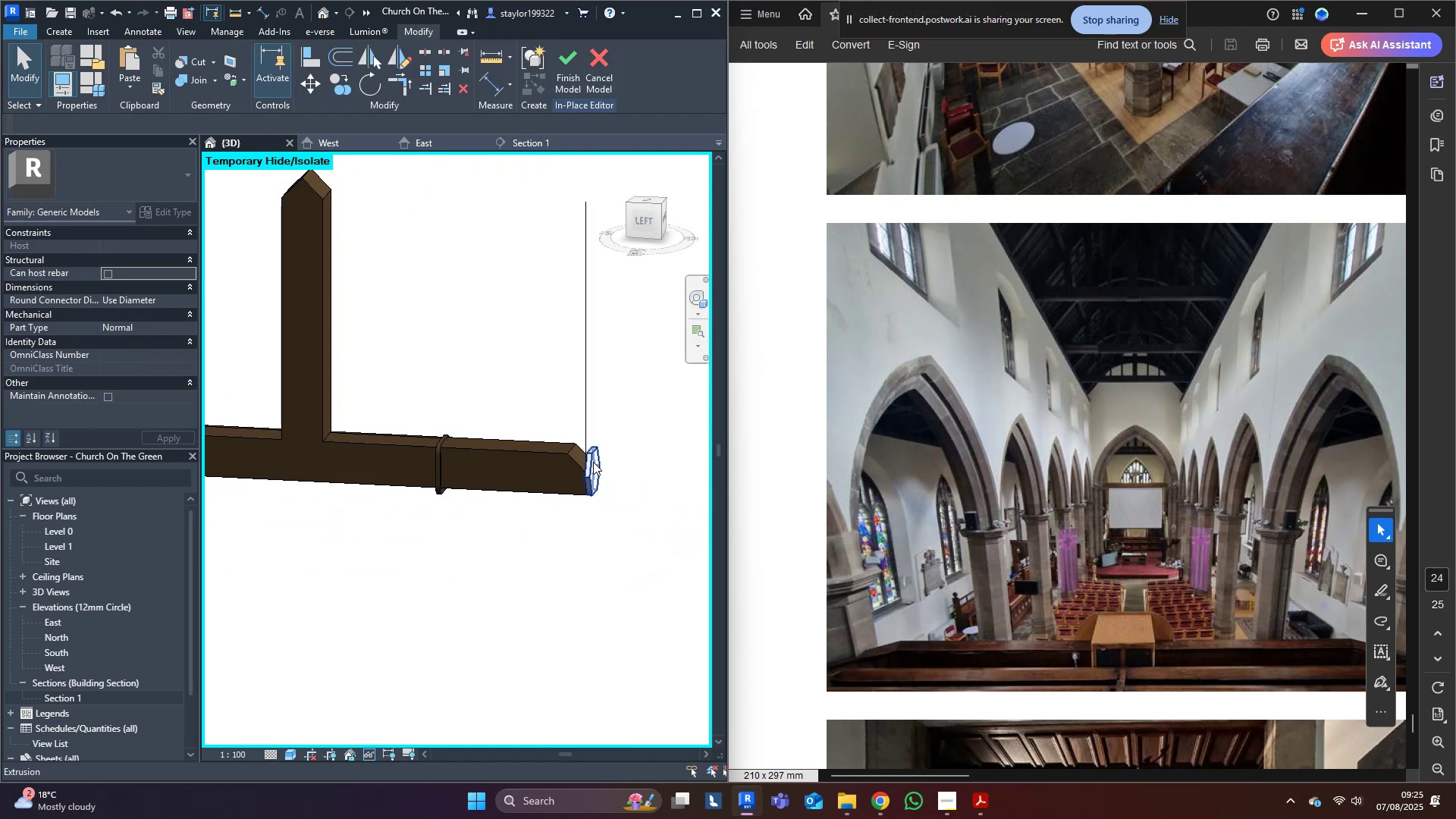 
left_click([594, 462])
 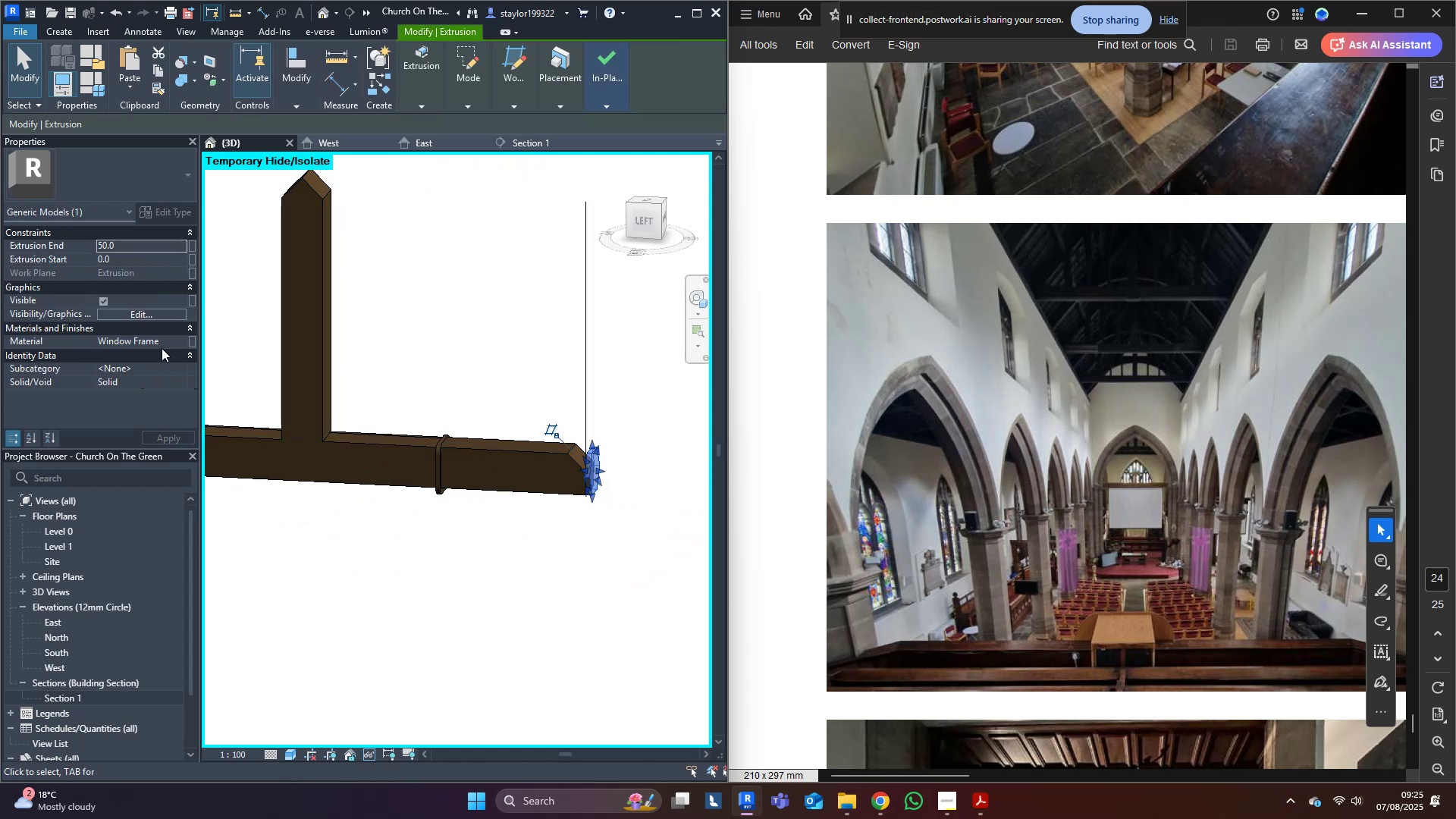 
left_click([162, 344])
 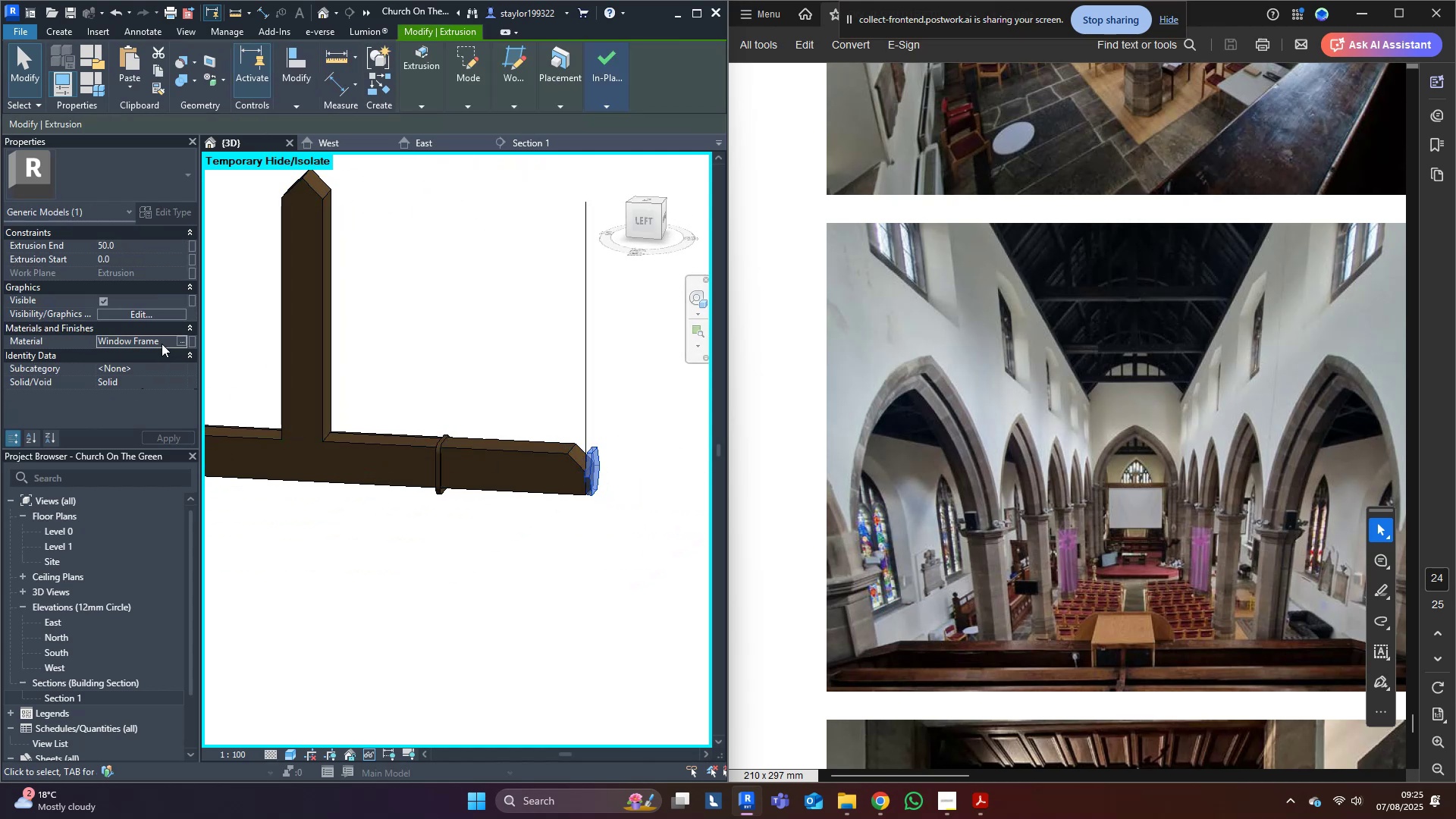 
key(Control+A)
 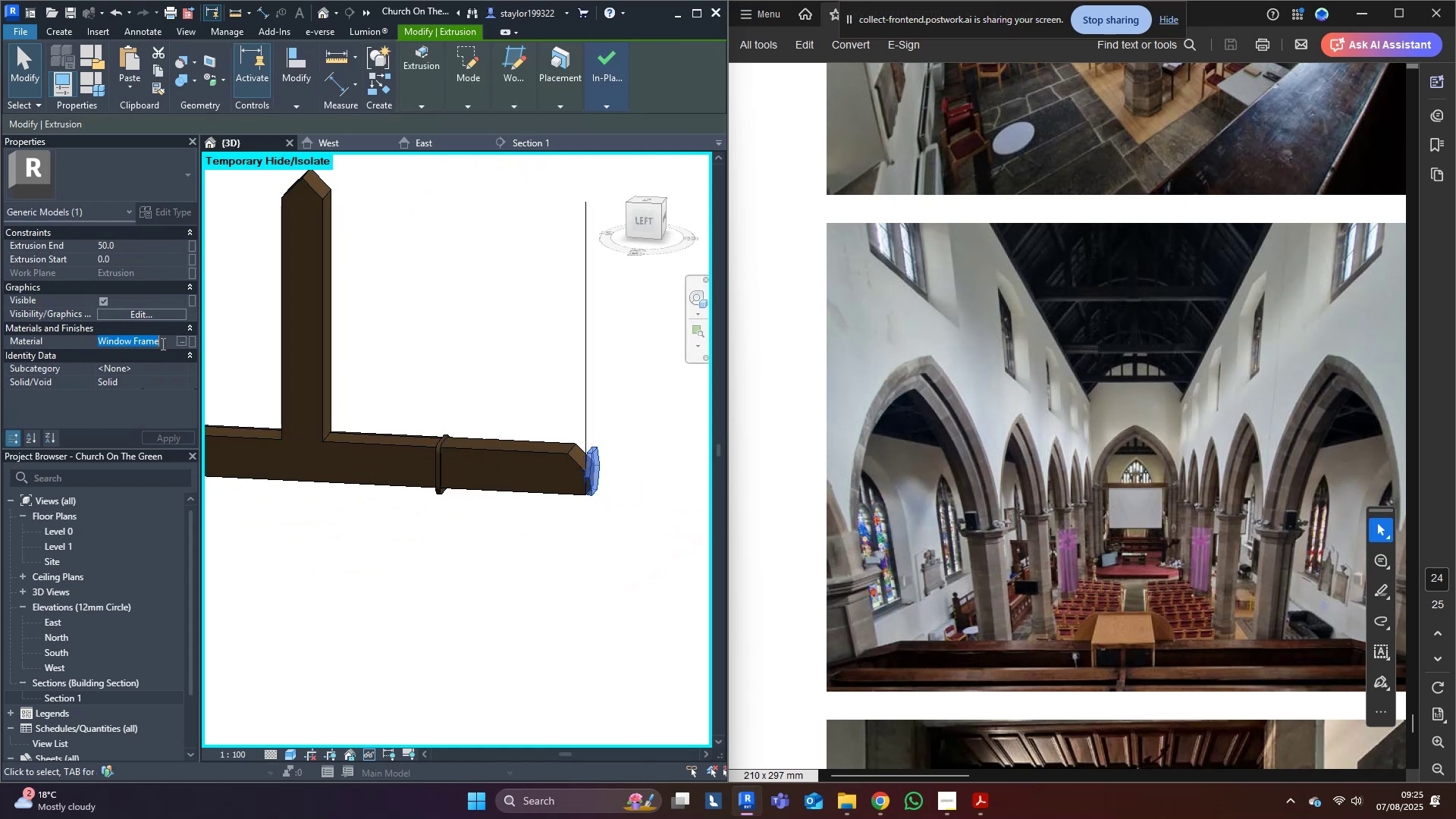 
key(Control+V)
 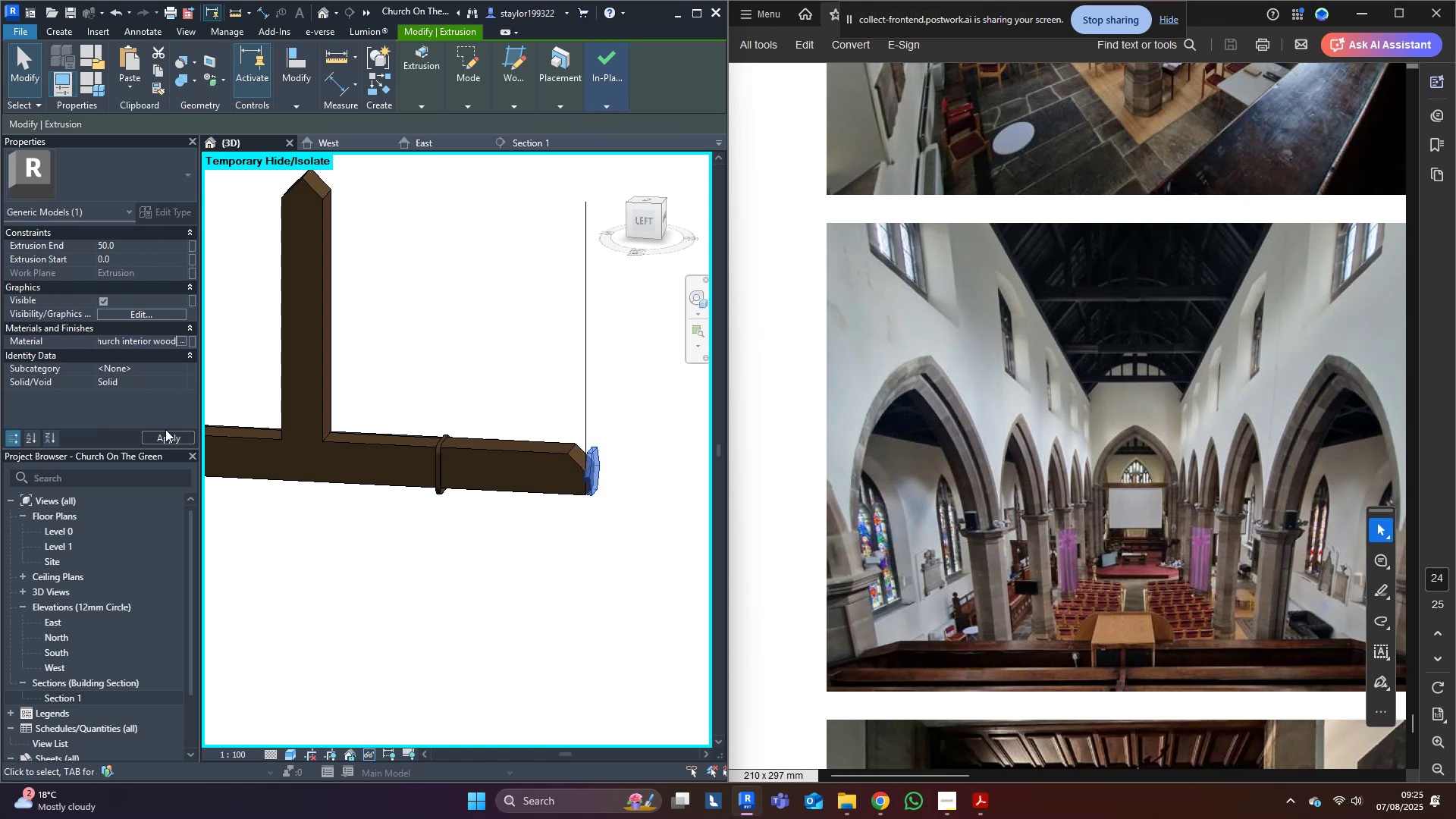 
left_click([167, 443])
 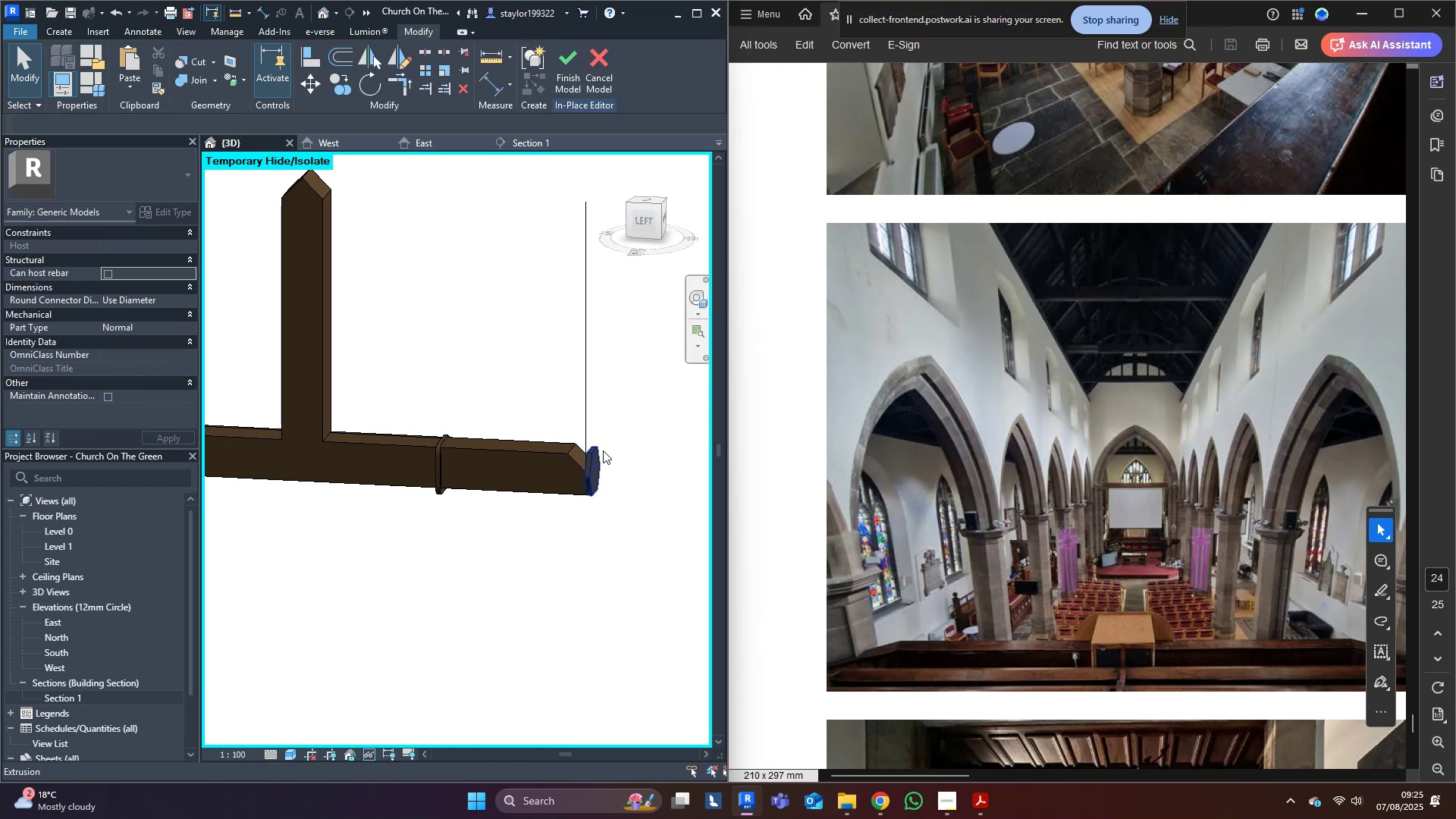 
triple_click([596, 455])
 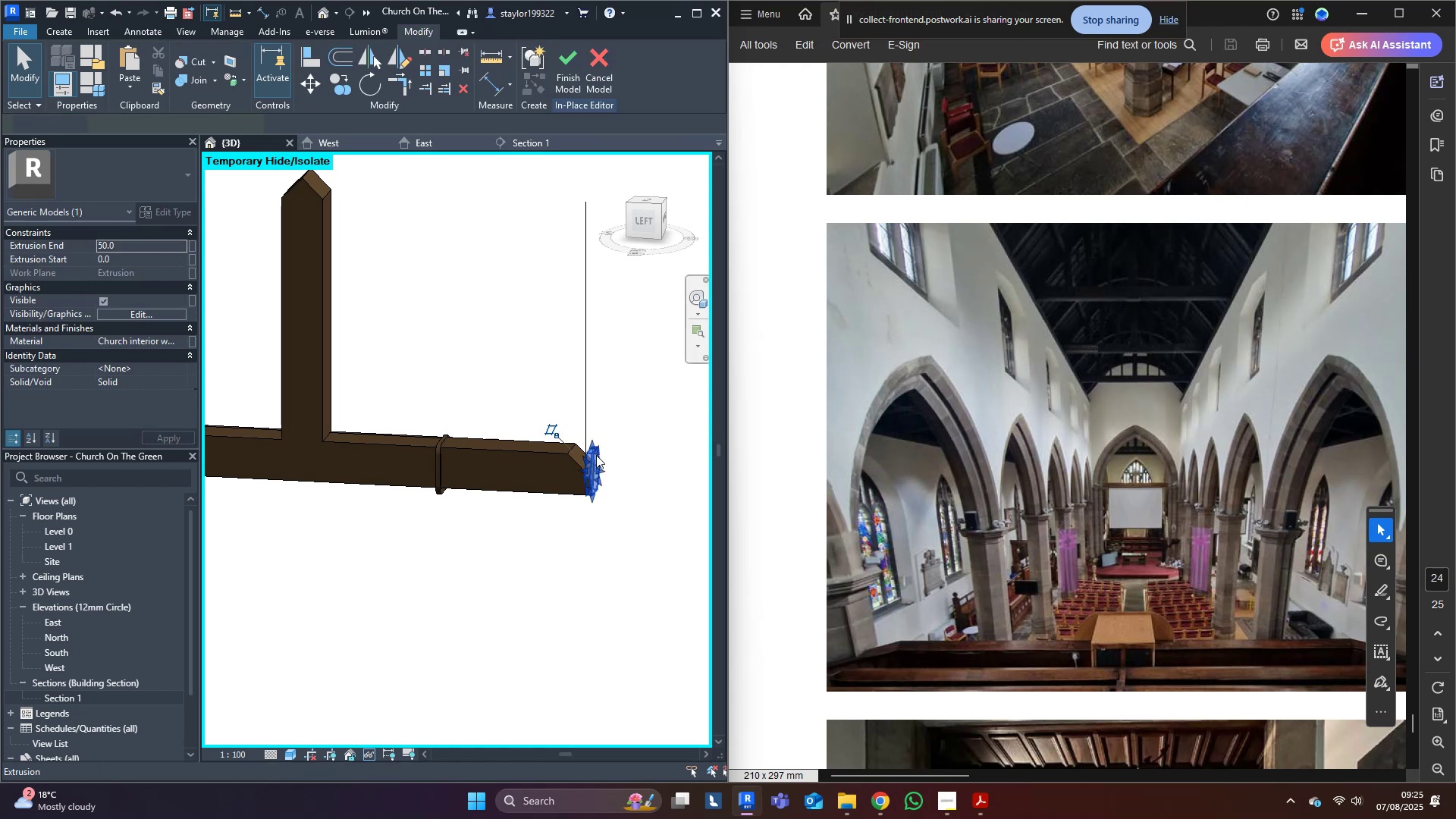 
key(Shift+ShiftLeft)
 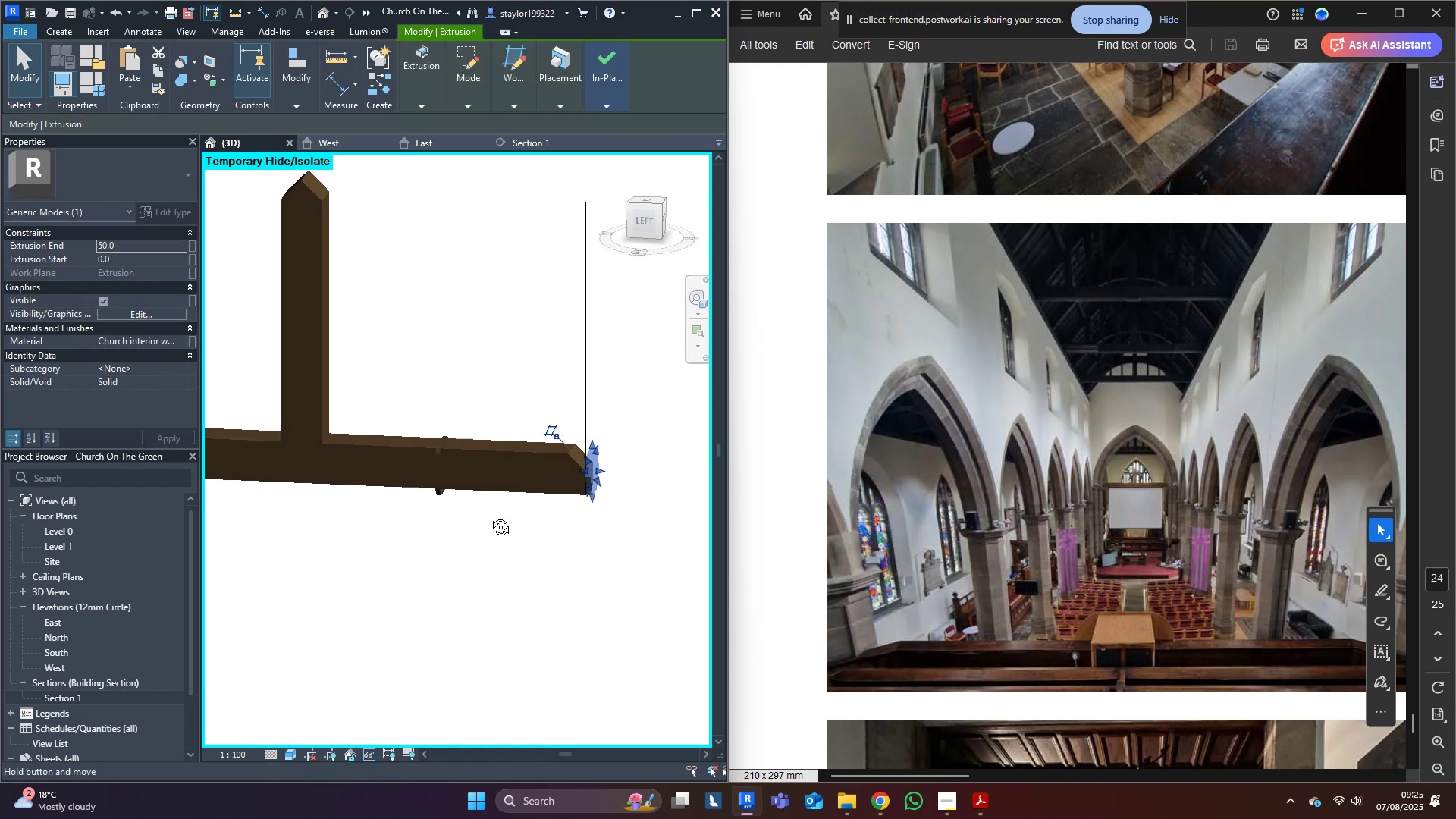 
scroll: coordinate [526, 500], scroll_direction: up, amount: 4.0
 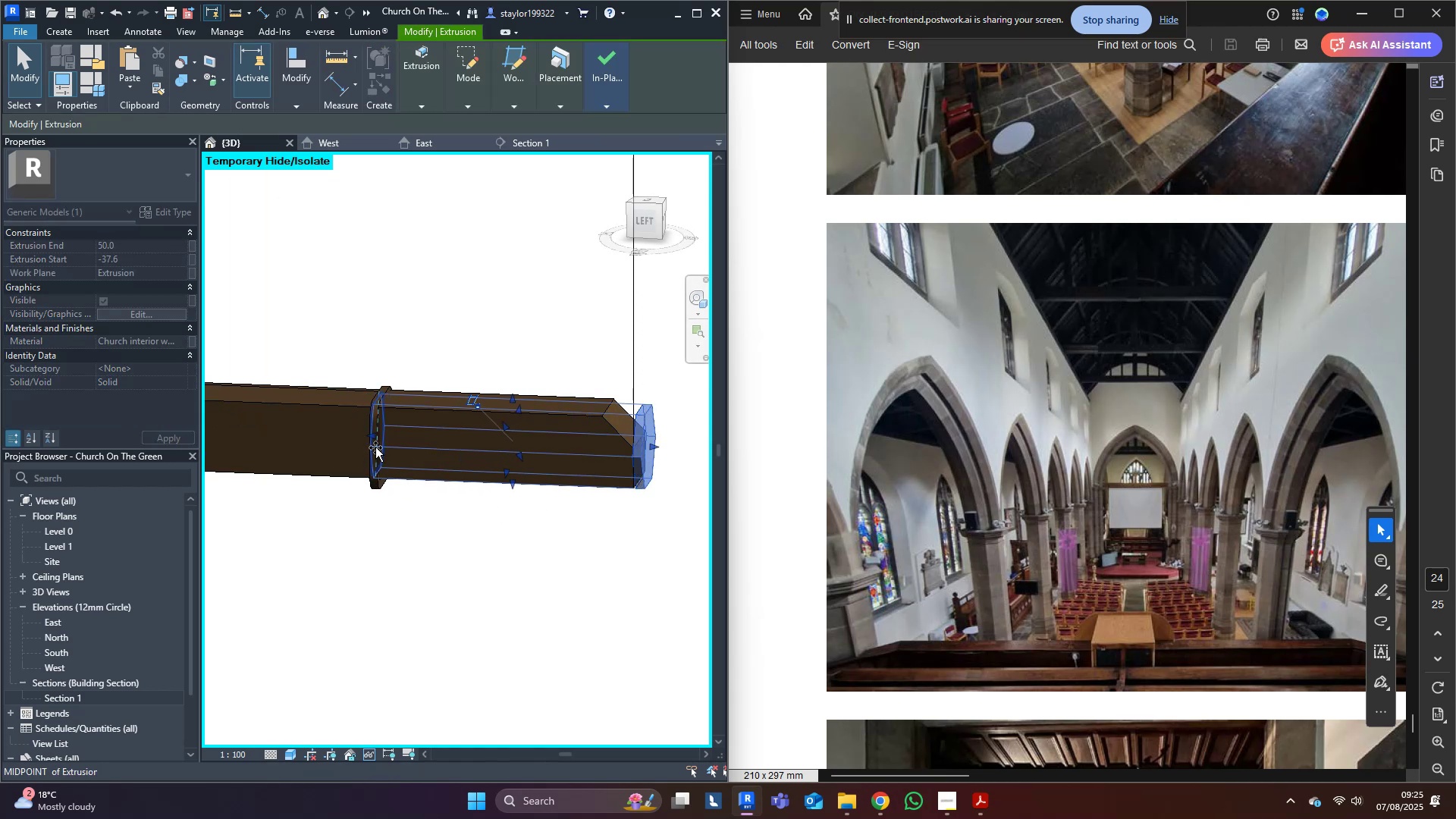 
scroll: coordinate [446, 297], scroll_direction: down, amount: 5.0
 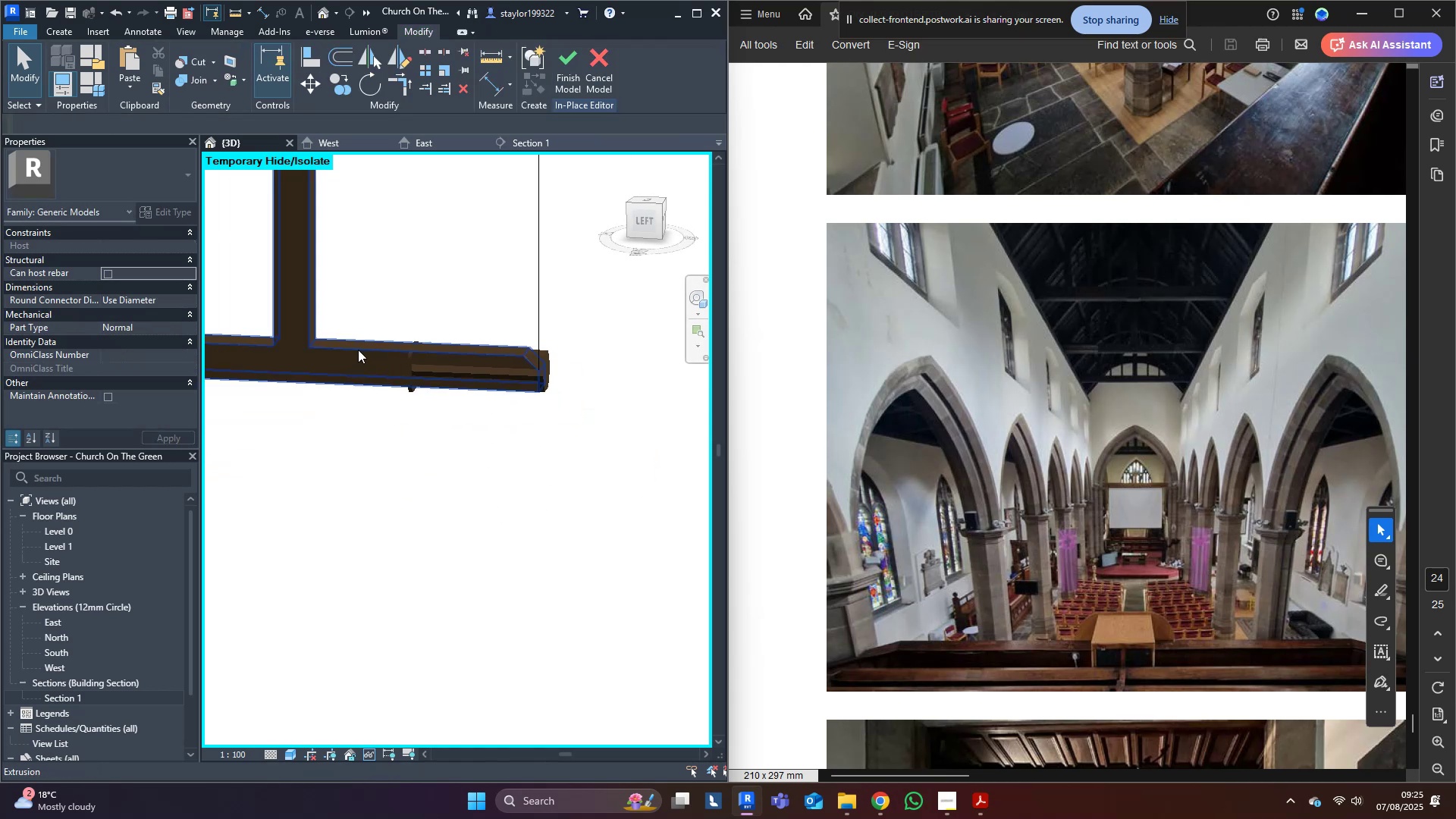 
left_click([341, 357])
 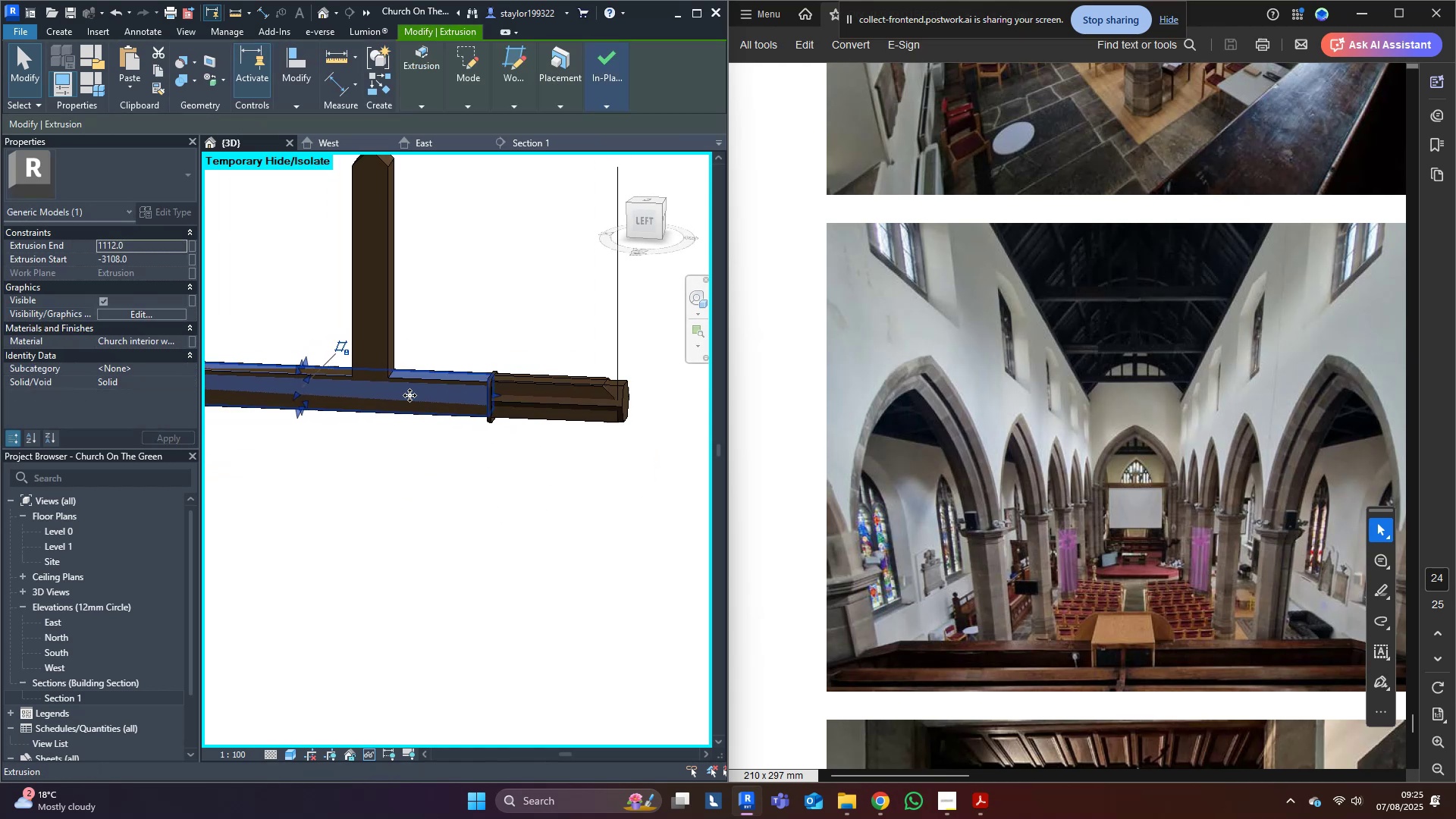 
left_click([354, 262])
 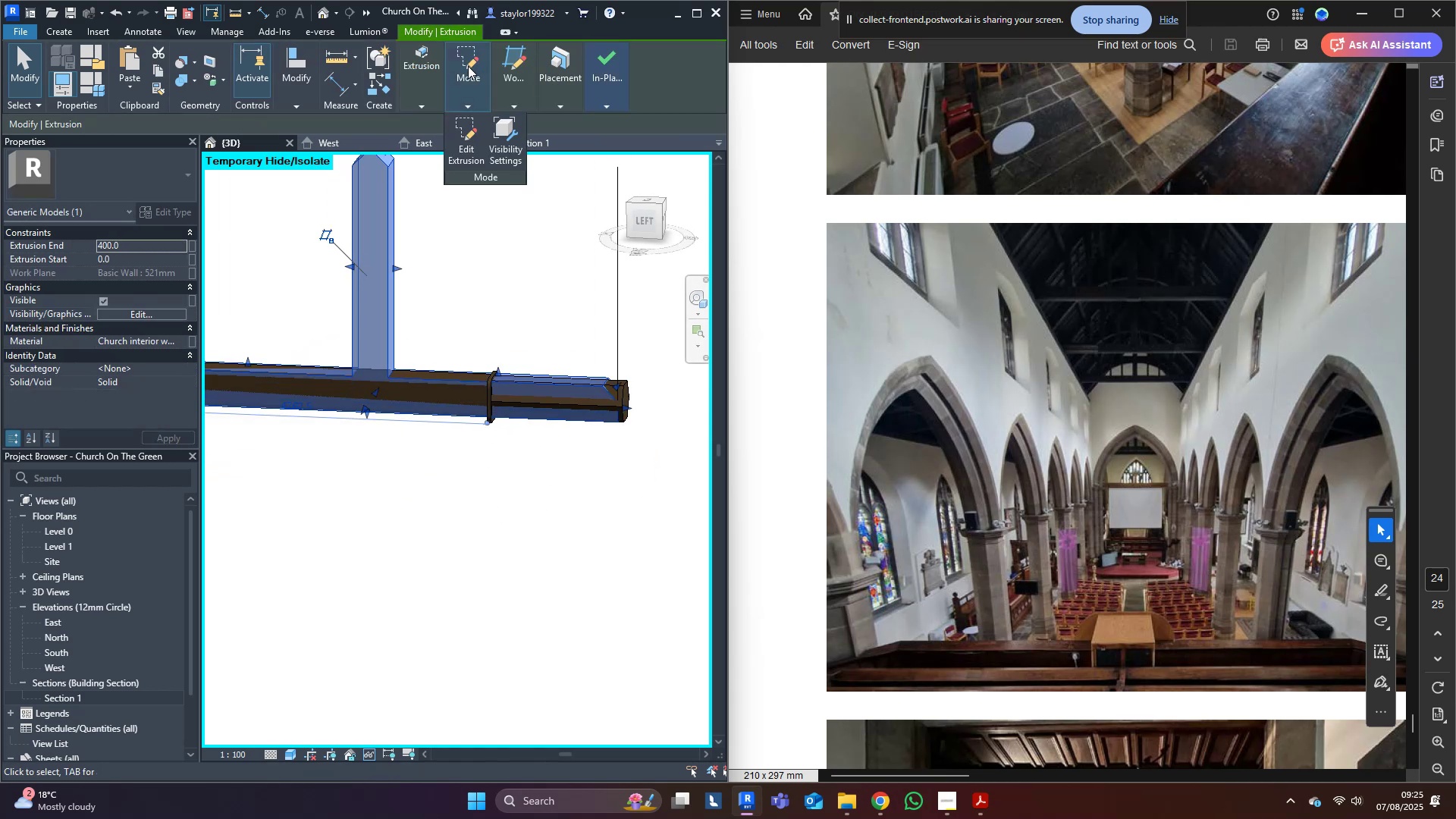 
middle_click([379, 340])
 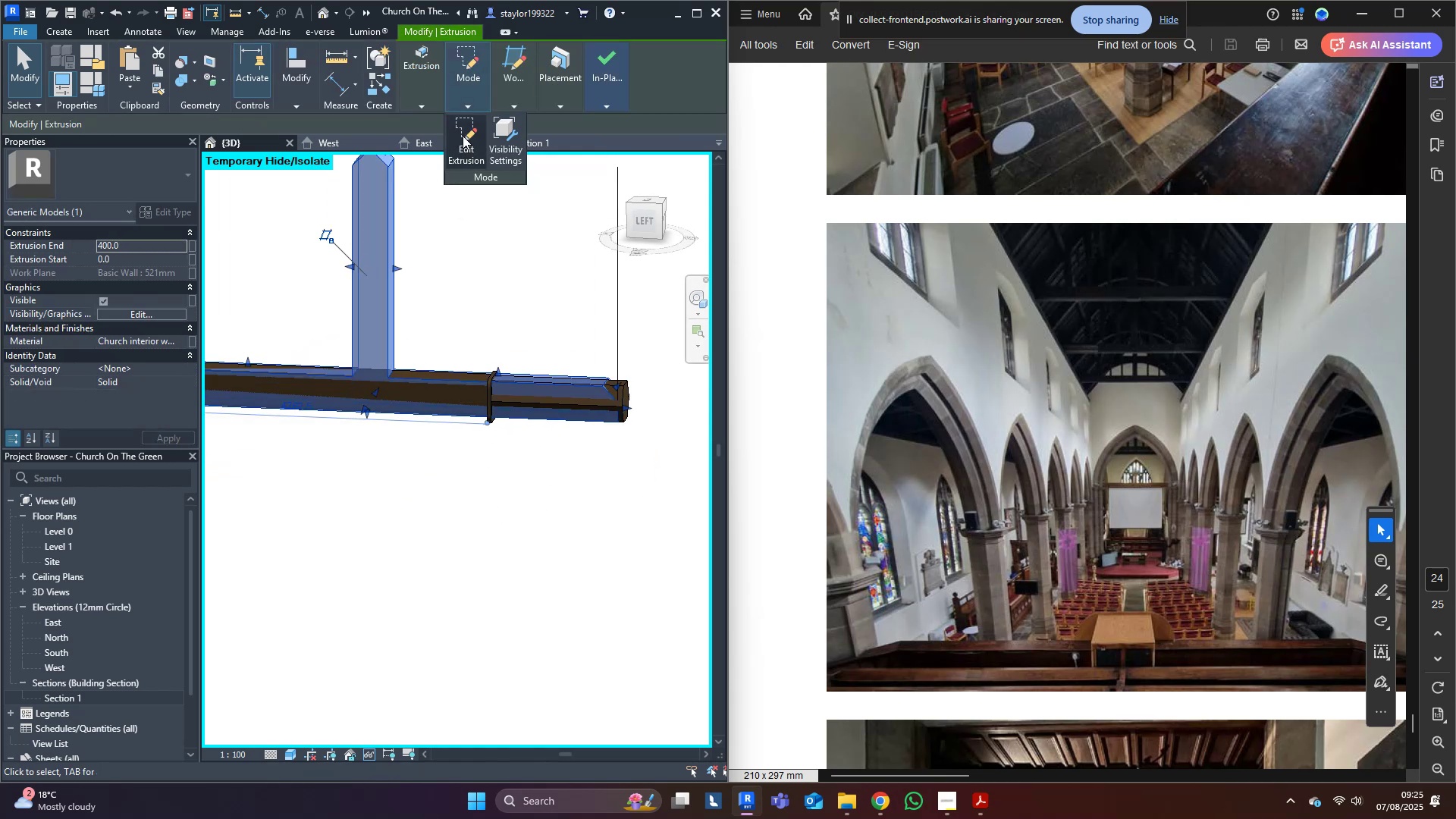 
middle_click([389, 372])
 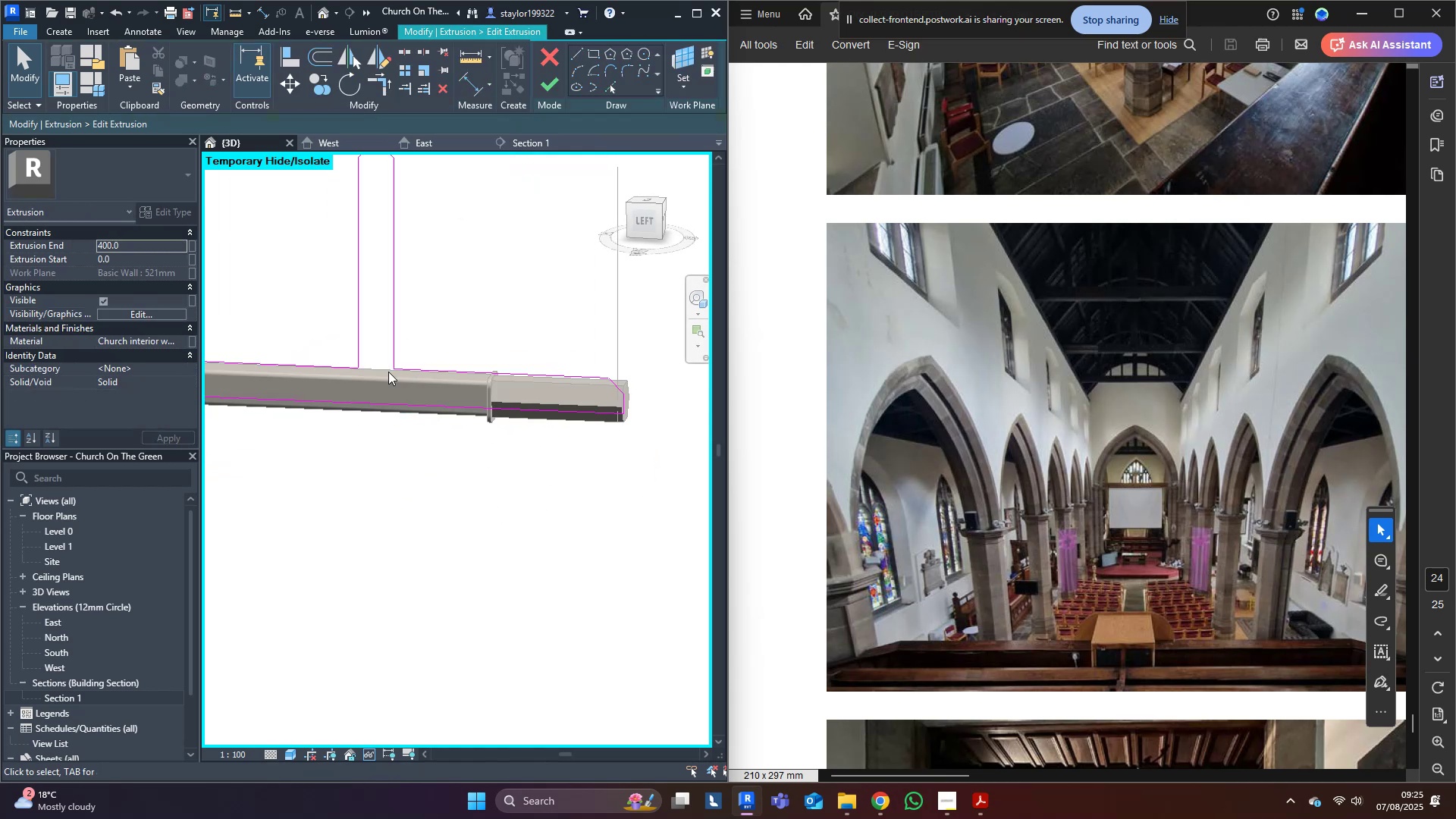 
key(T)
 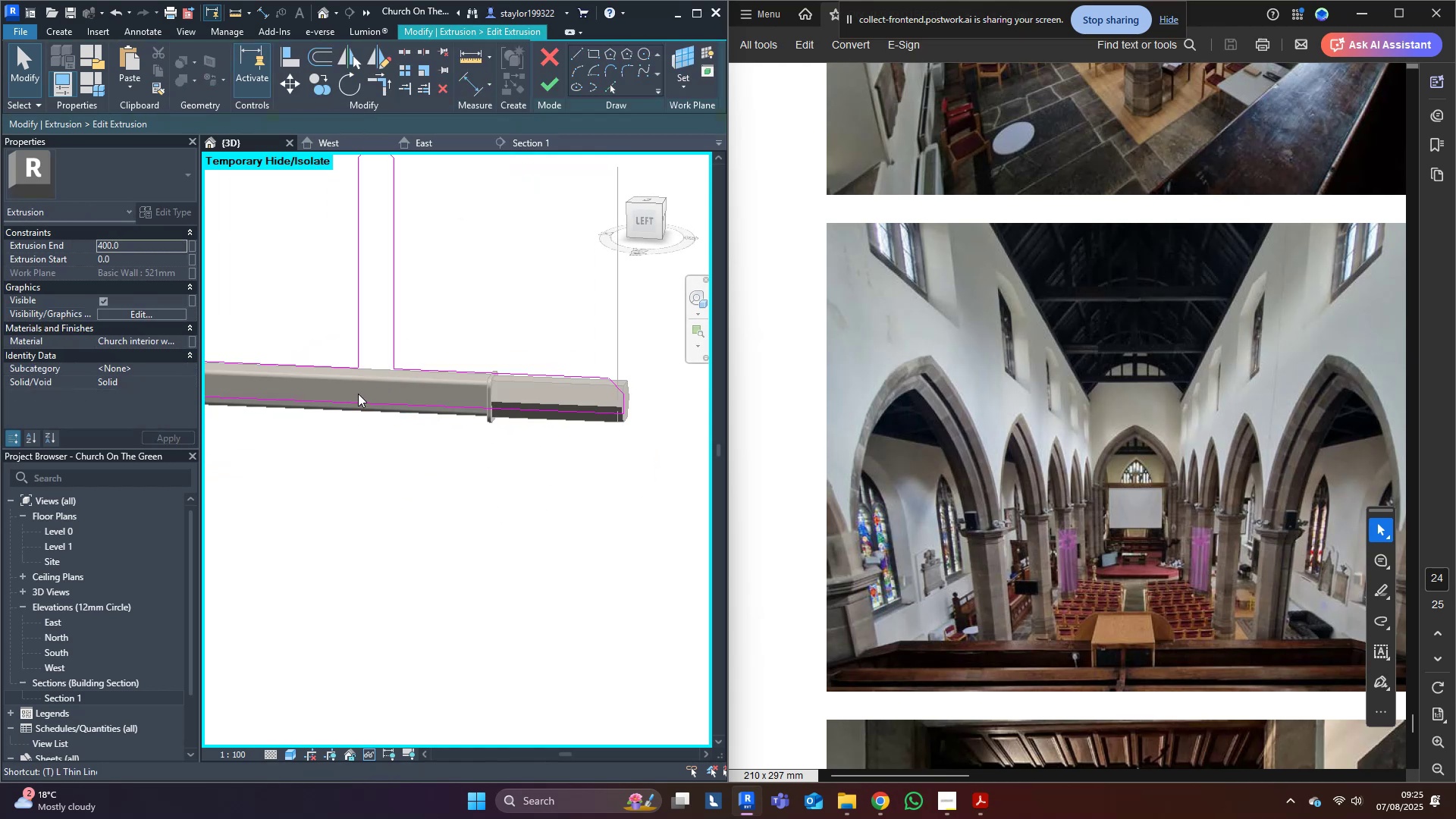 
left_click([345, 365])
 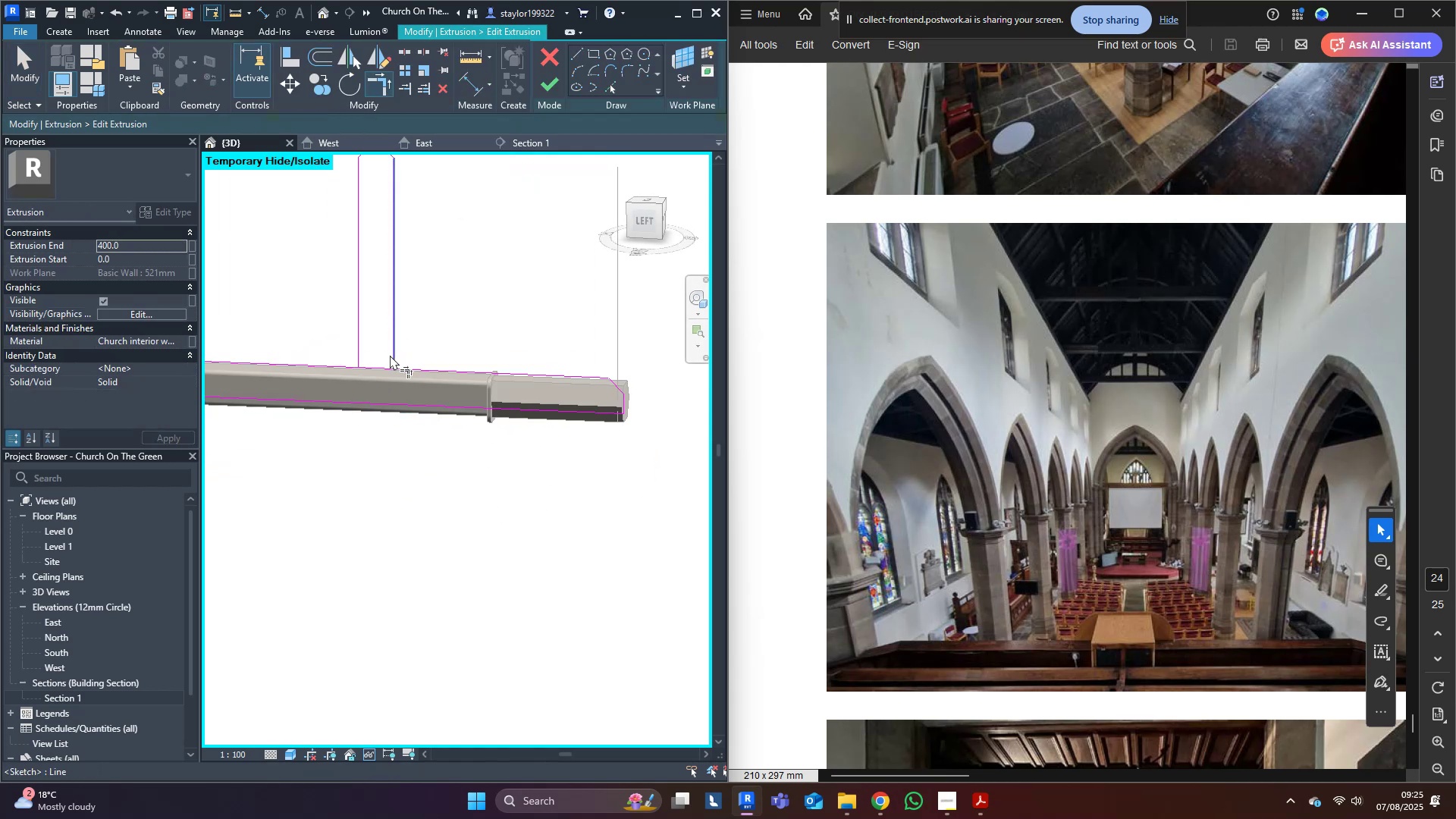 
double_click([363, 351])
 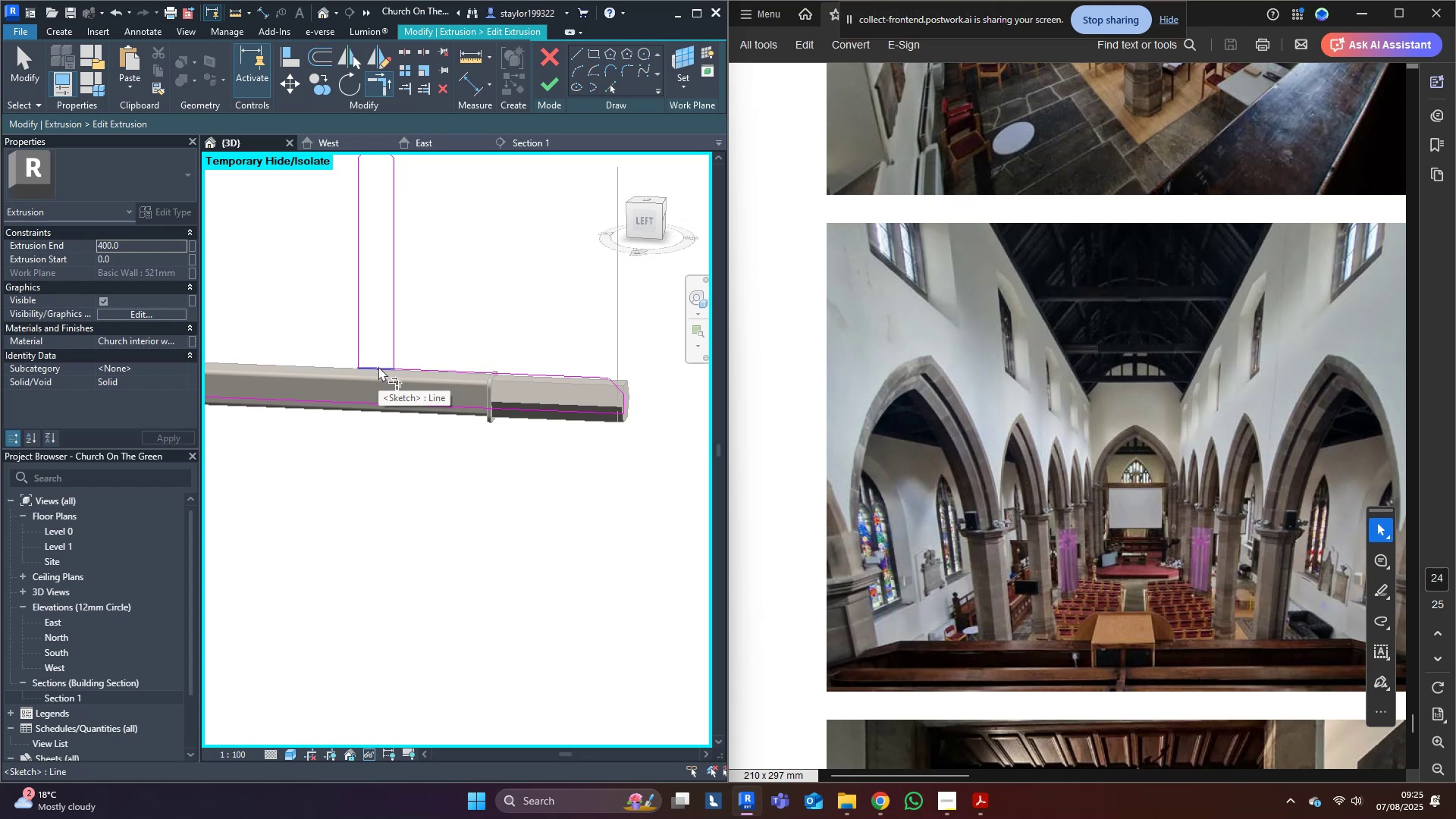 
key(D)
 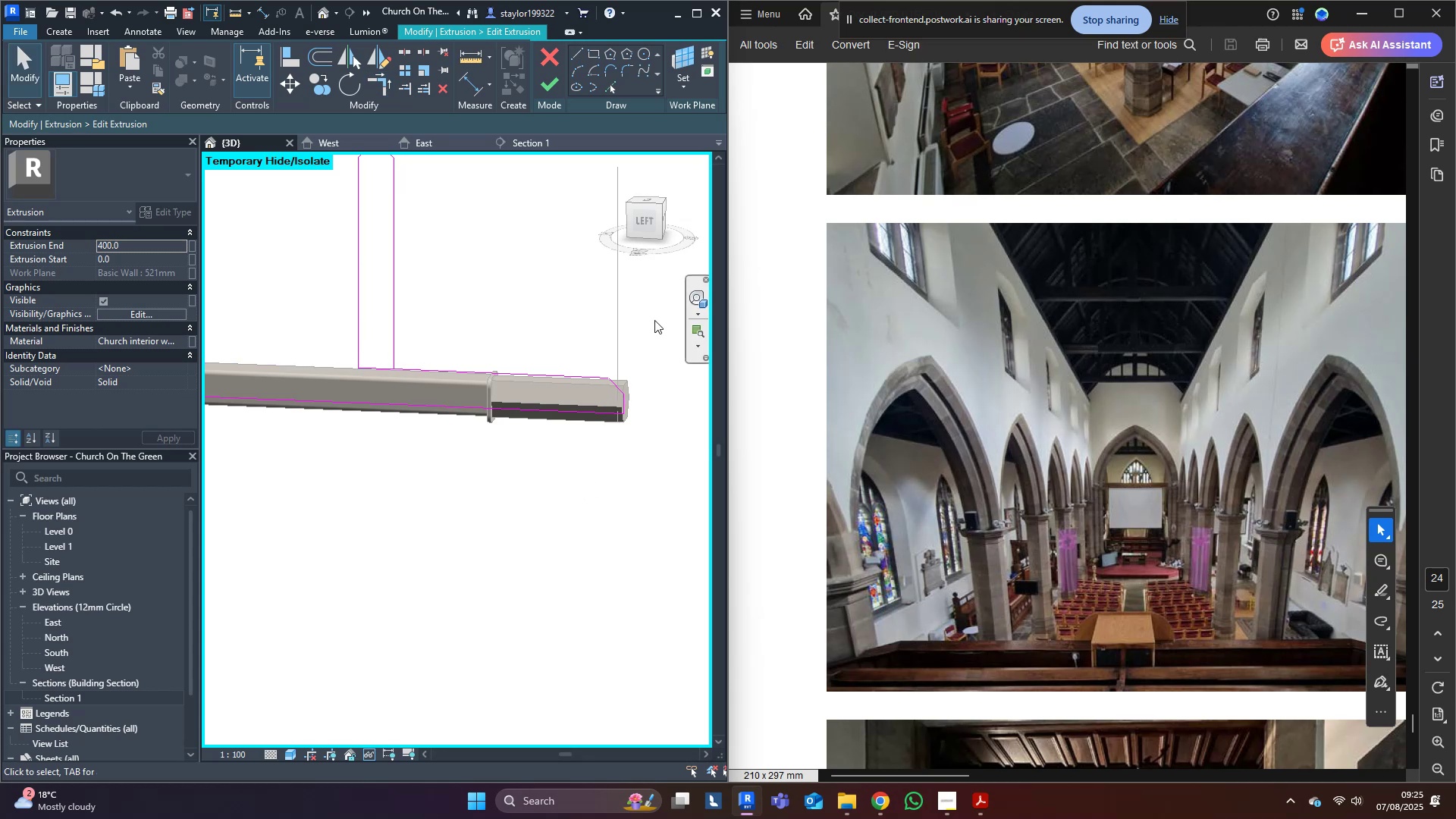 
key(Delete)
 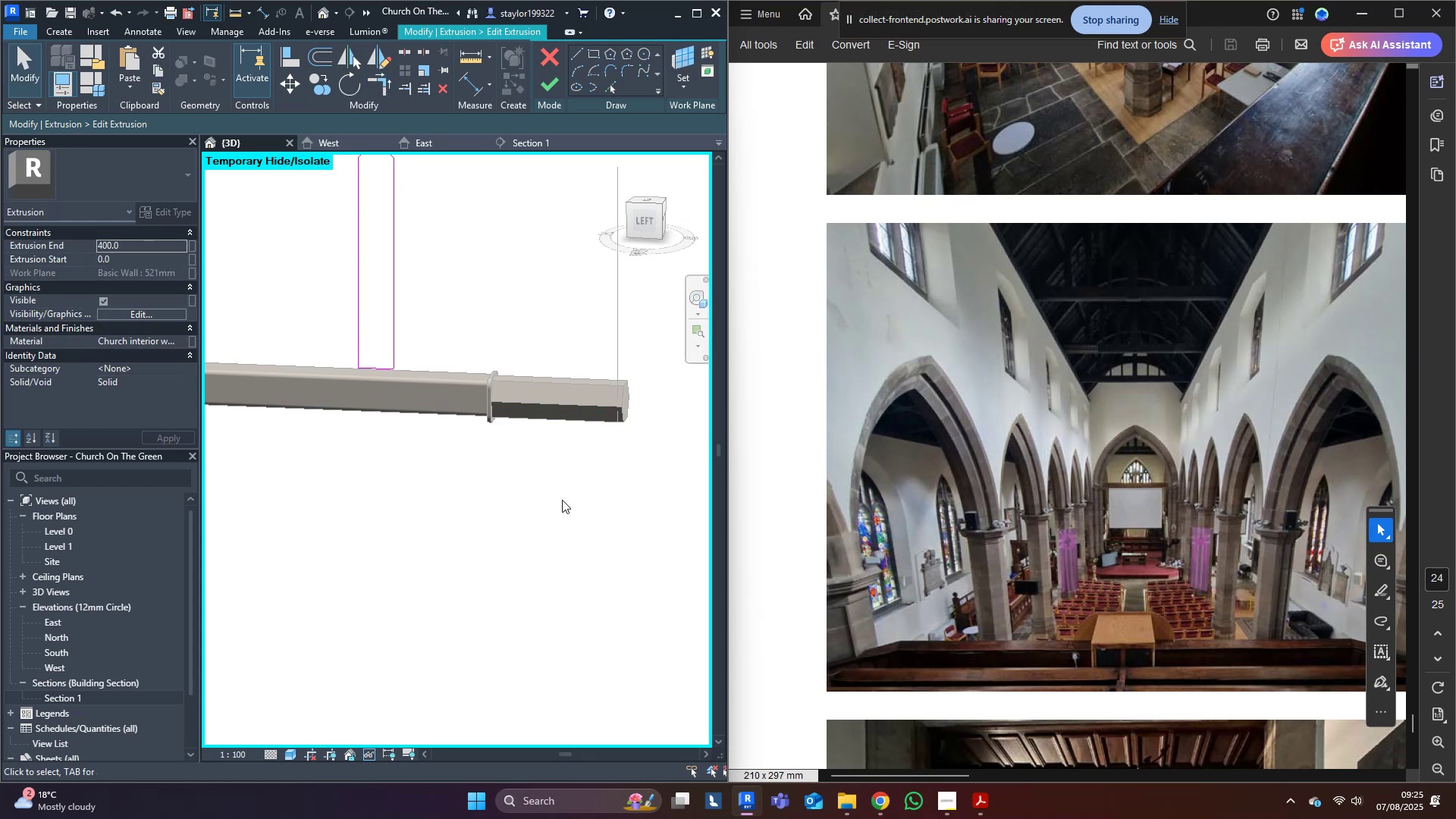 
scroll: coordinate [562, 500], scroll_direction: down, amount: 4.0
 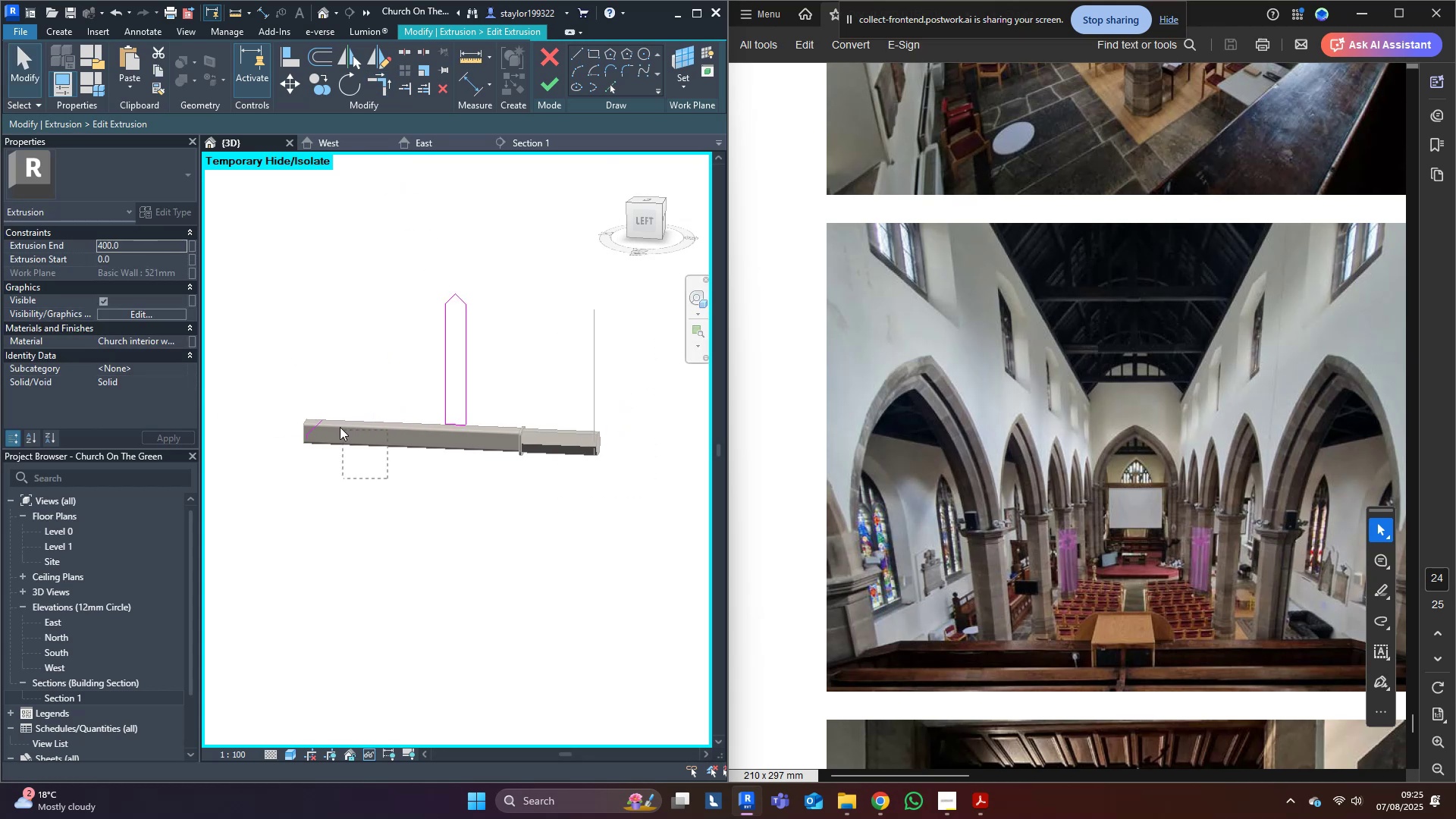 
key(Delete)
 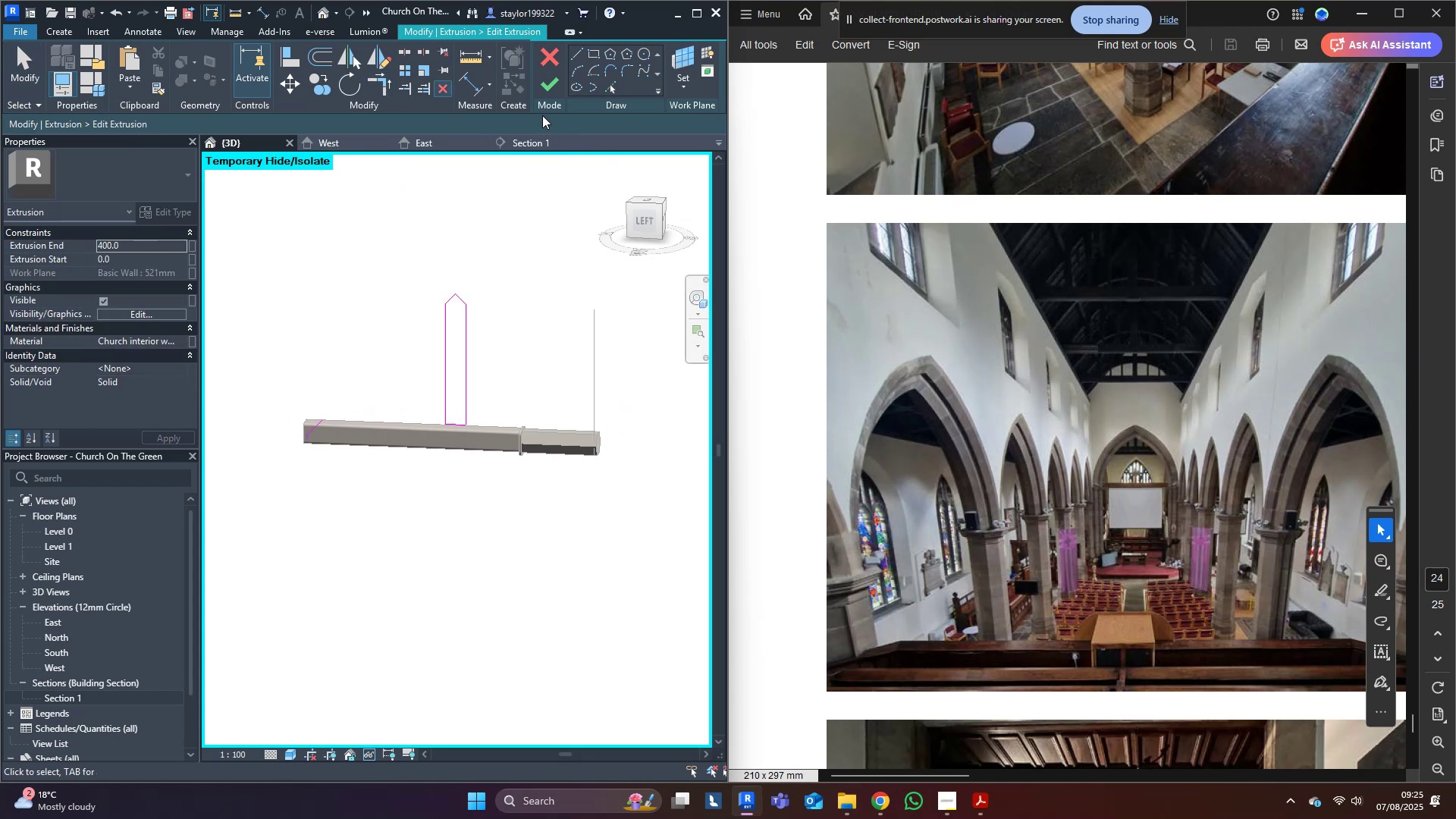 
left_click([547, 86])
 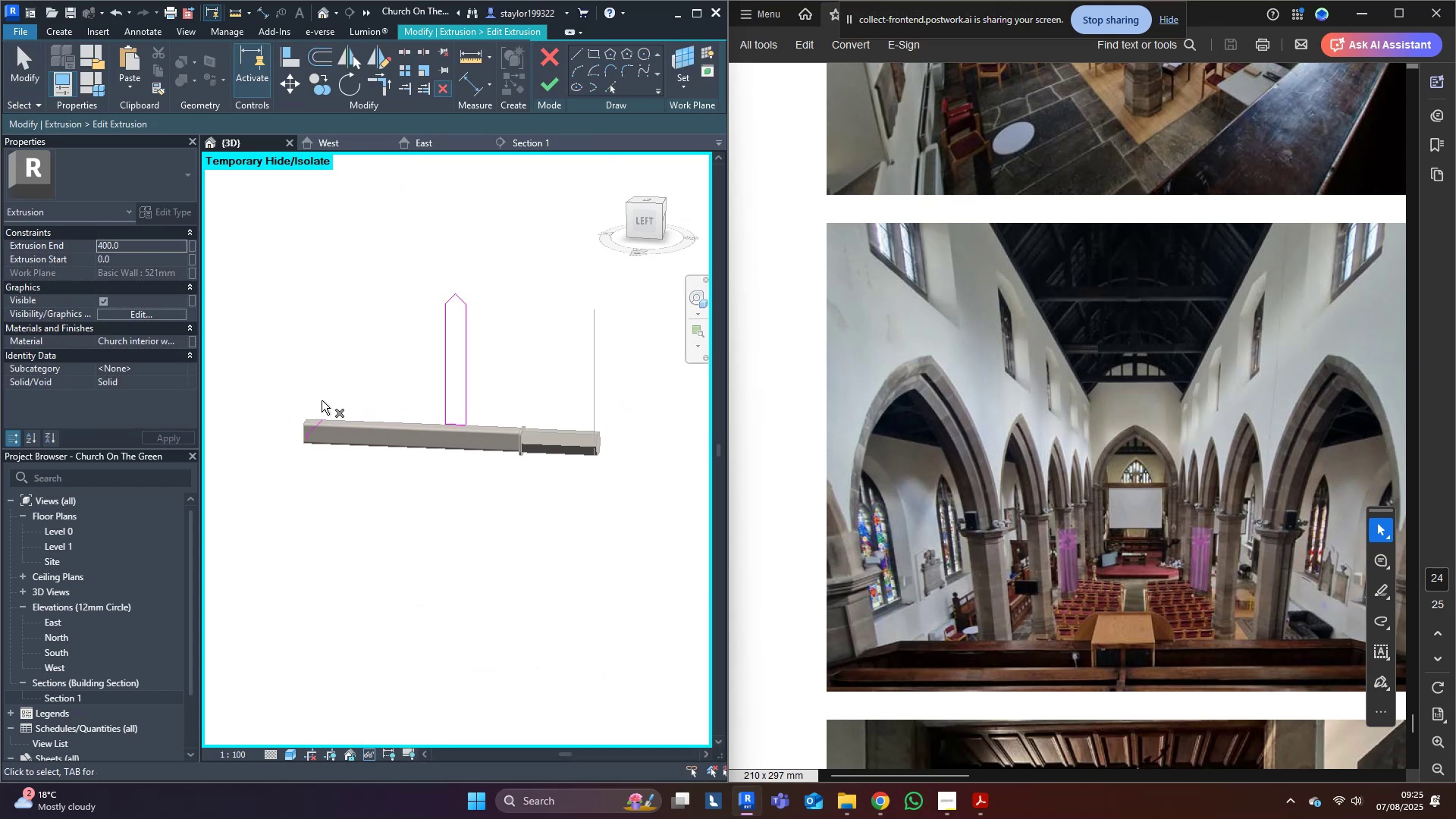 
key(Delete)
 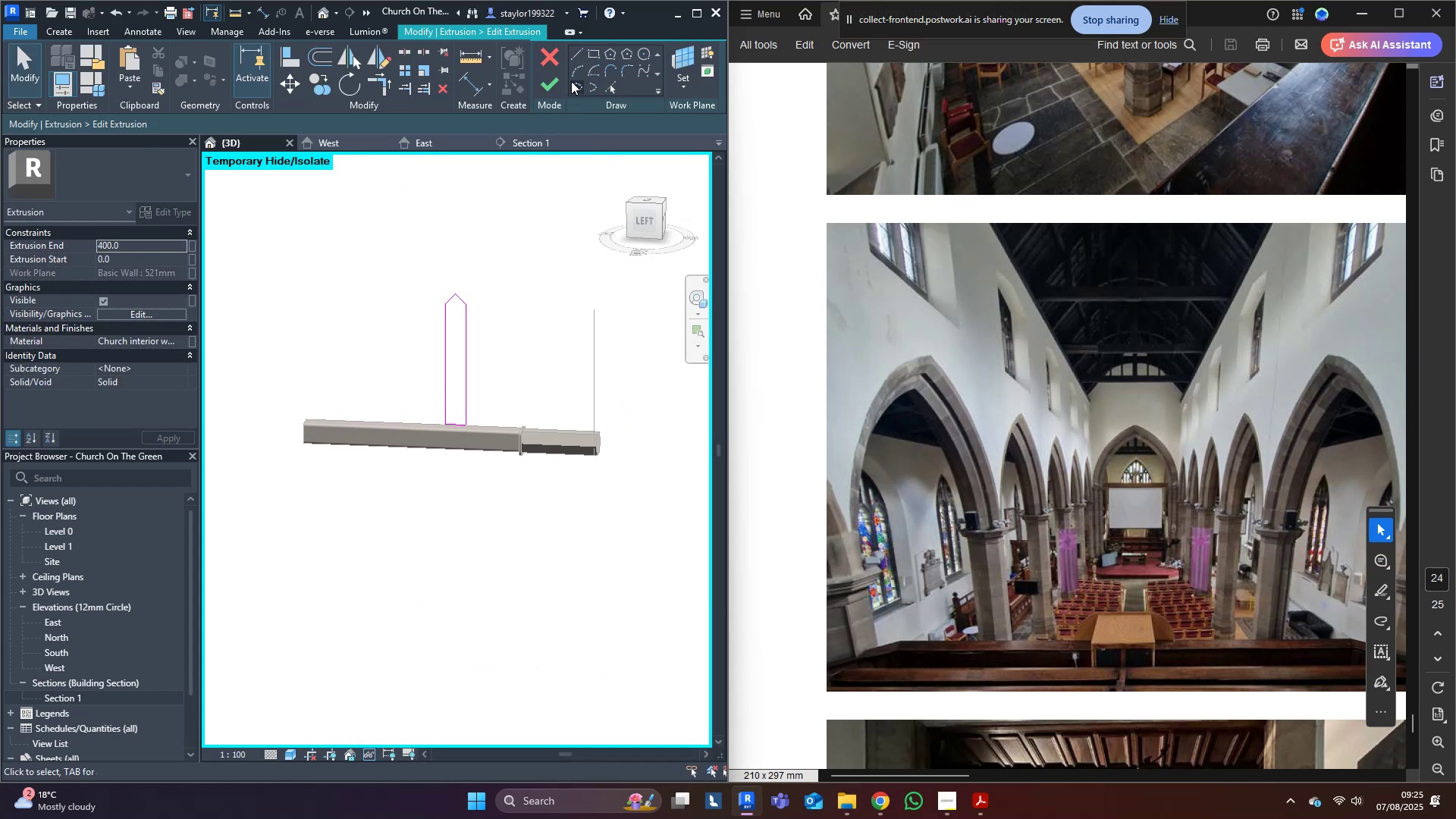 
left_click([552, 84])
 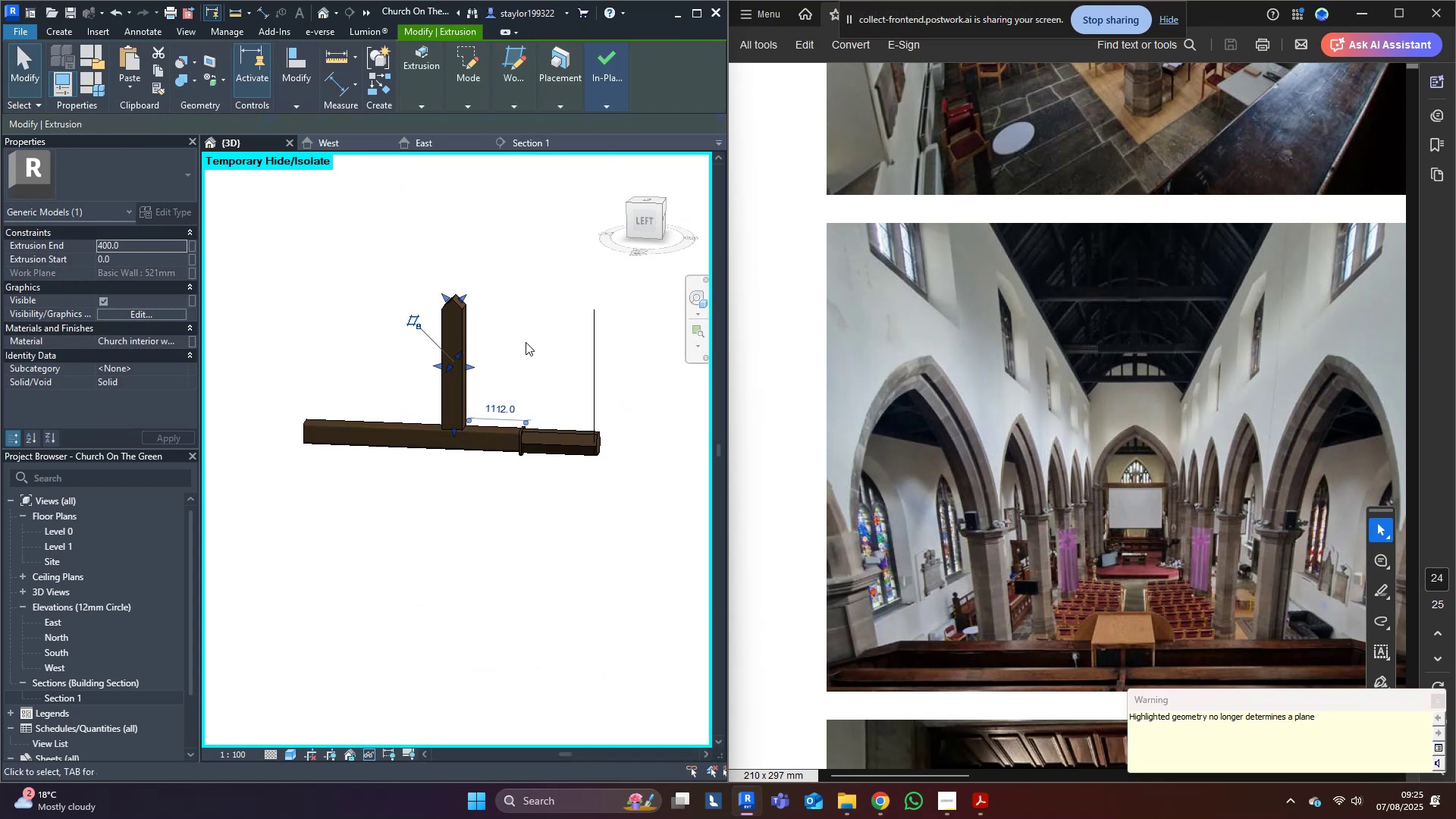 
left_click([537, 330])
 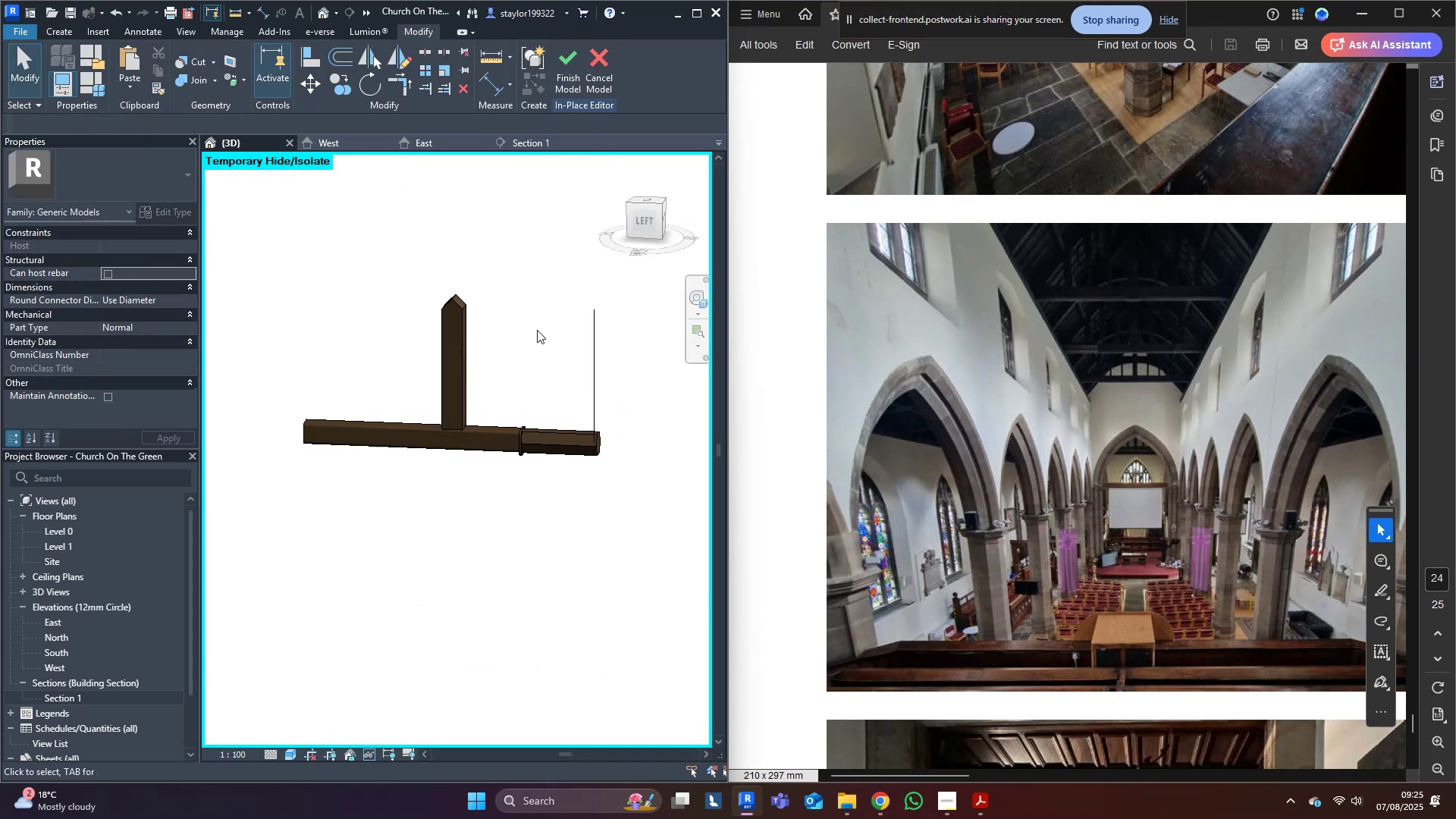 
scroll: coordinate [537, 330], scroll_direction: down, amount: 2.0
 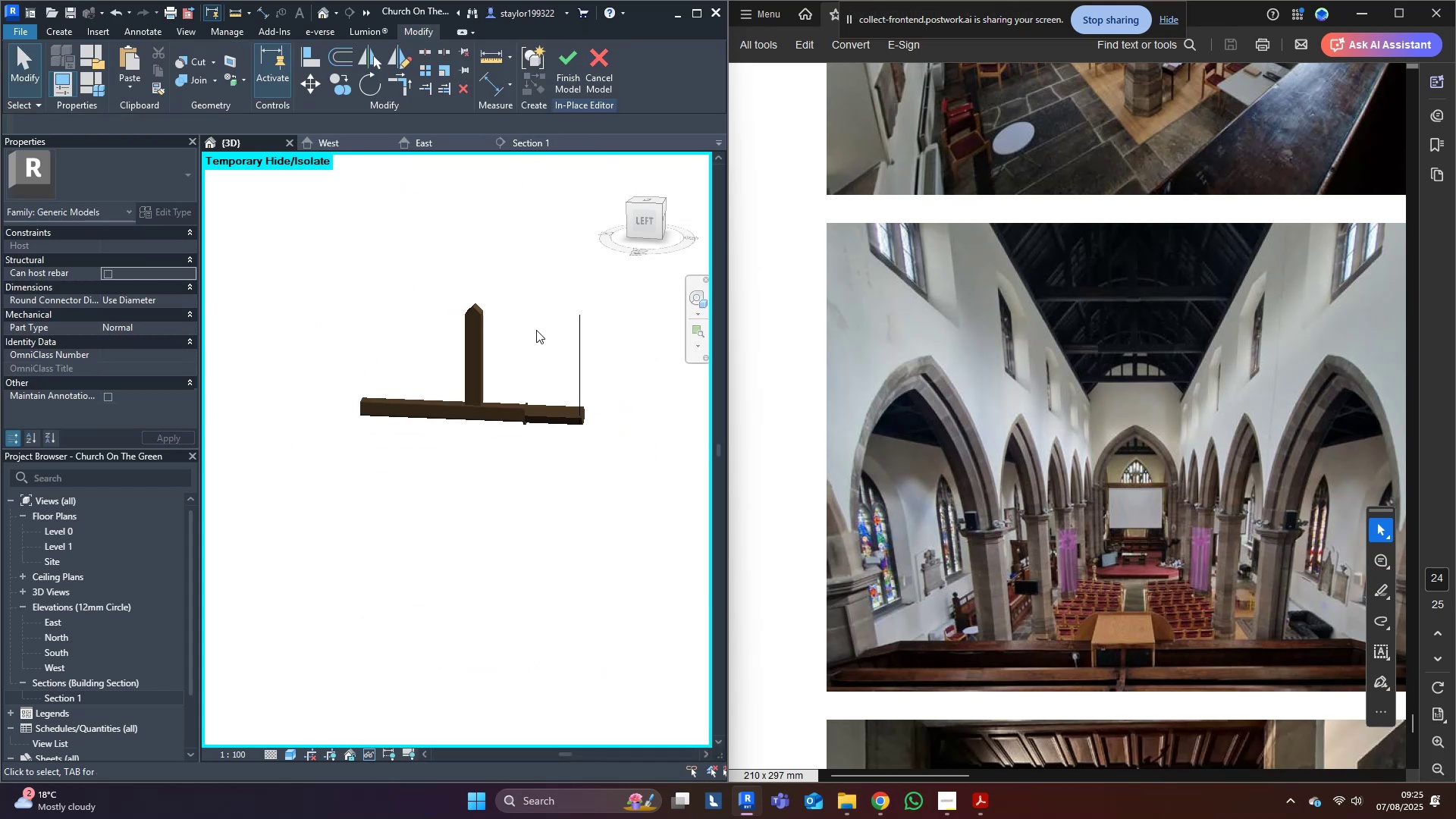 
hold_key(key=ShiftLeft, duration=0.76)
 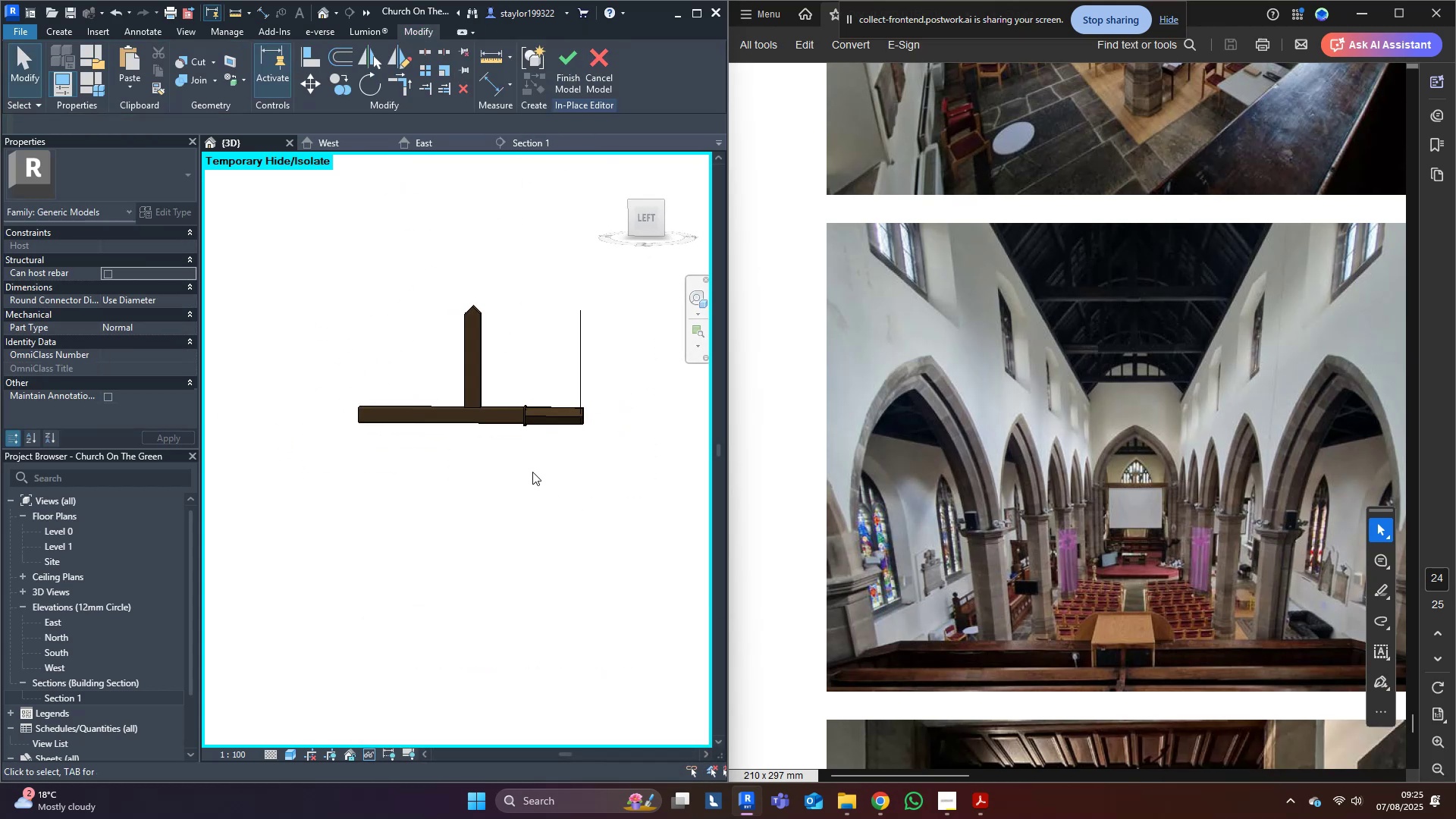 
scroll: coordinate [531, 460], scroll_direction: up, amount: 4.0
 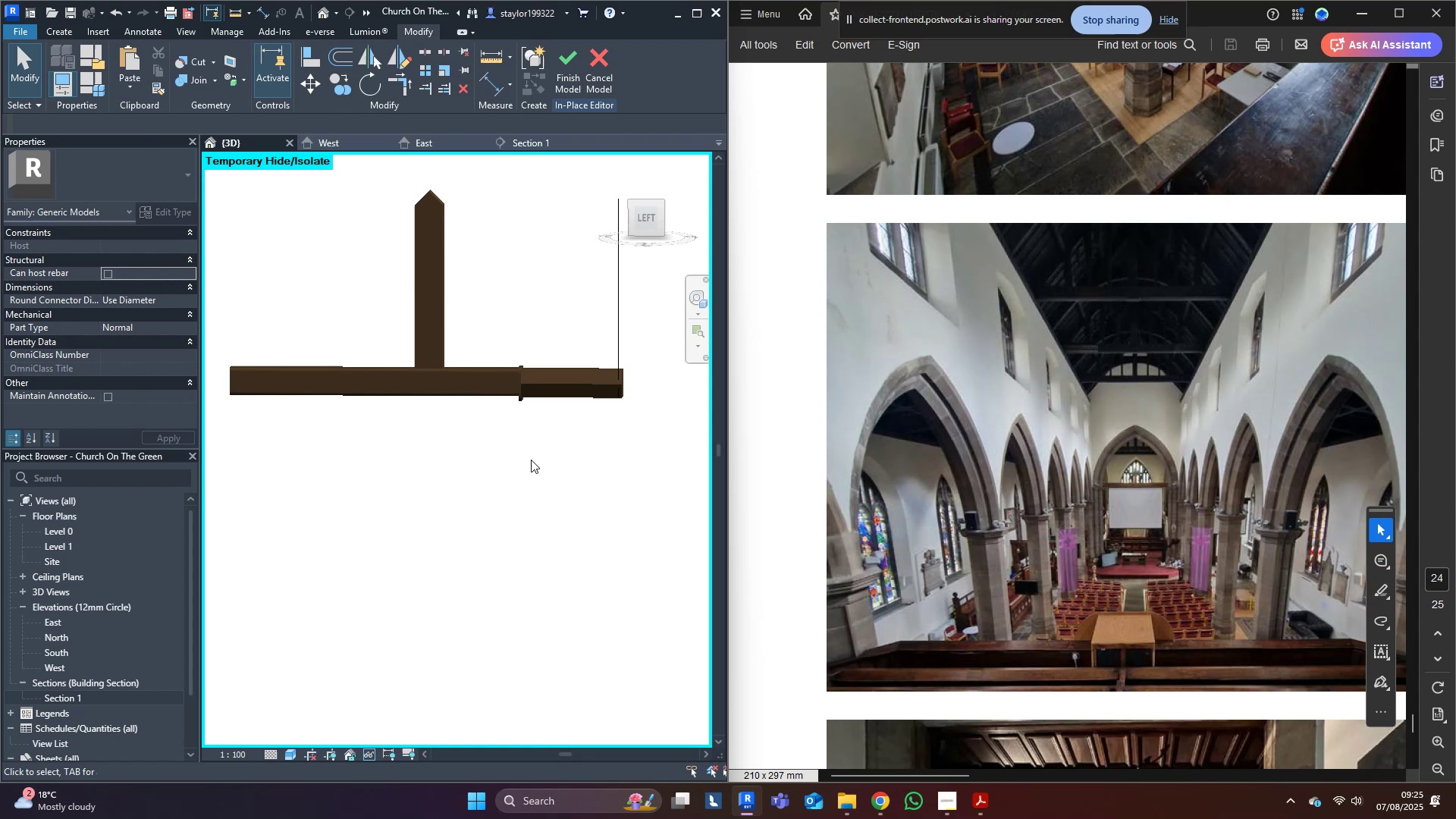 
hold_key(key=ShiftLeft, duration=0.7)
 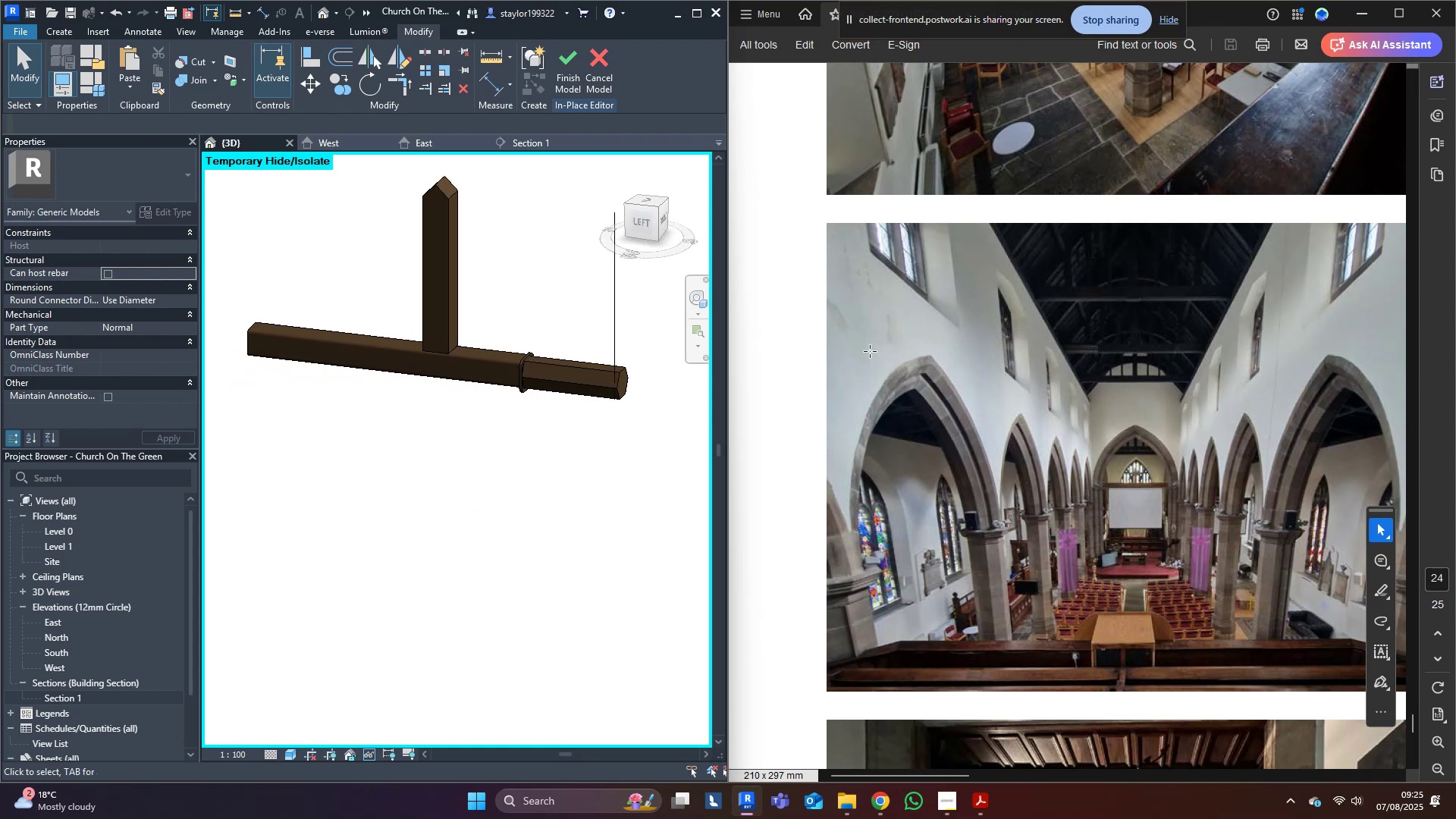 
scroll: coordinate [1241, 321], scroll_direction: up, amount: 3.0
 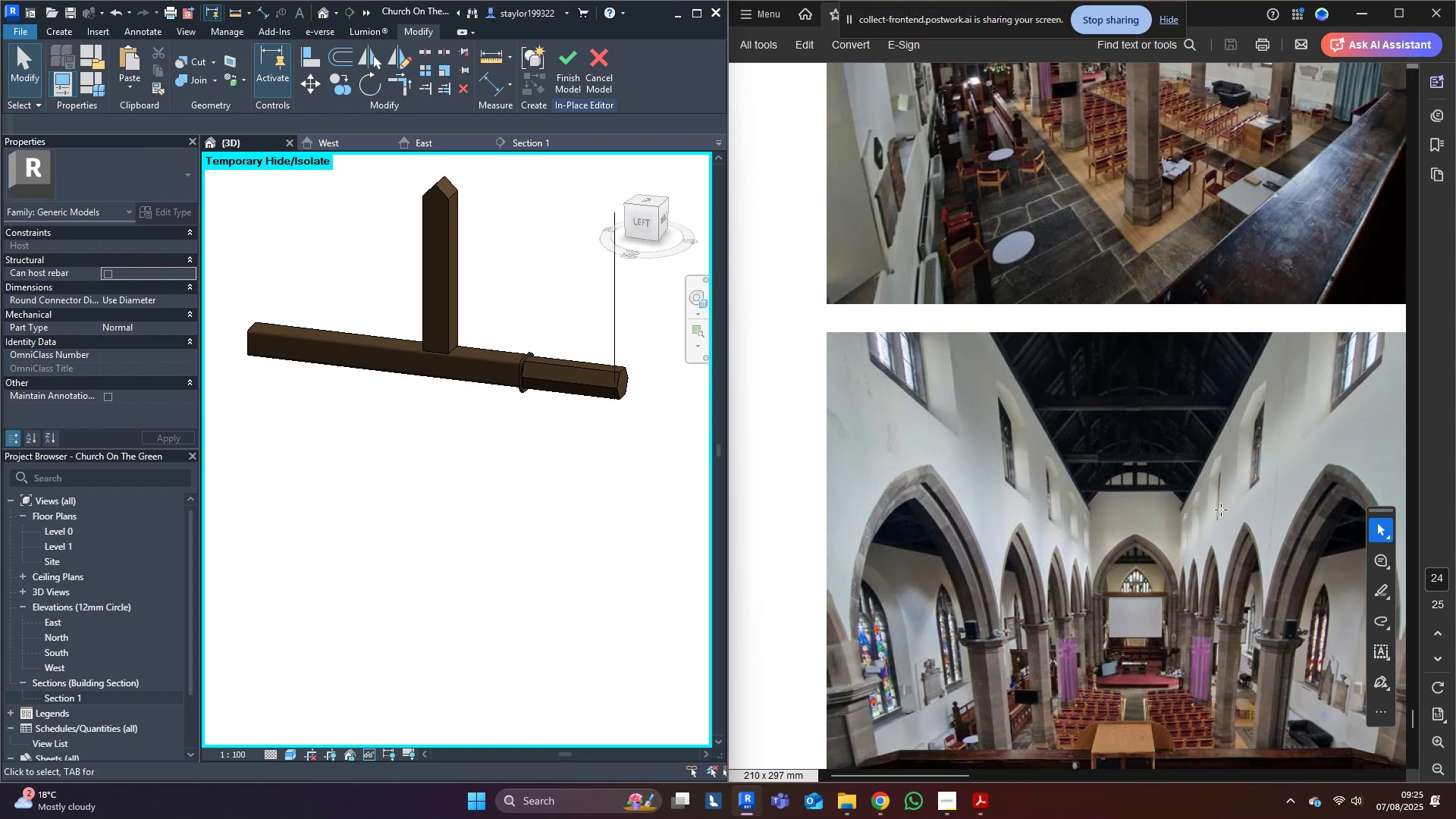 
wait(7.66)
 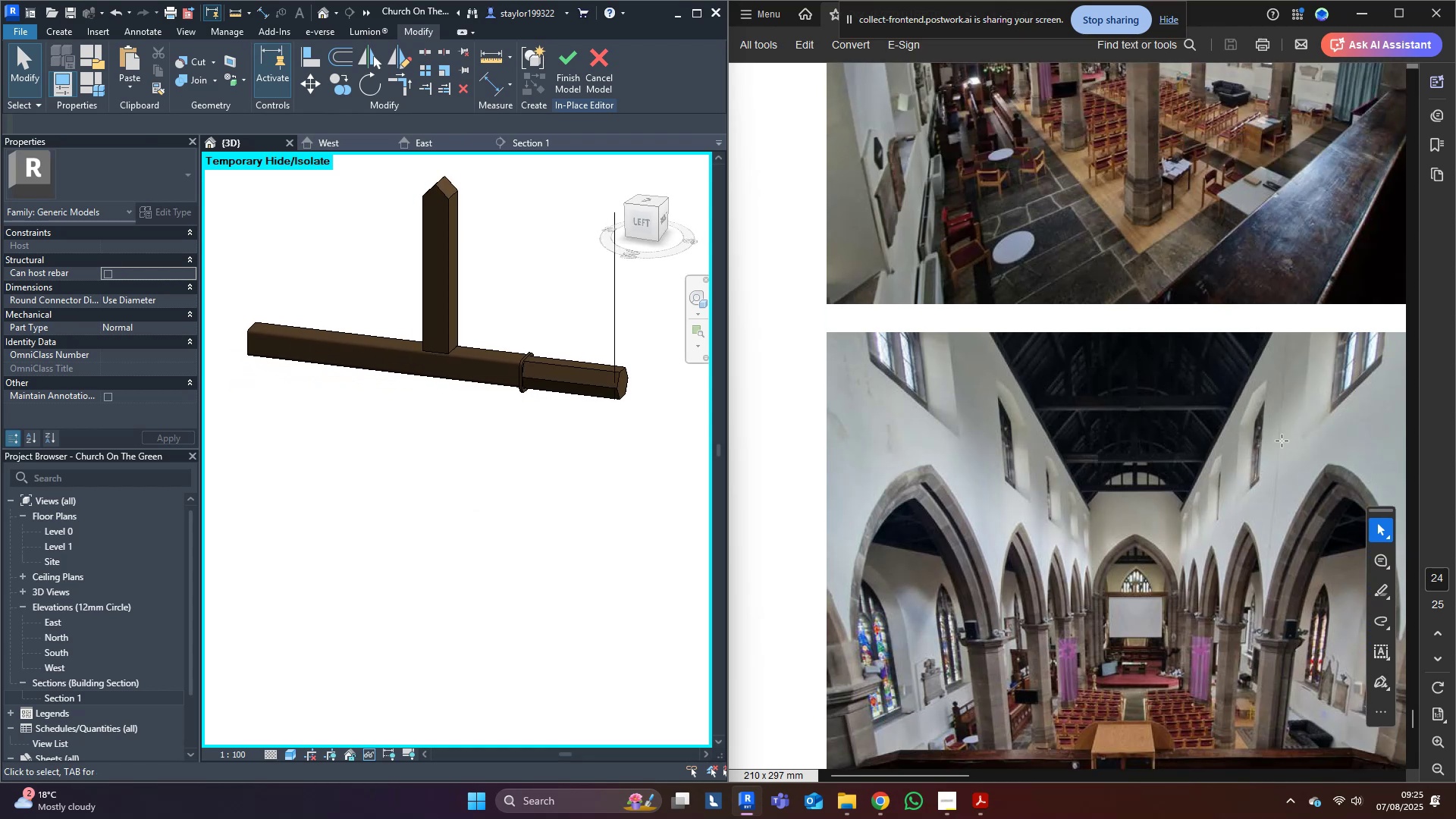 
middle_click([476, 497])
 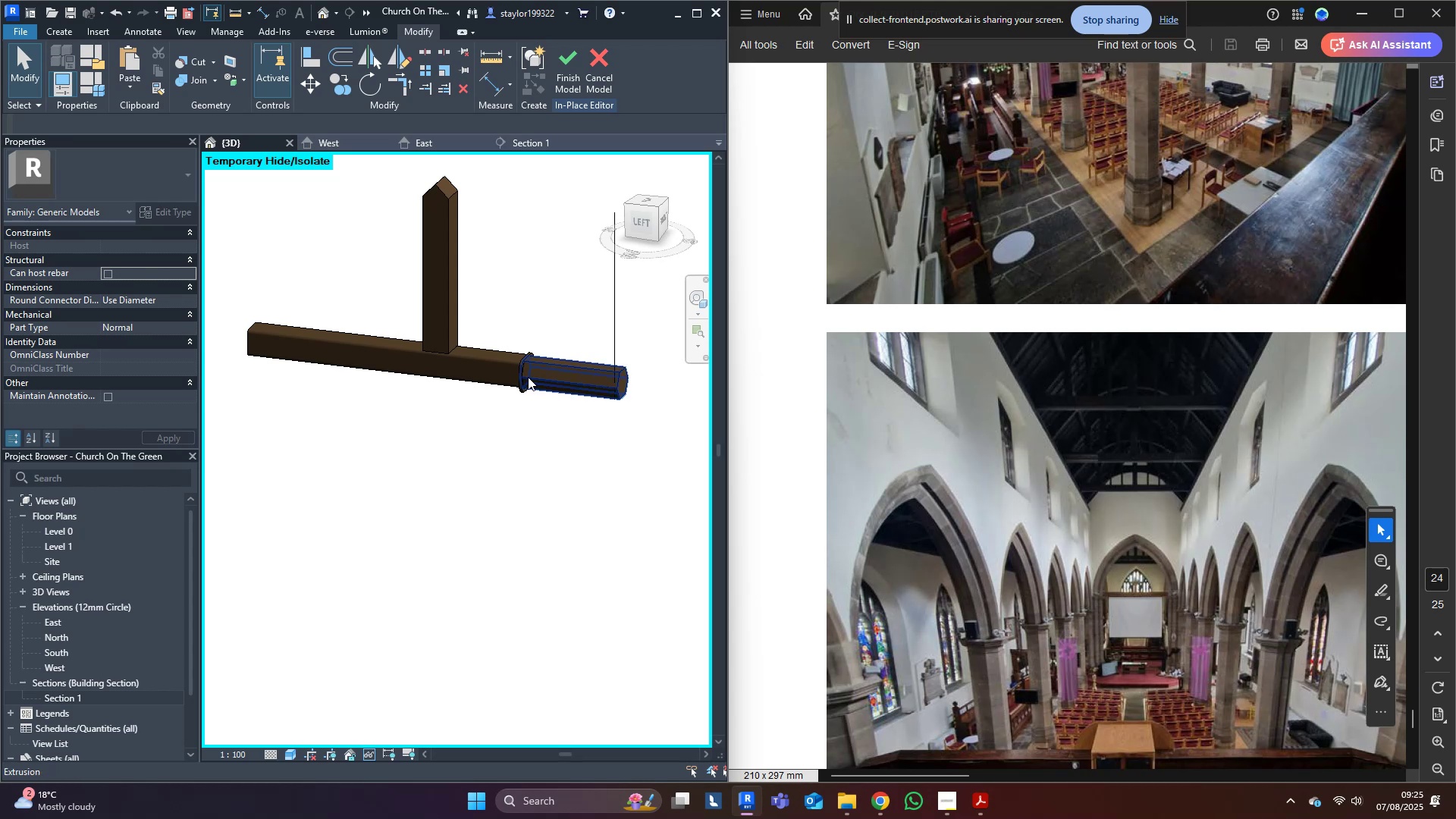 
left_click([524, 378])
 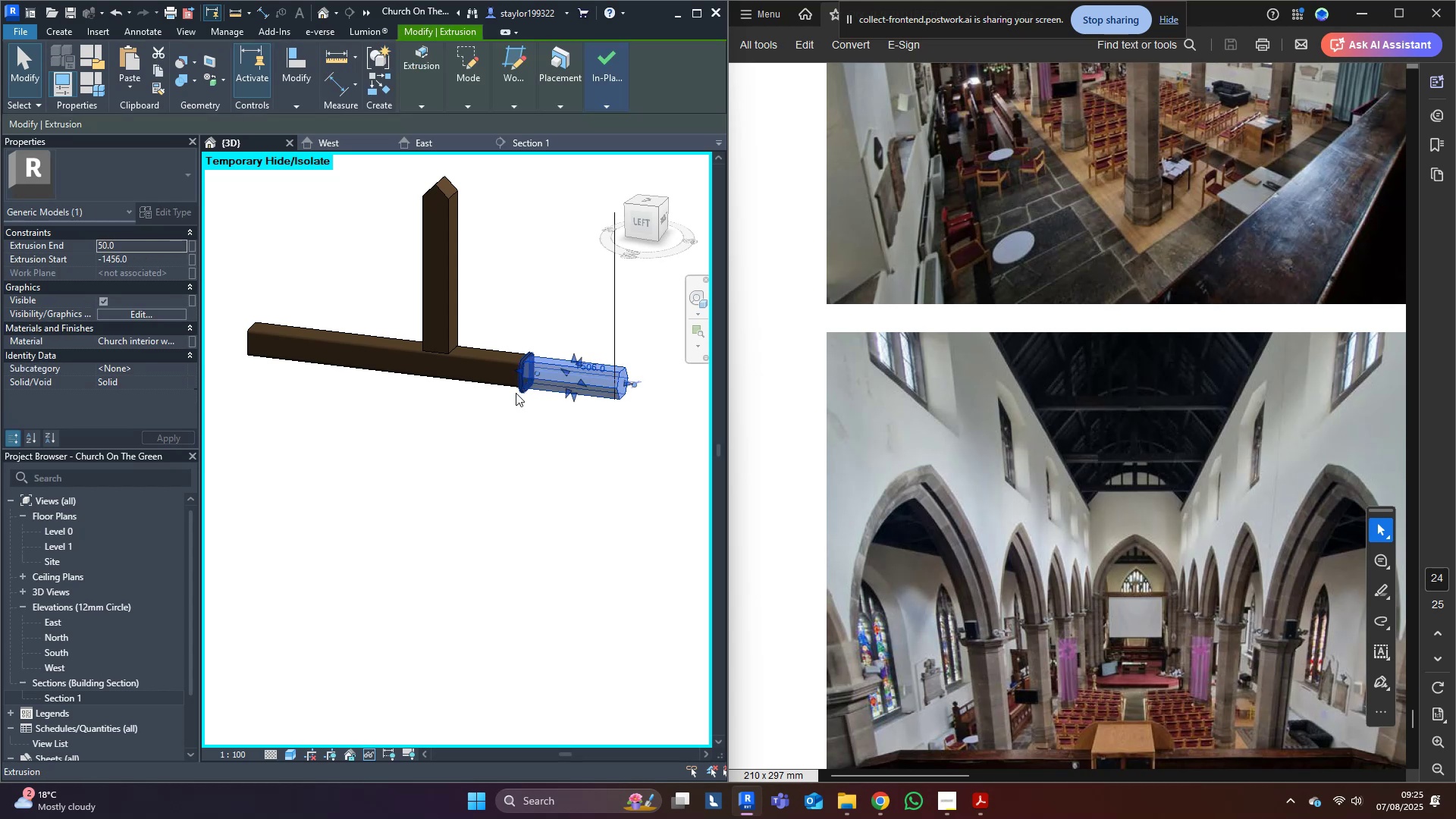 
left_click([516, 393])
 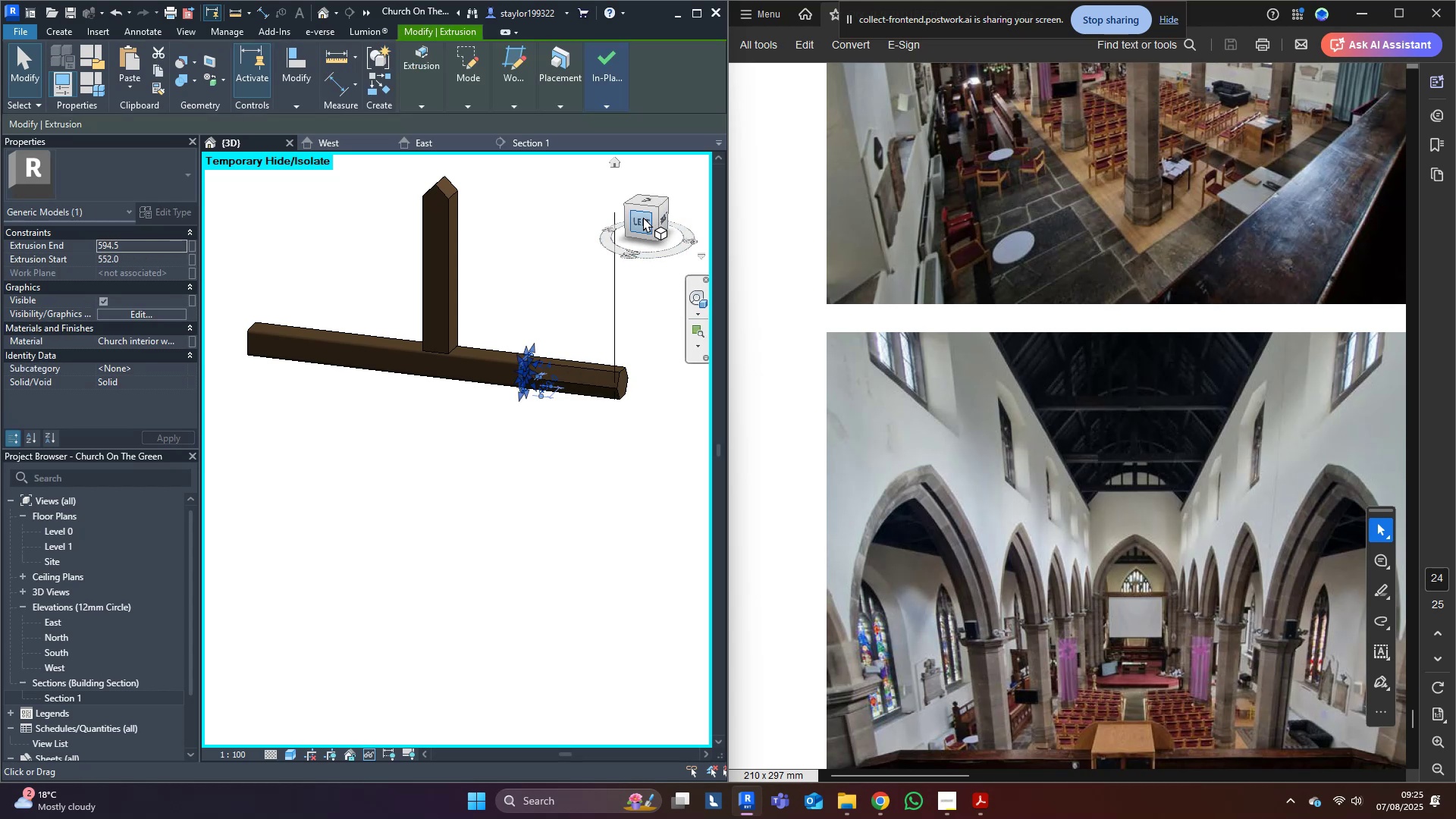 
left_click([650, 222])
 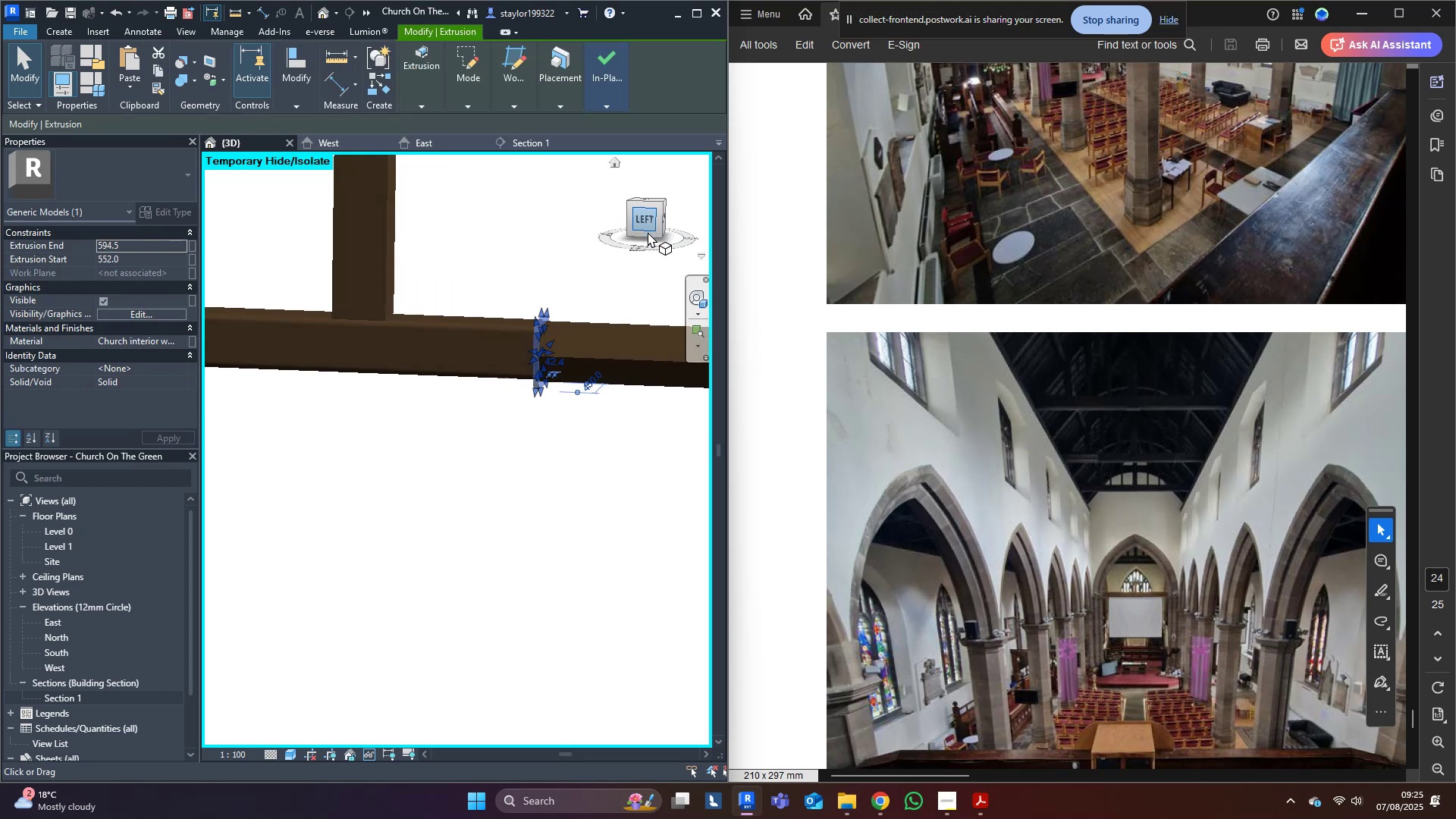 
scroll: coordinate [575, 427], scroll_direction: down, amount: 14.0
 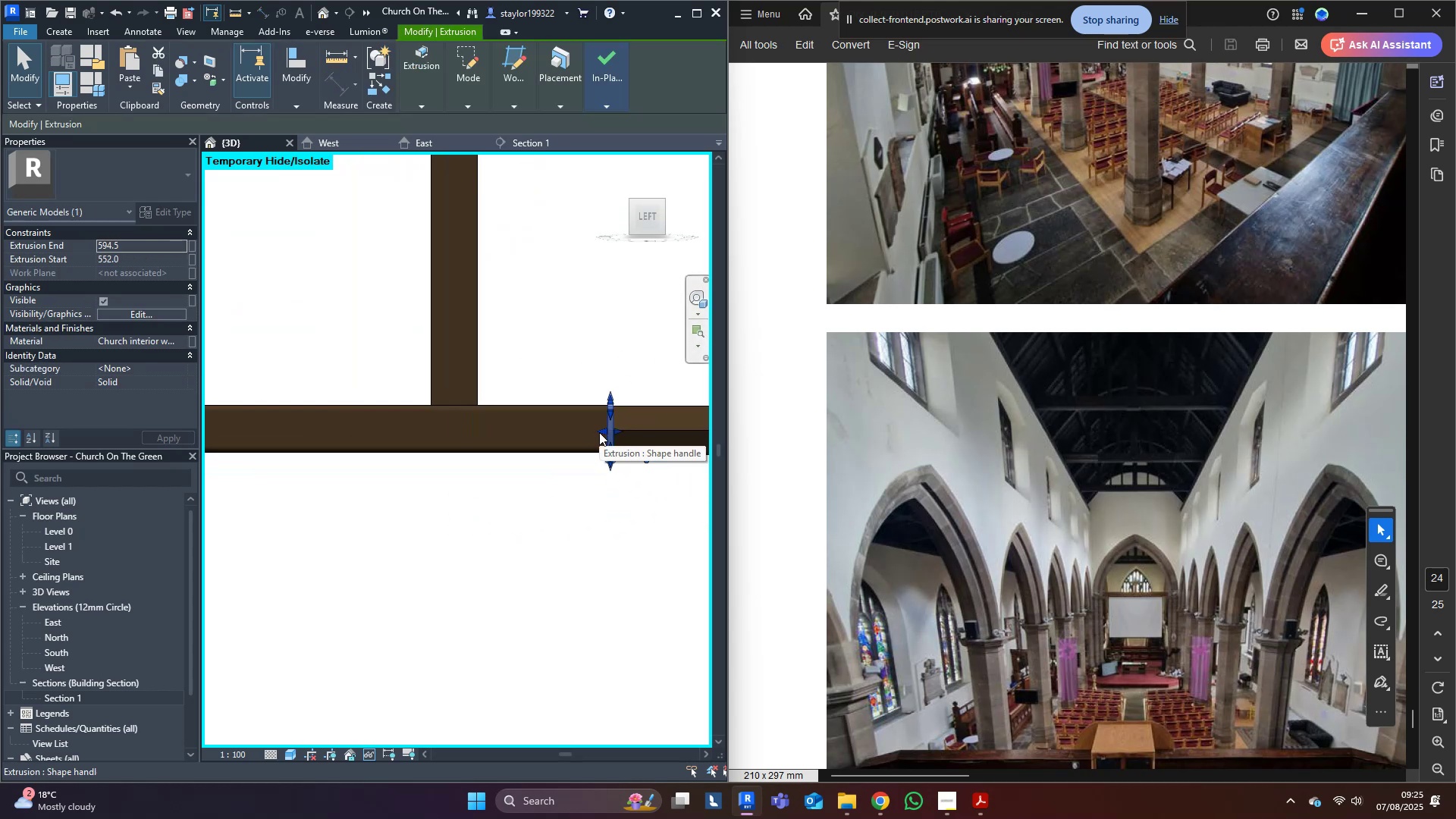 
type(mv)
 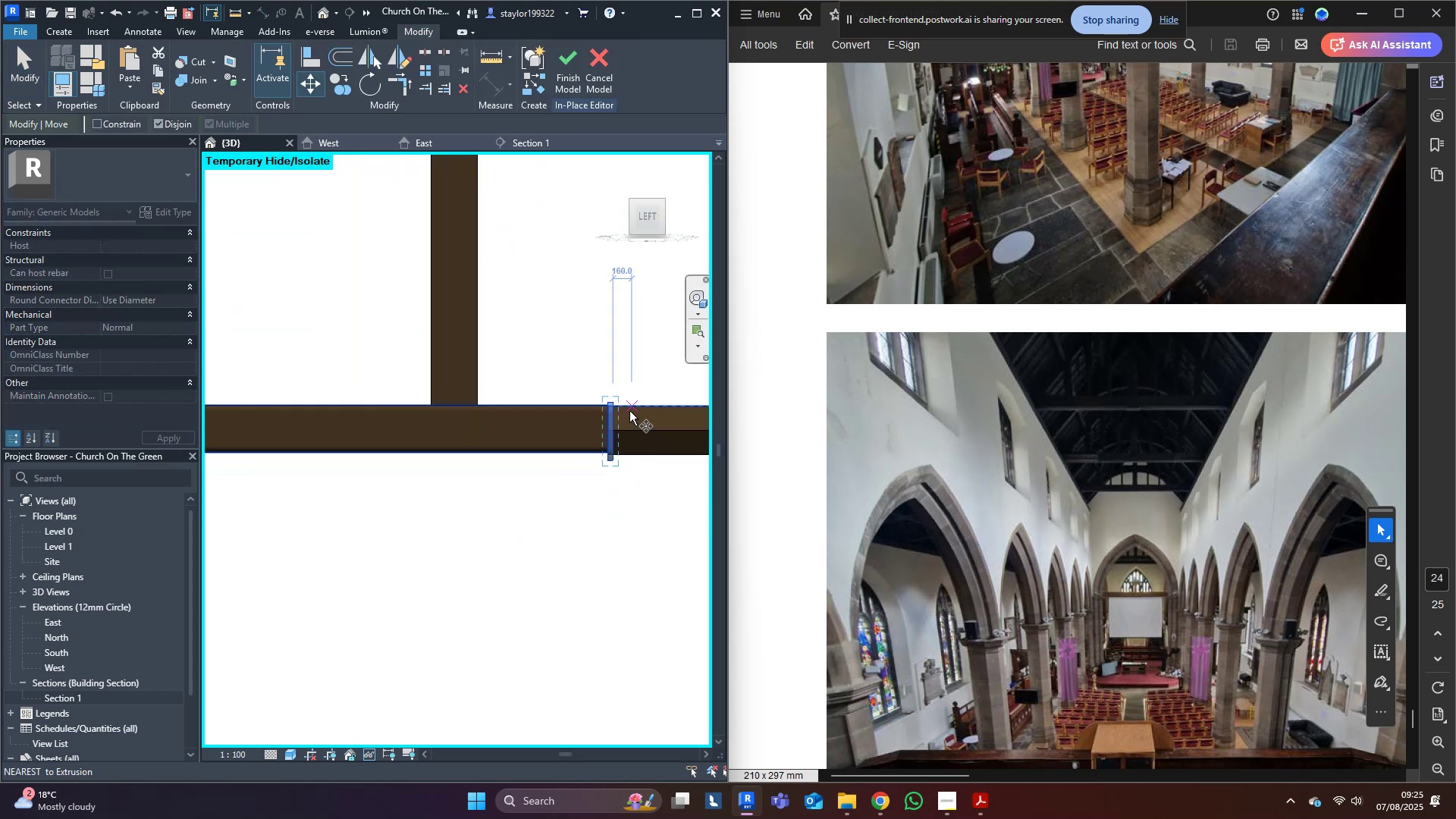 
scroll: coordinate [618, 412], scroll_direction: up, amount: 3.0
 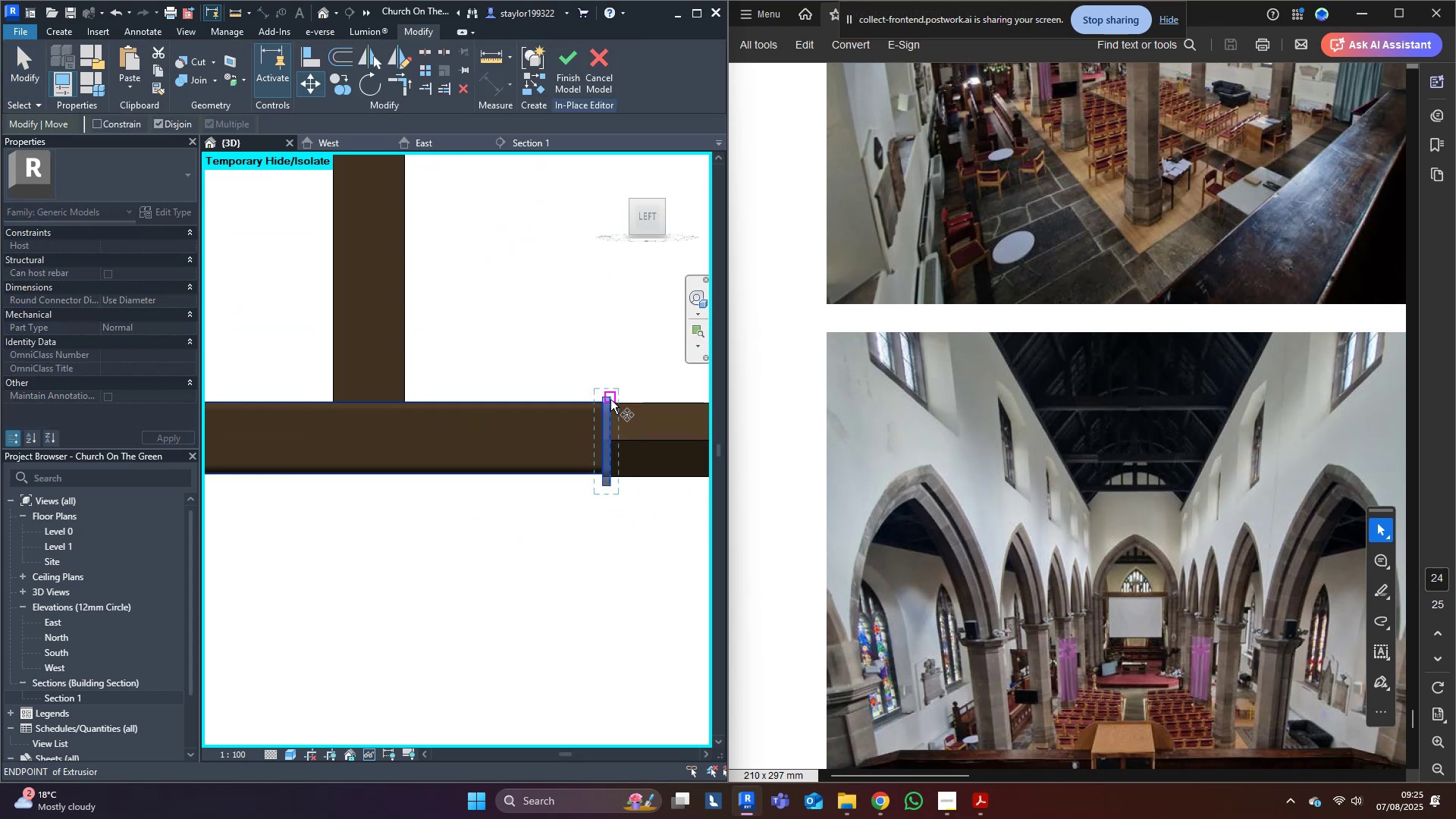 
left_click([610, 400])
 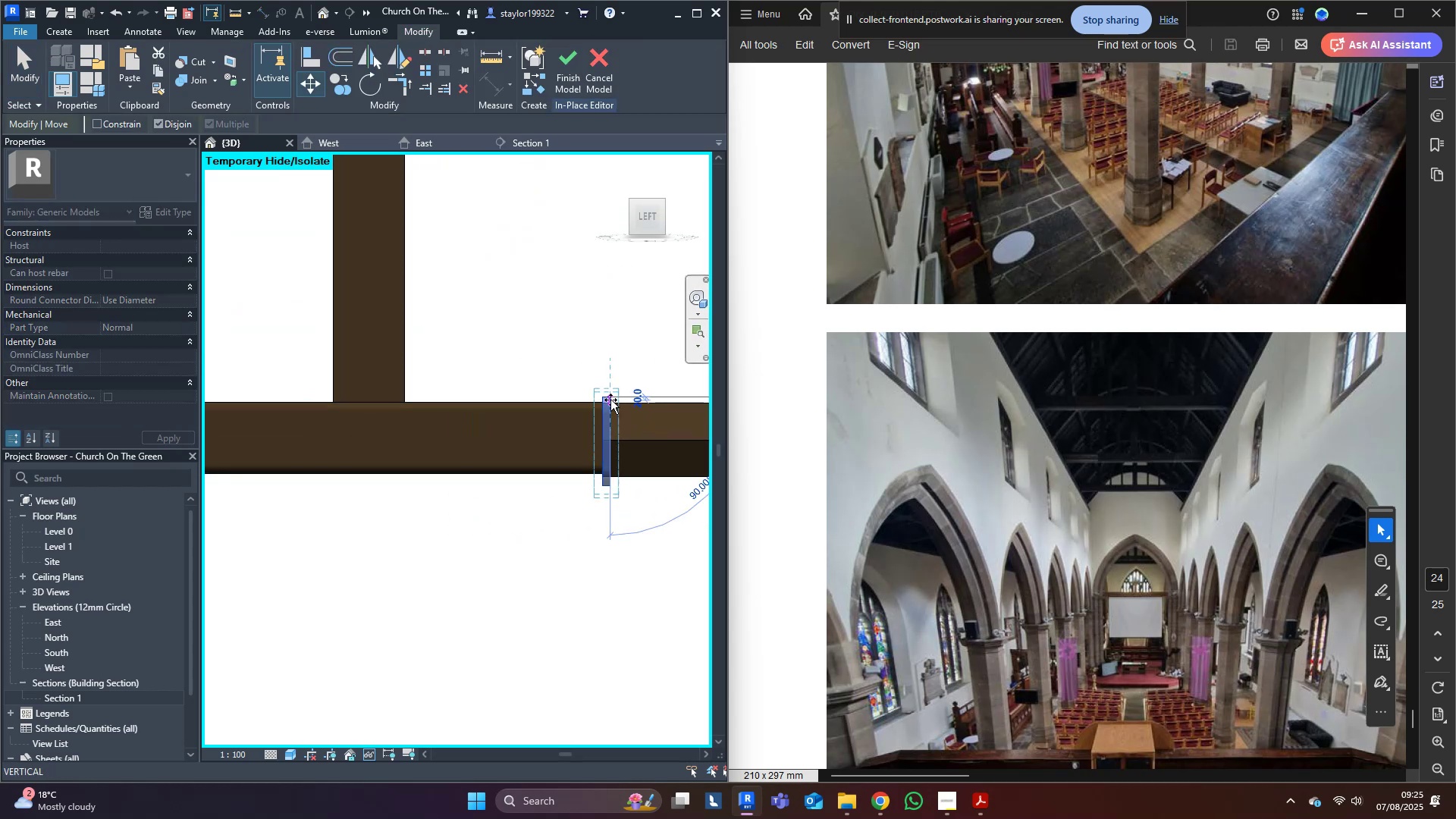 
hold_key(key=ShiftLeft, duration=1.52)
 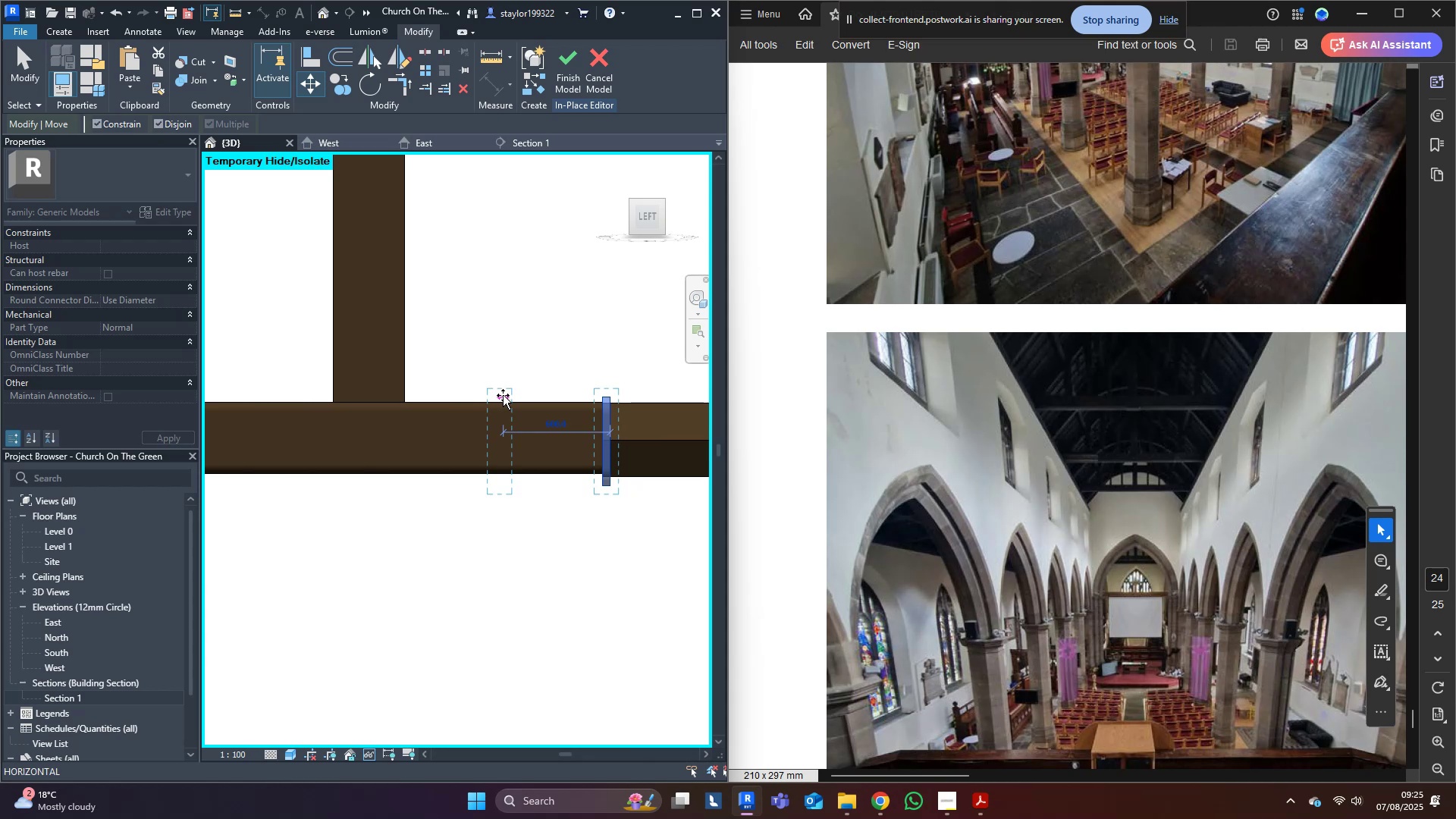 
hold_key(key=ShiftLeft, duration=0.77)
left_click([503, 395])
 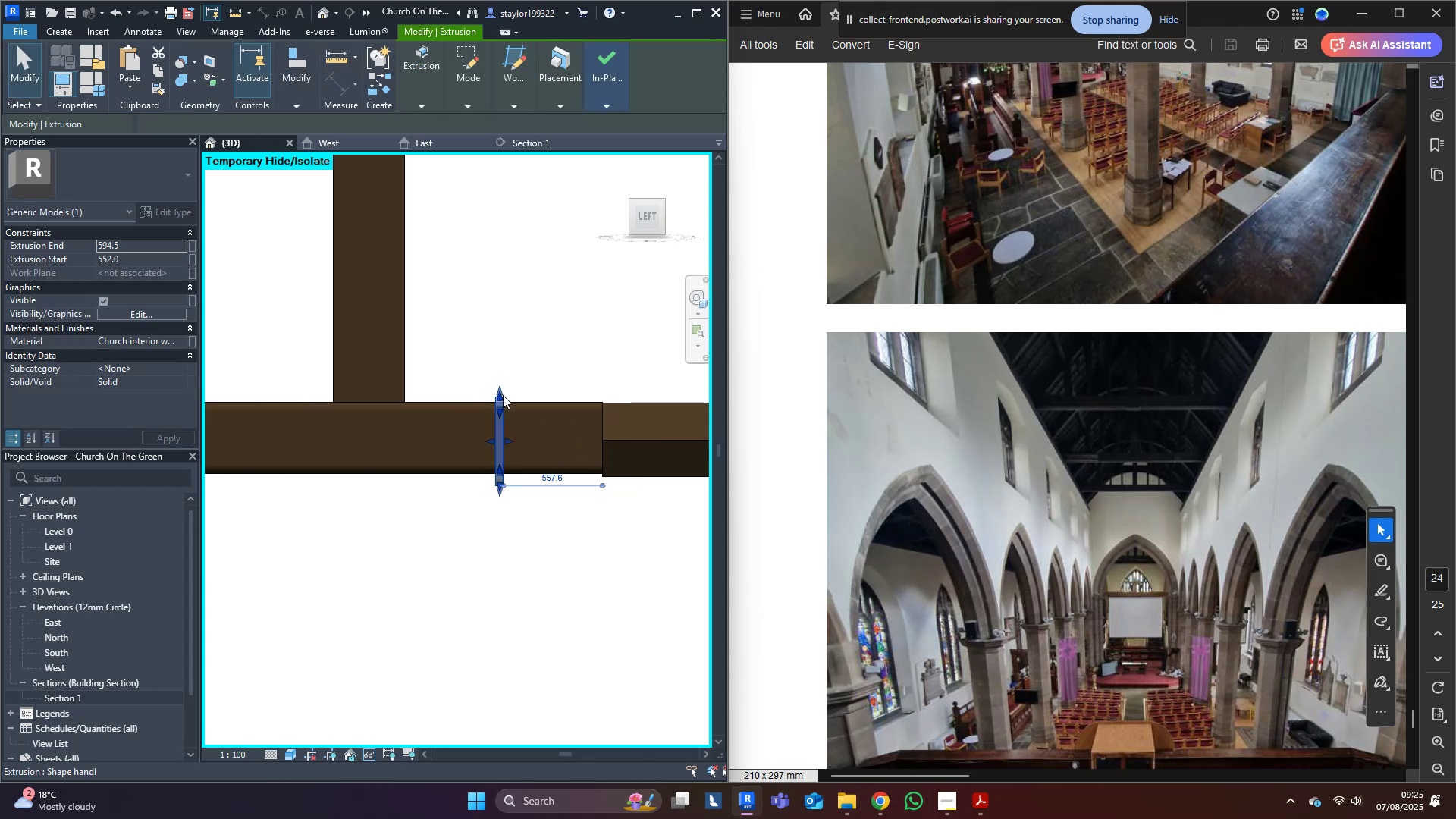 
scroll: coordinate [564, 466], scroll_direction: down, amount: 7.0
 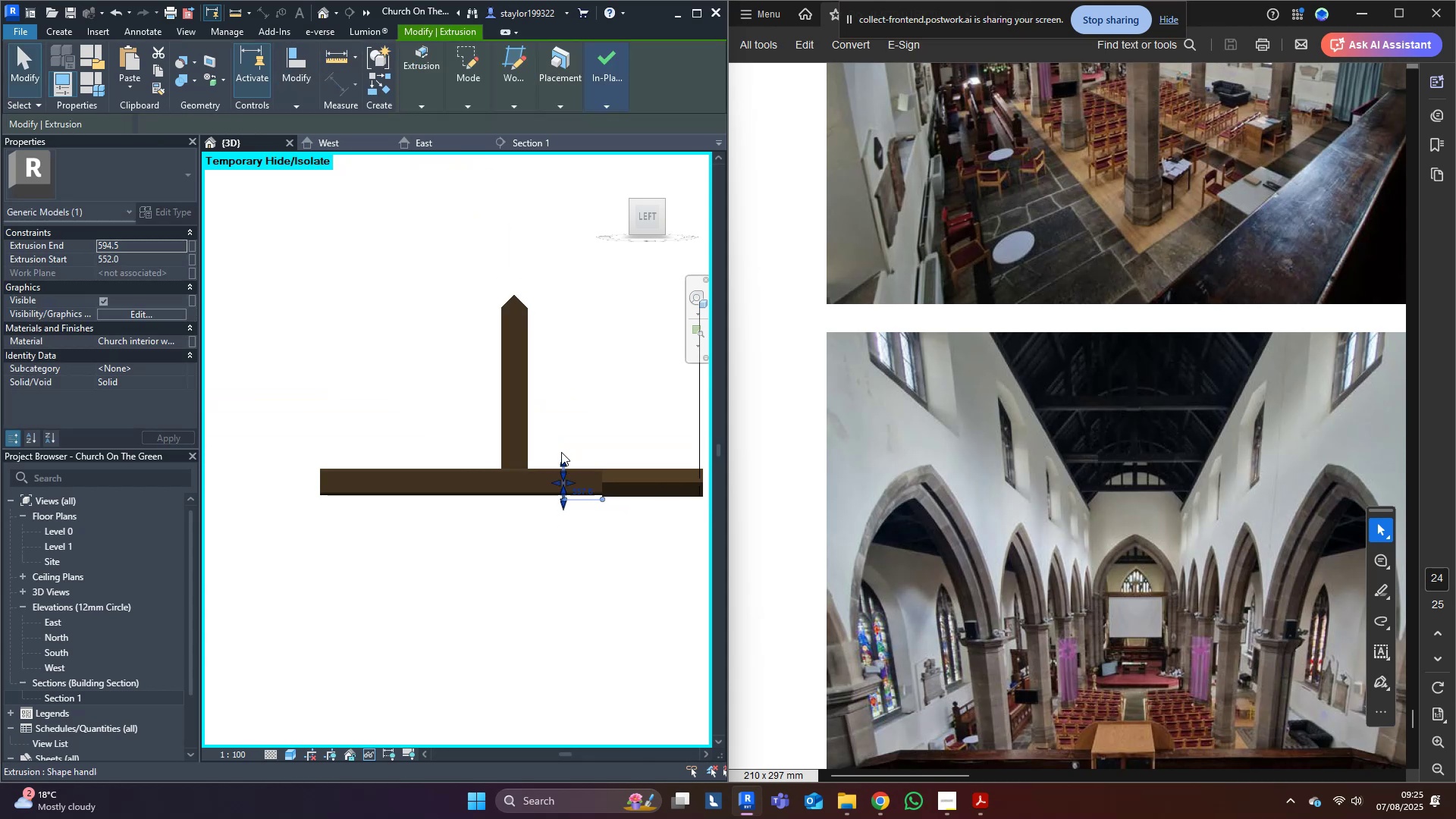 
type(dm)
key(Escape)
 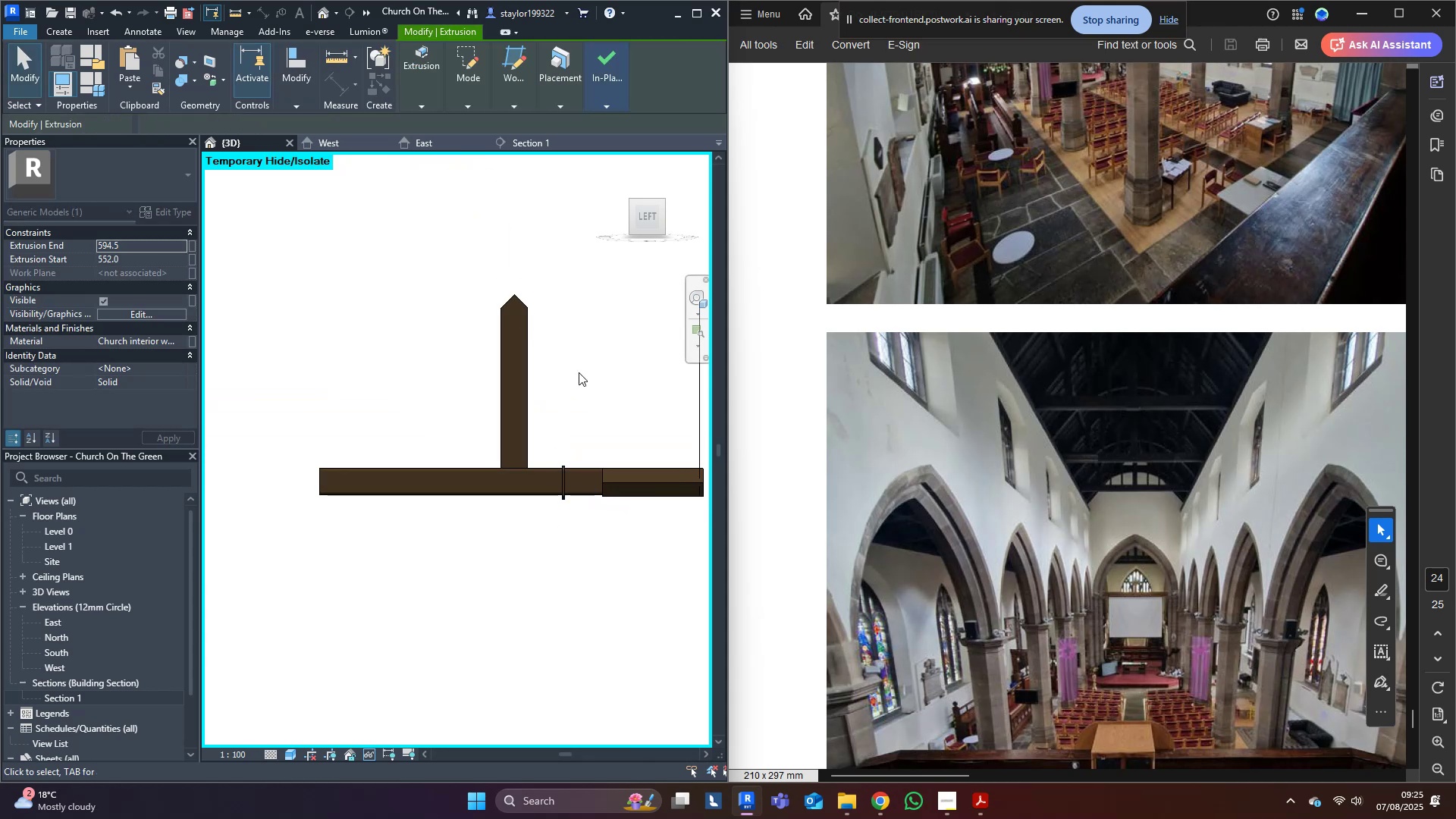 
middle_click([579, 373])
 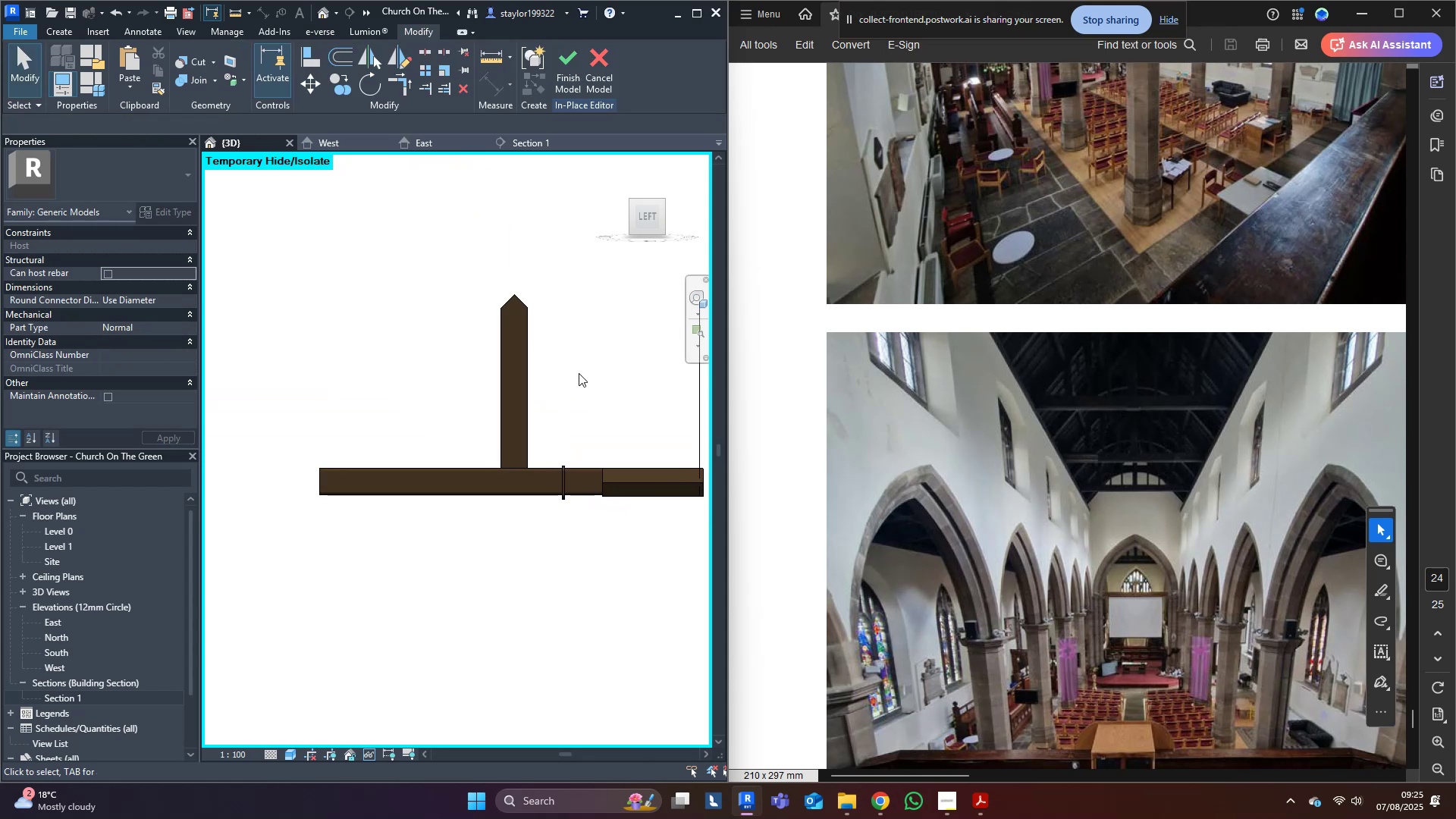 
type(pk)
 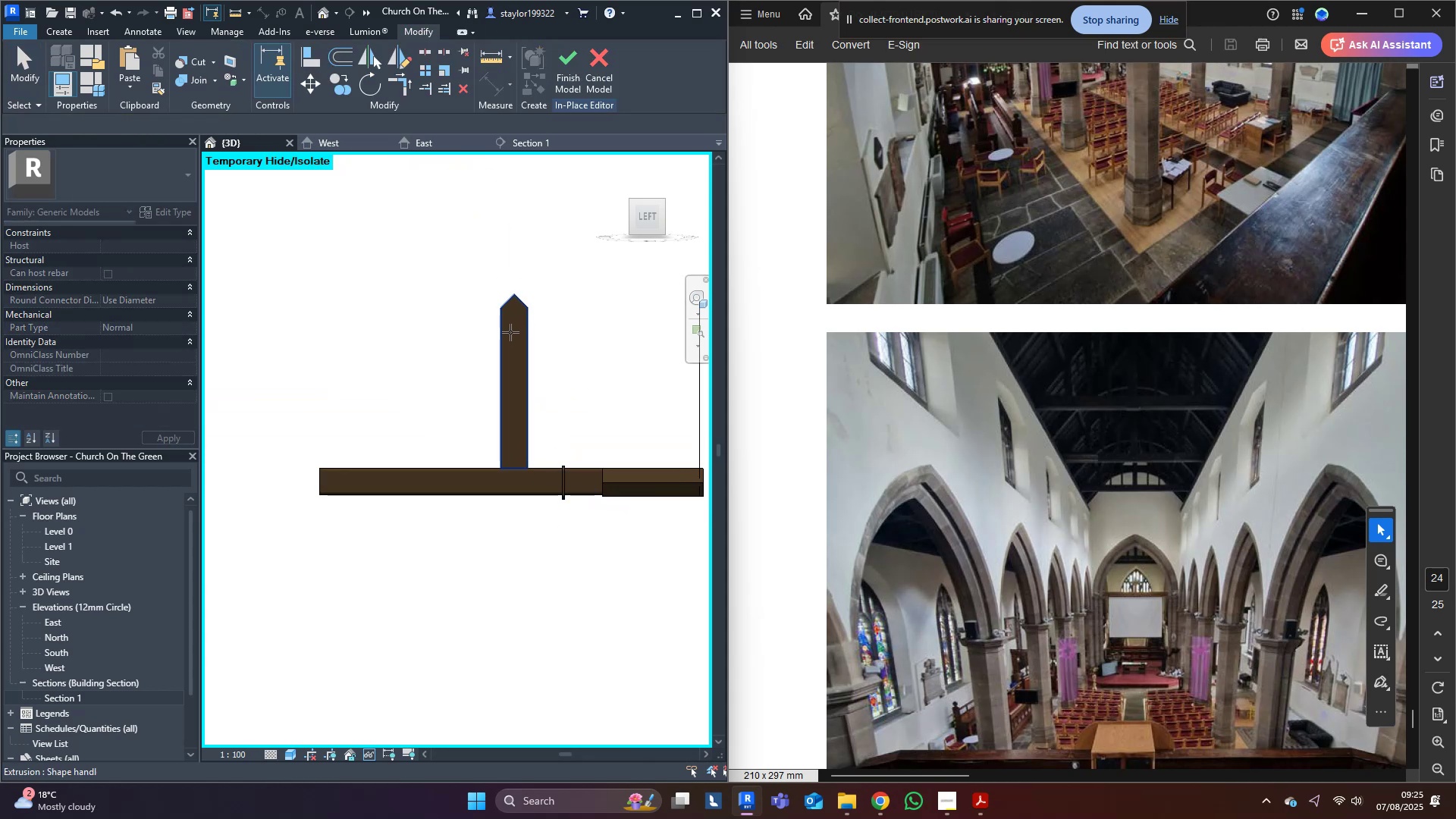 
left_click([510, 332])
 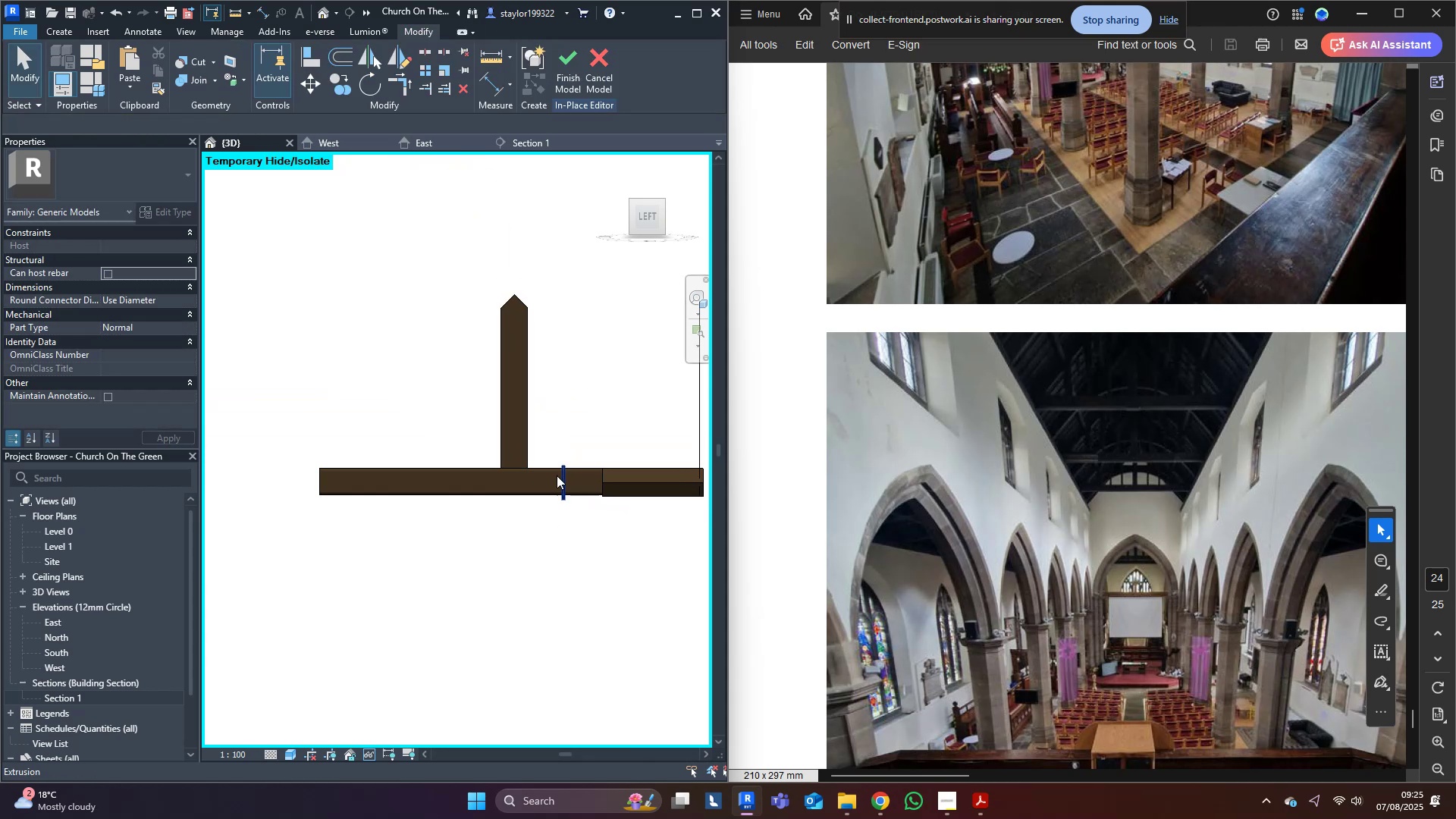 
left_click([560, 475])
 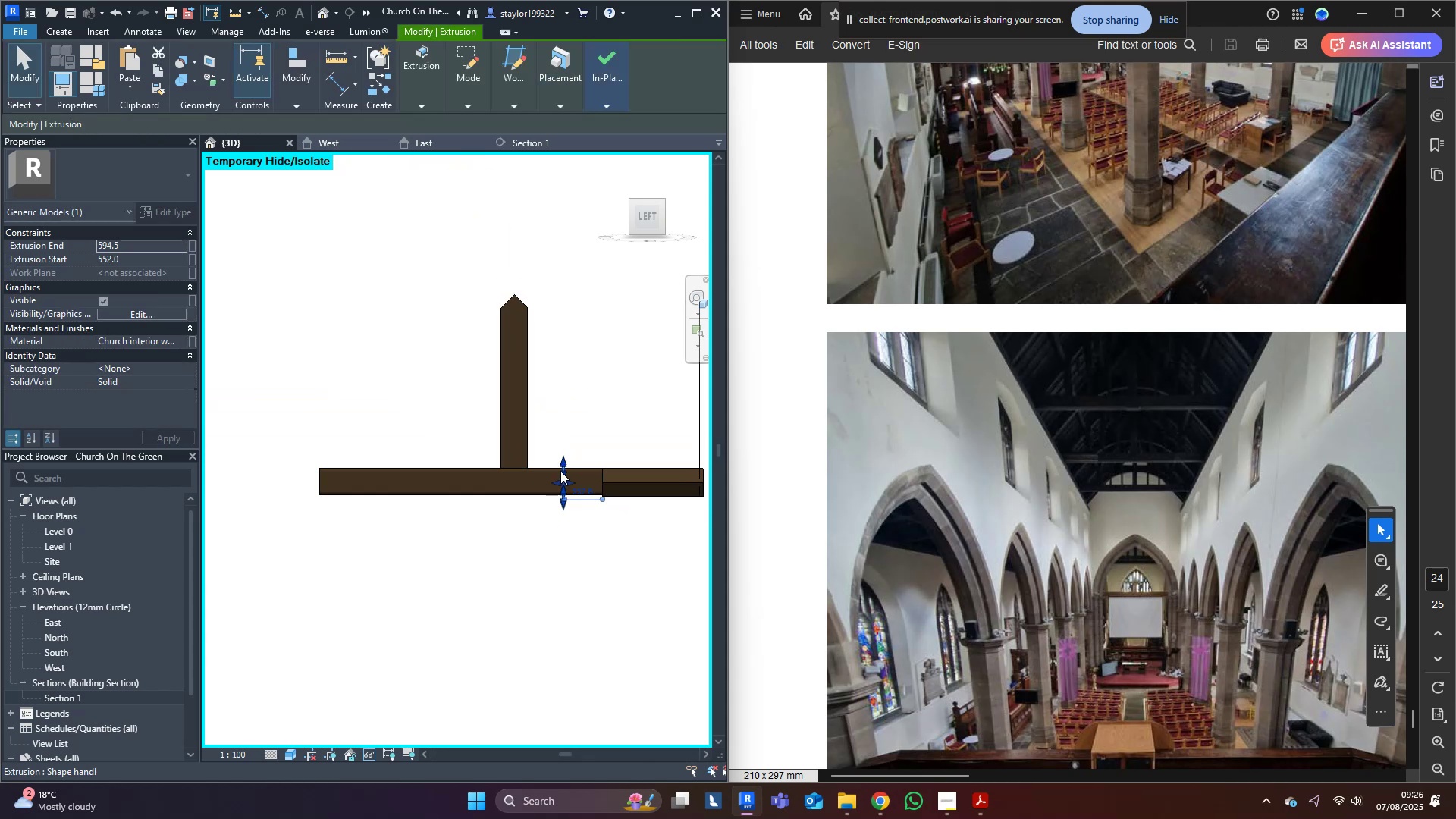 
key(M)
 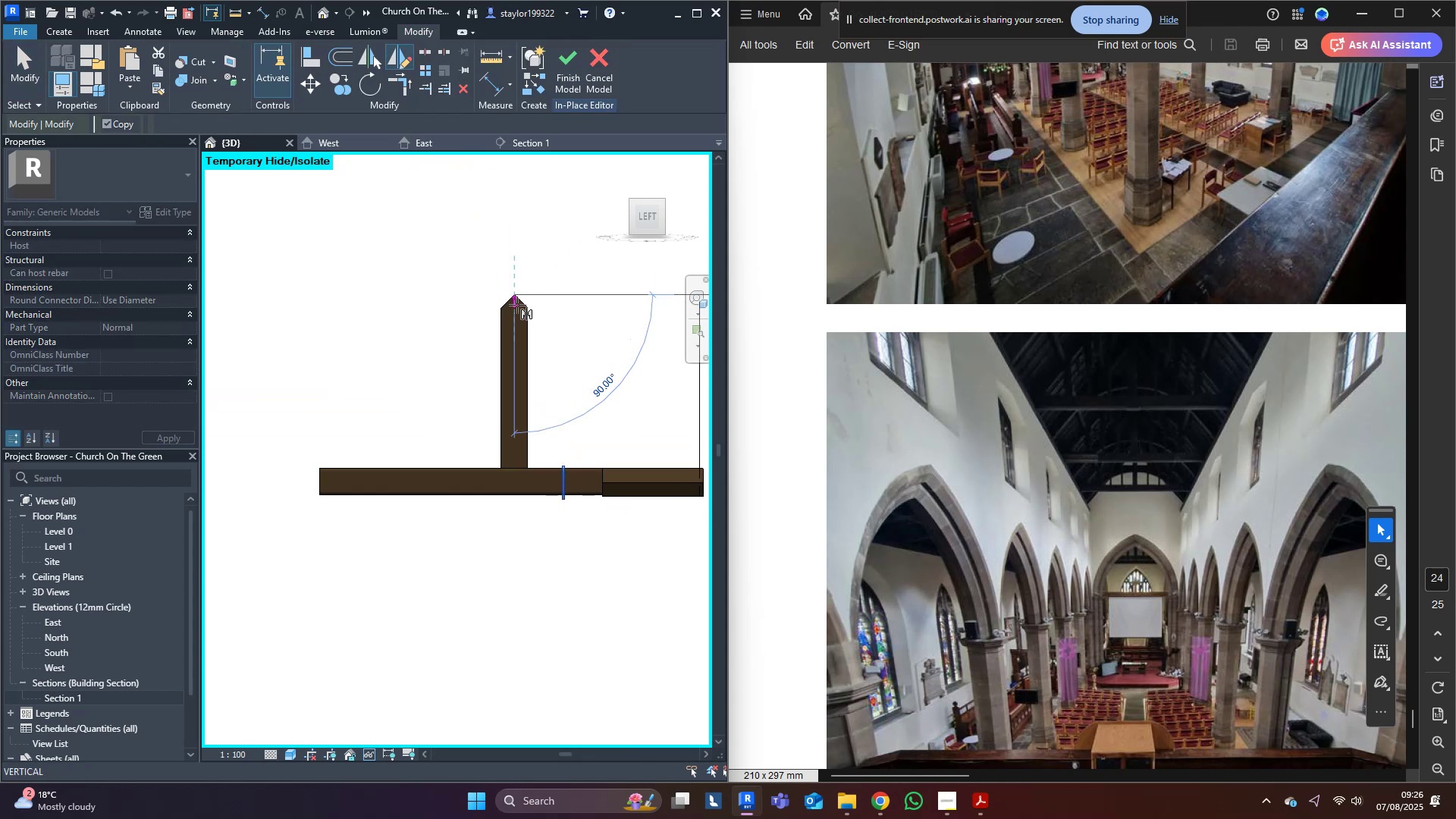 
double_click([516, 324])
 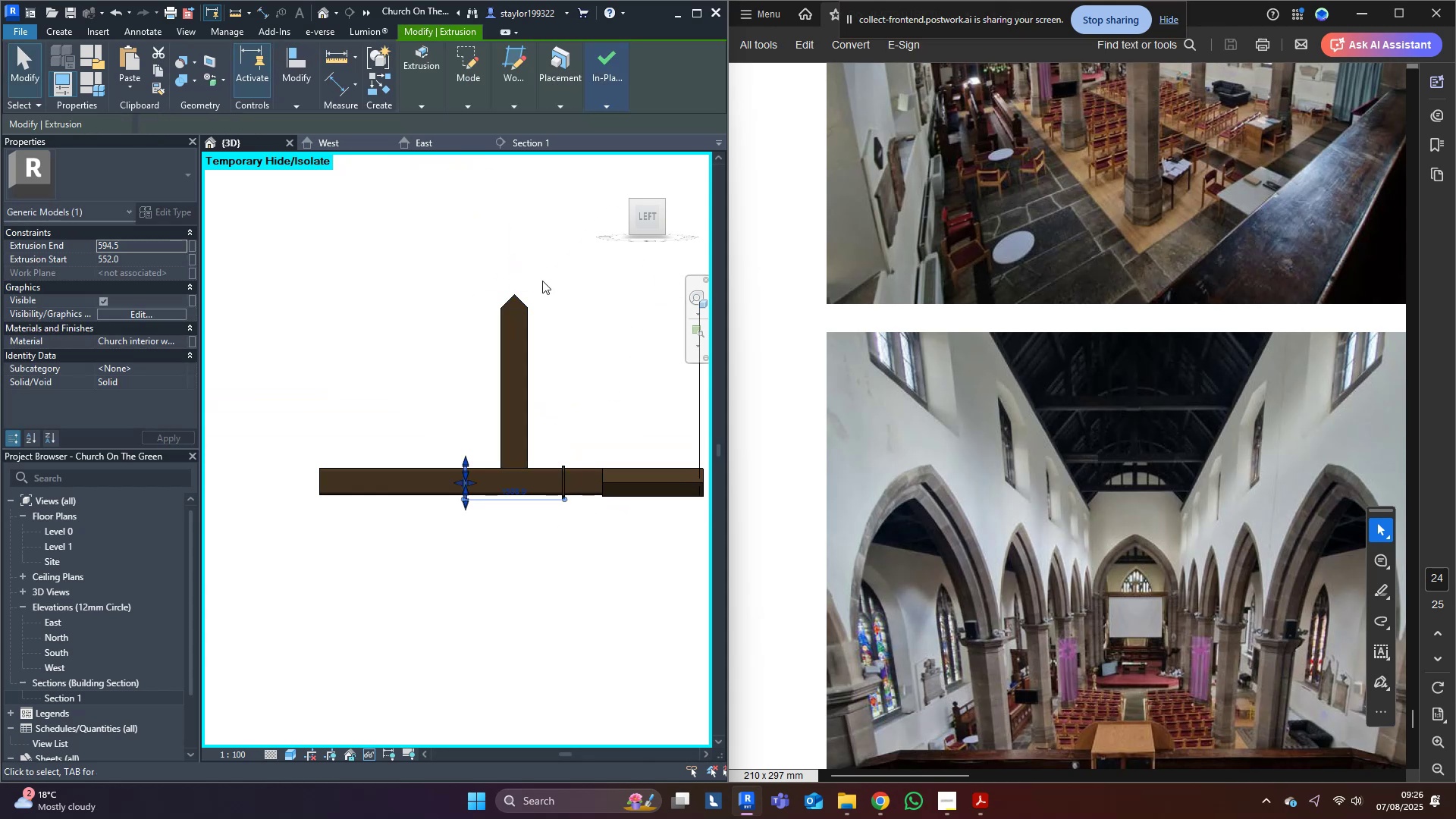 
triple_click([570, 247])
 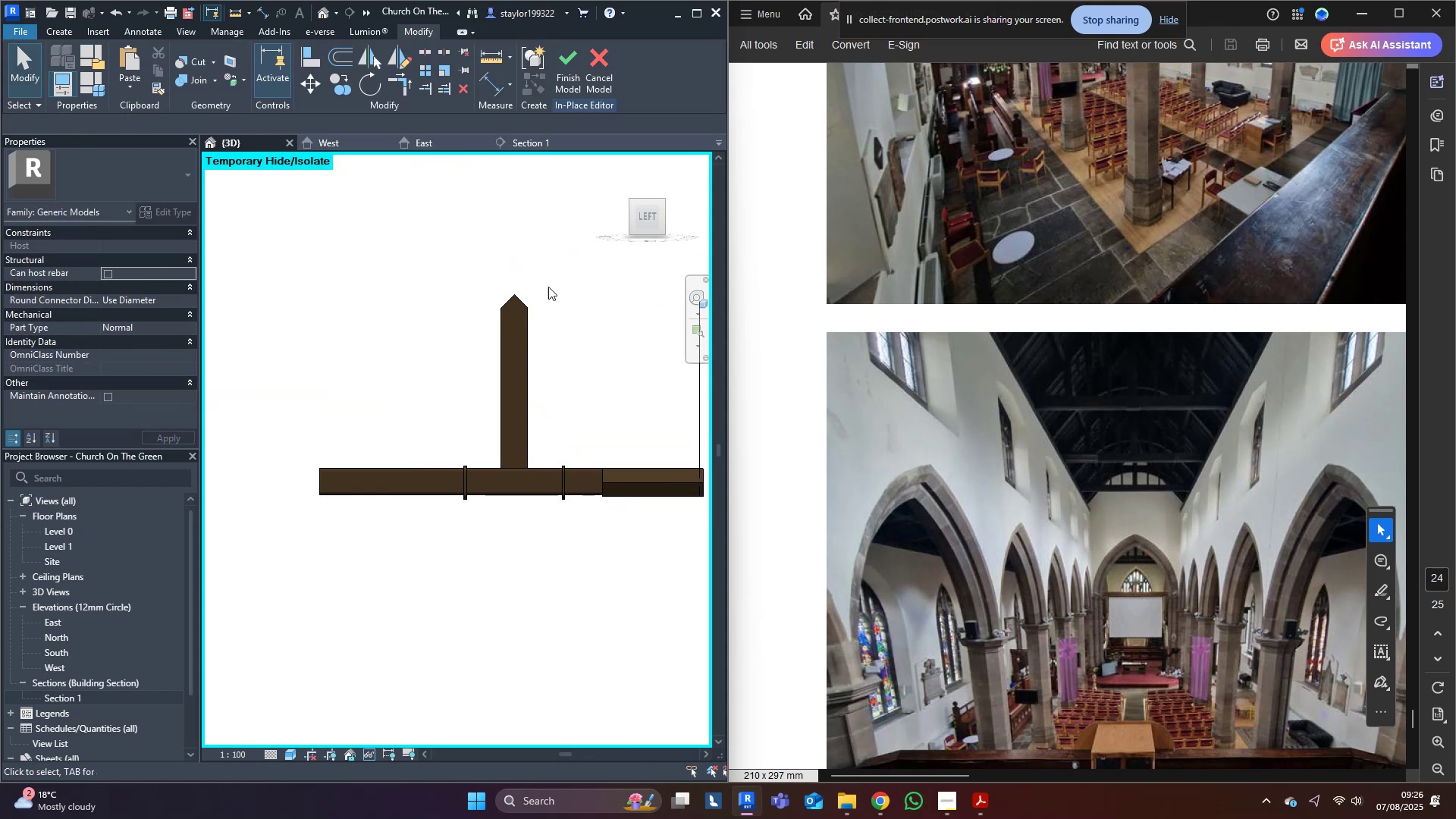 
scroll: coordinate [469, 494], scroll_direction: up, amount: 4.0
 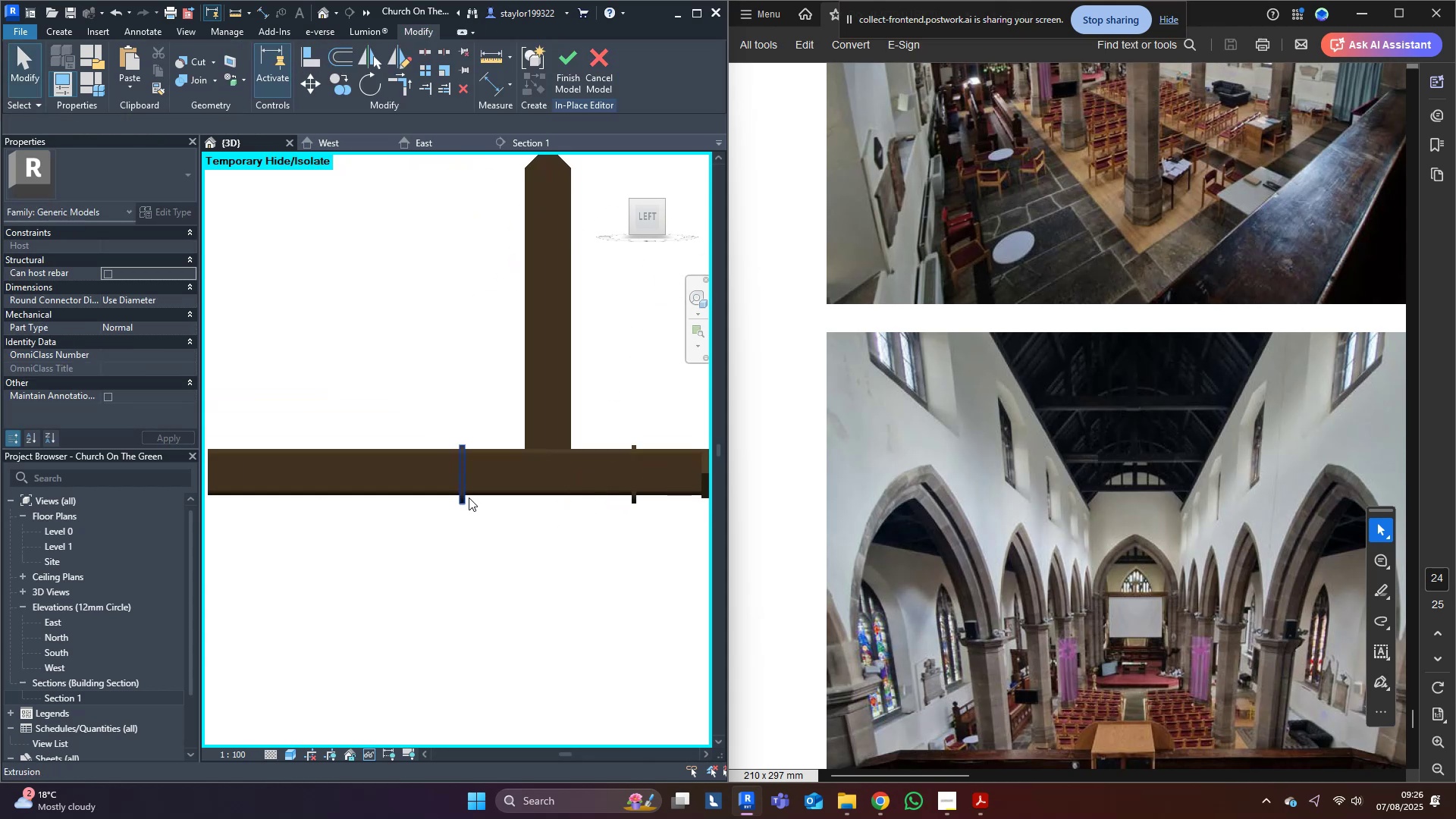 
left_click([469, 497])
 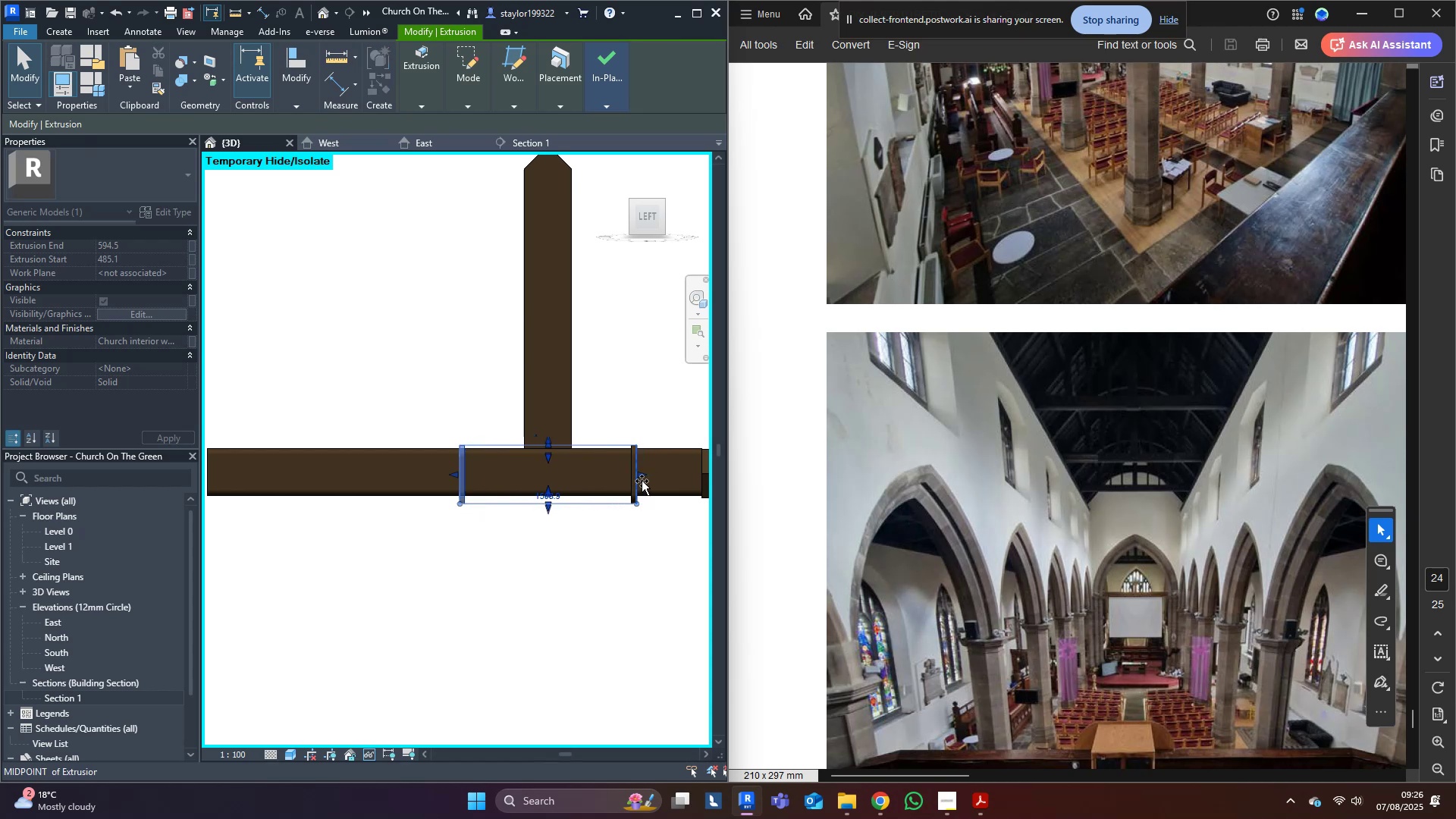 
left_click([626, 422])
 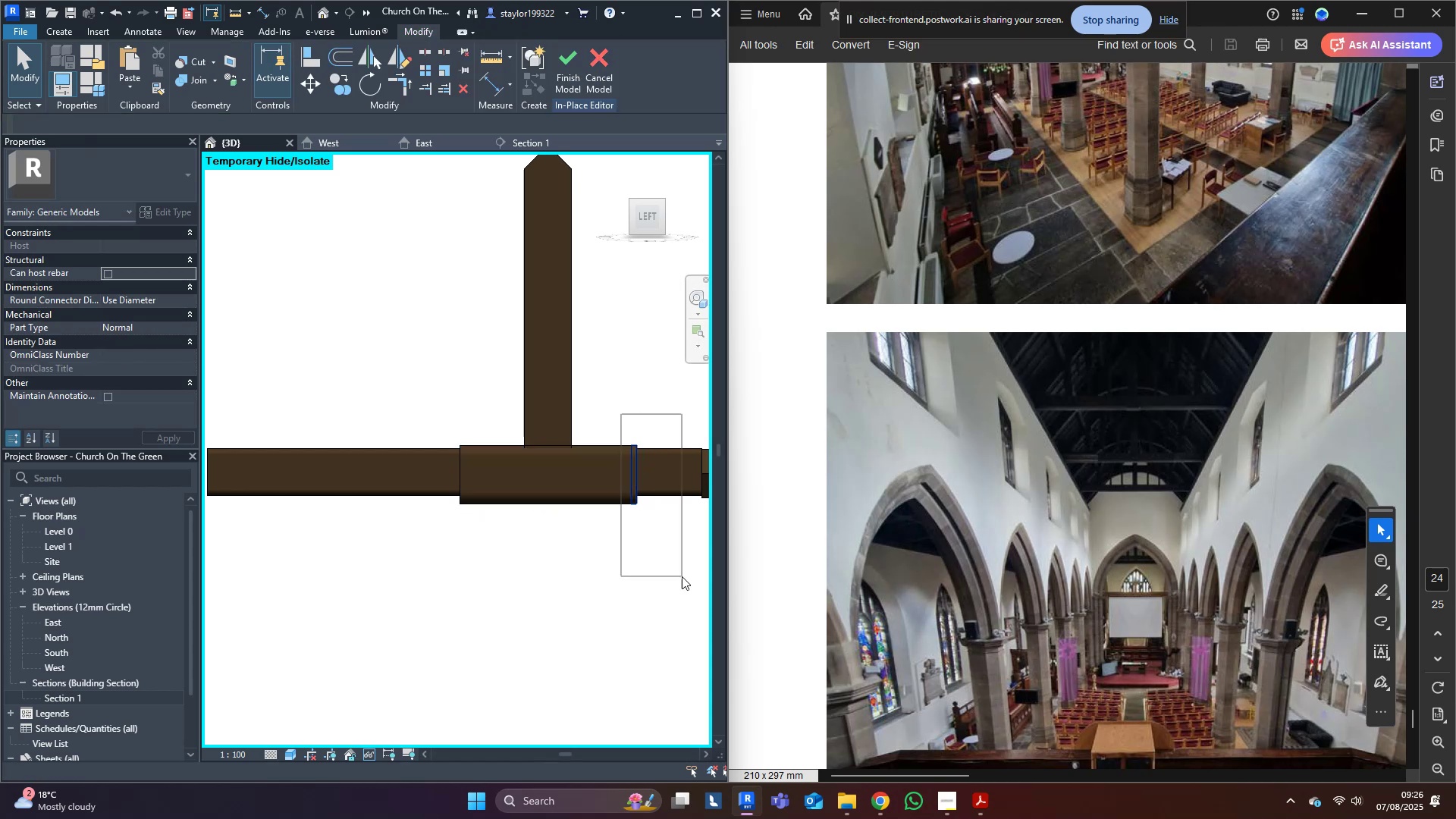 
key(Delete)
 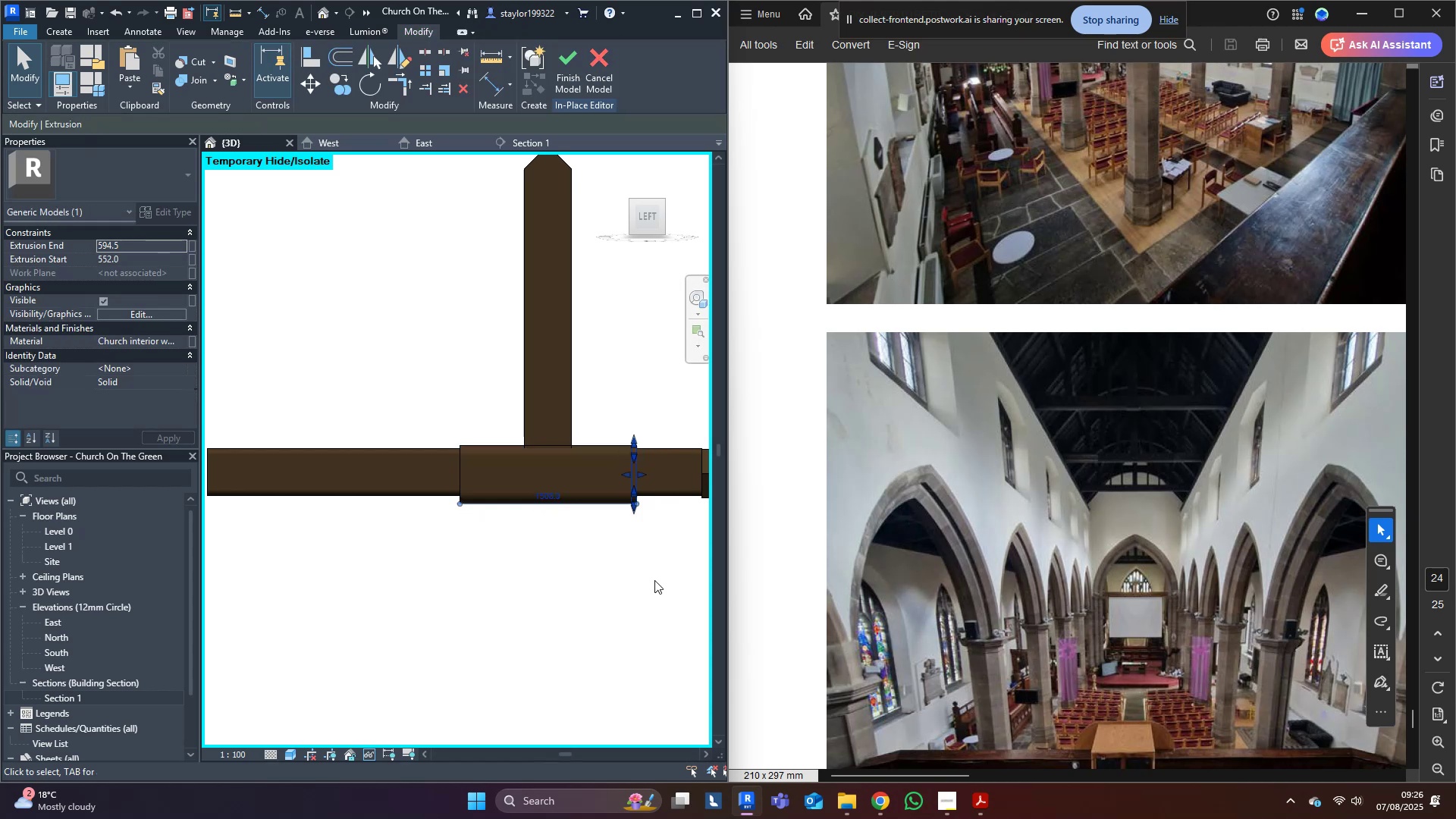 
triple_click([645, 580])
 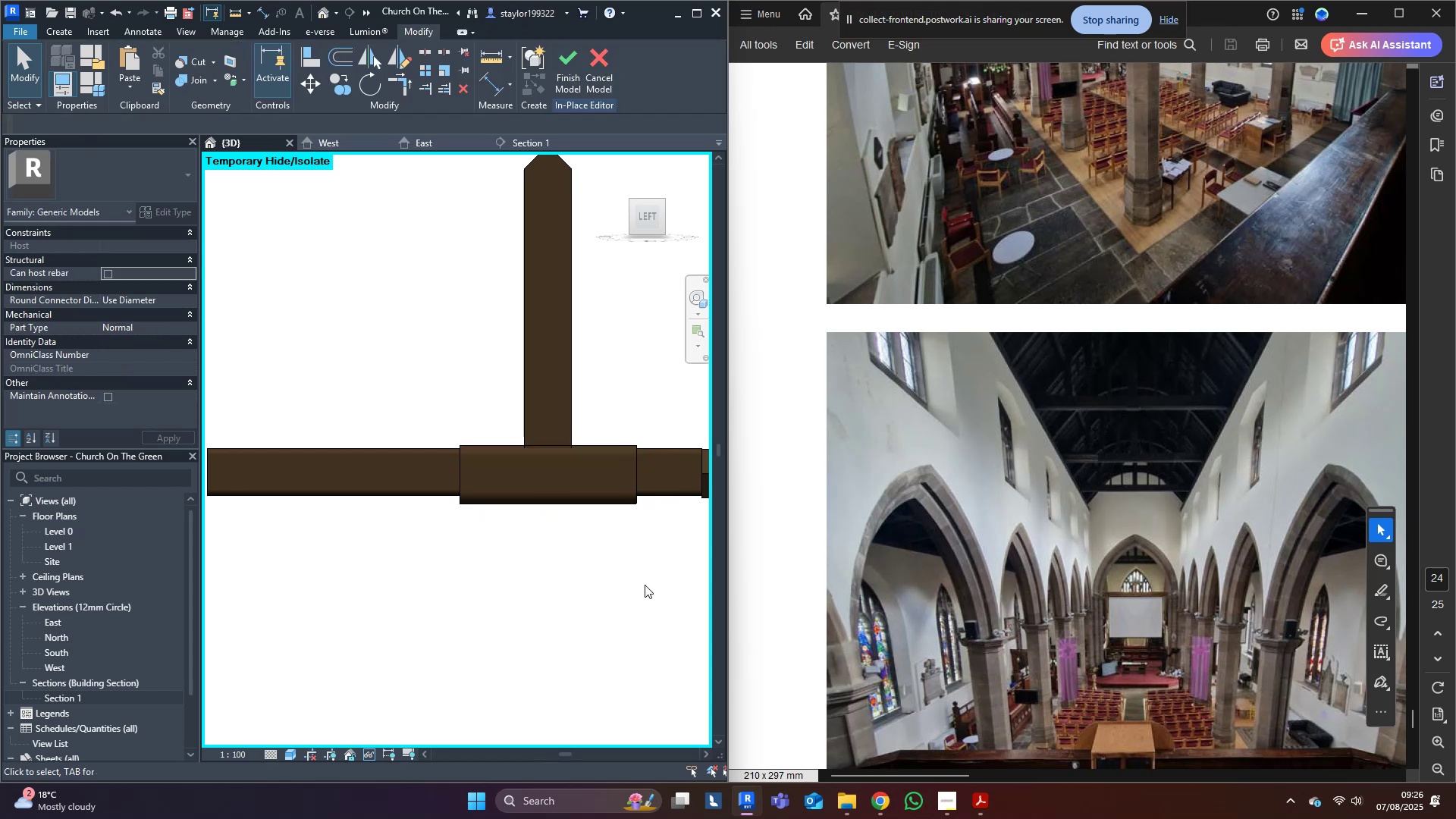 
scroll: coordinate [598, 570], scroll_direction: down, amount: 9.0
 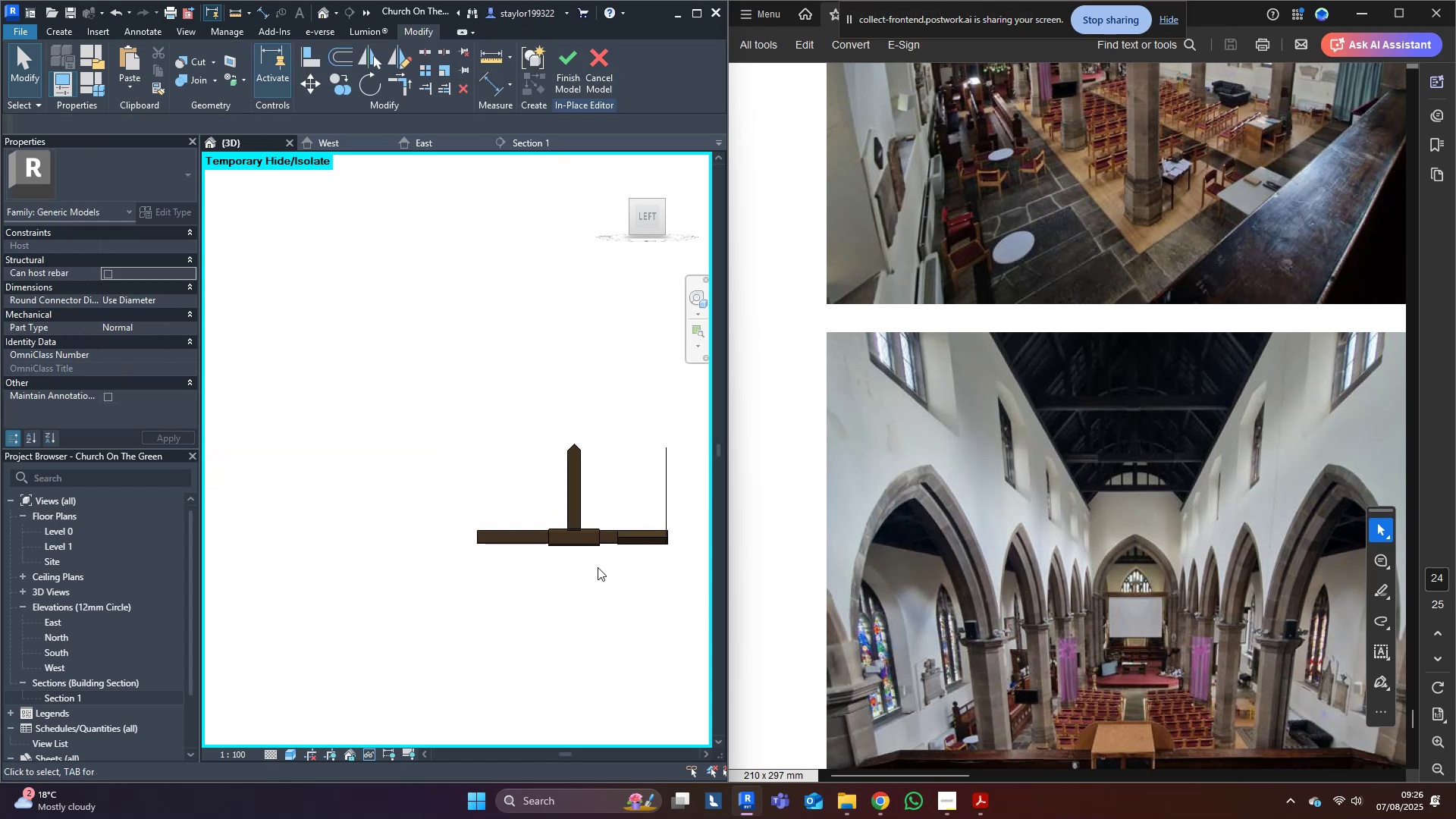 
wait(5.51)
 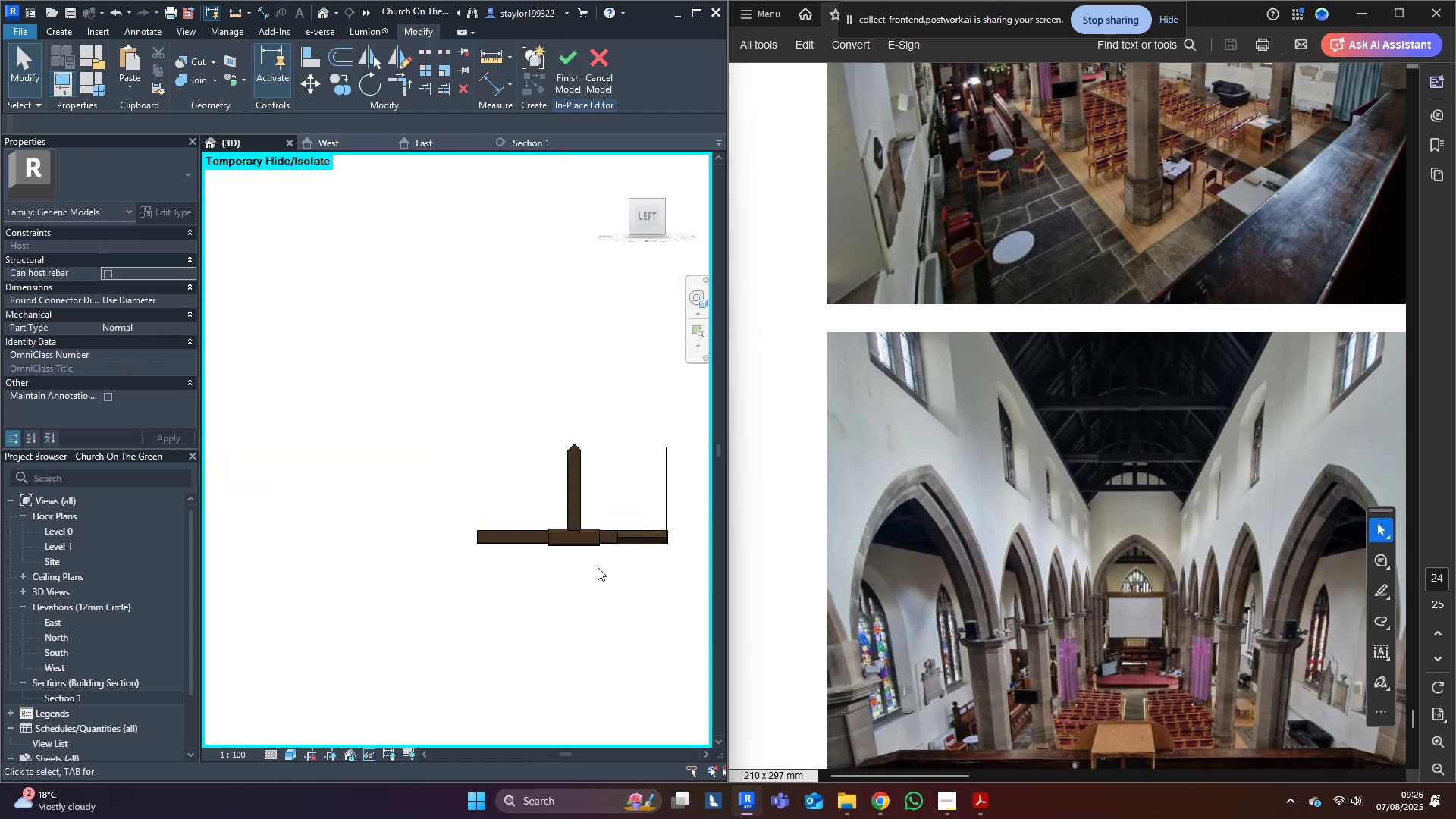 
scroll: coordinate [680, 482], scroll_direction: up, amount: 5.0
 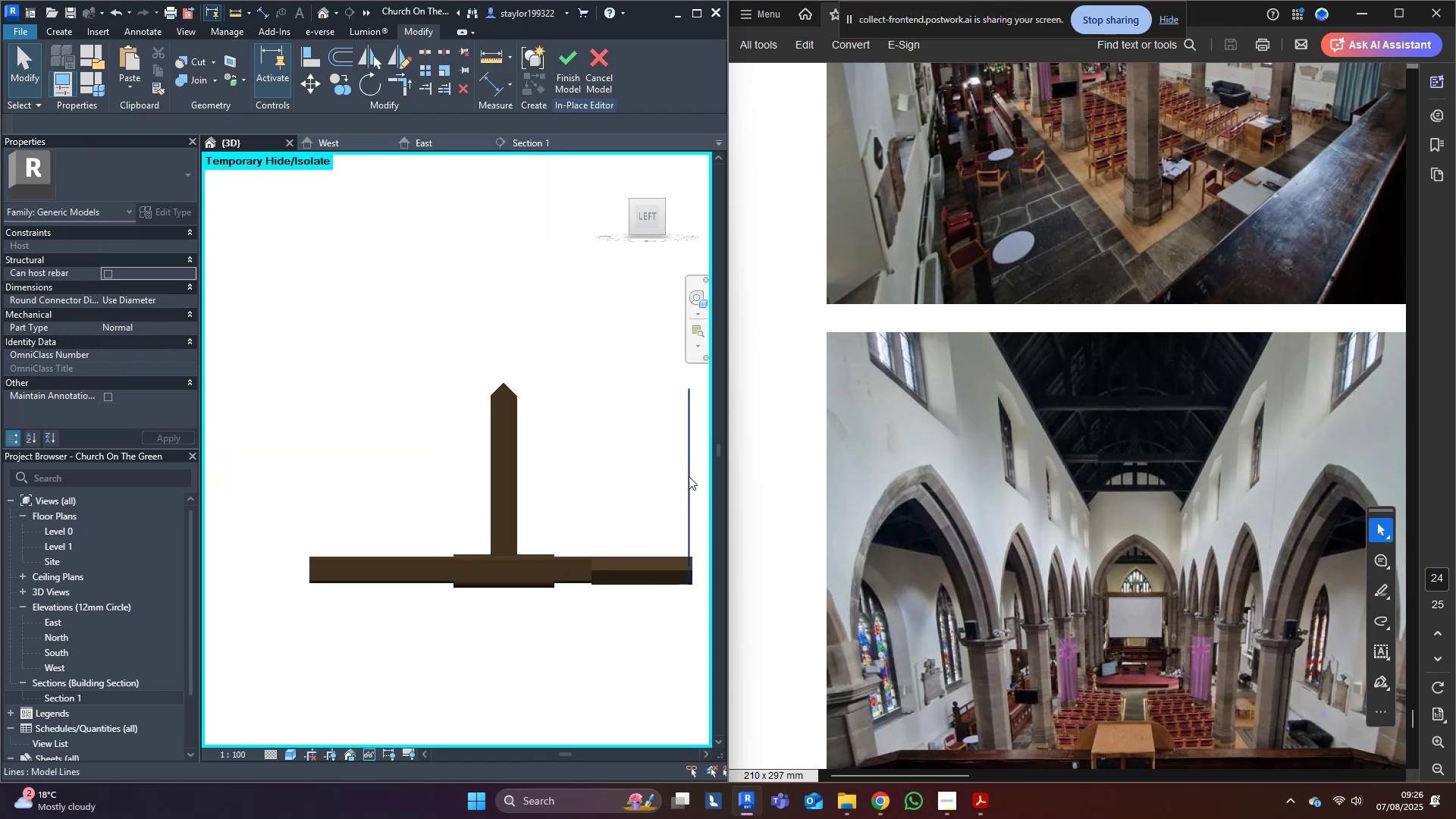 
hold_key(key=ShiftLeft, duration=0.64)
 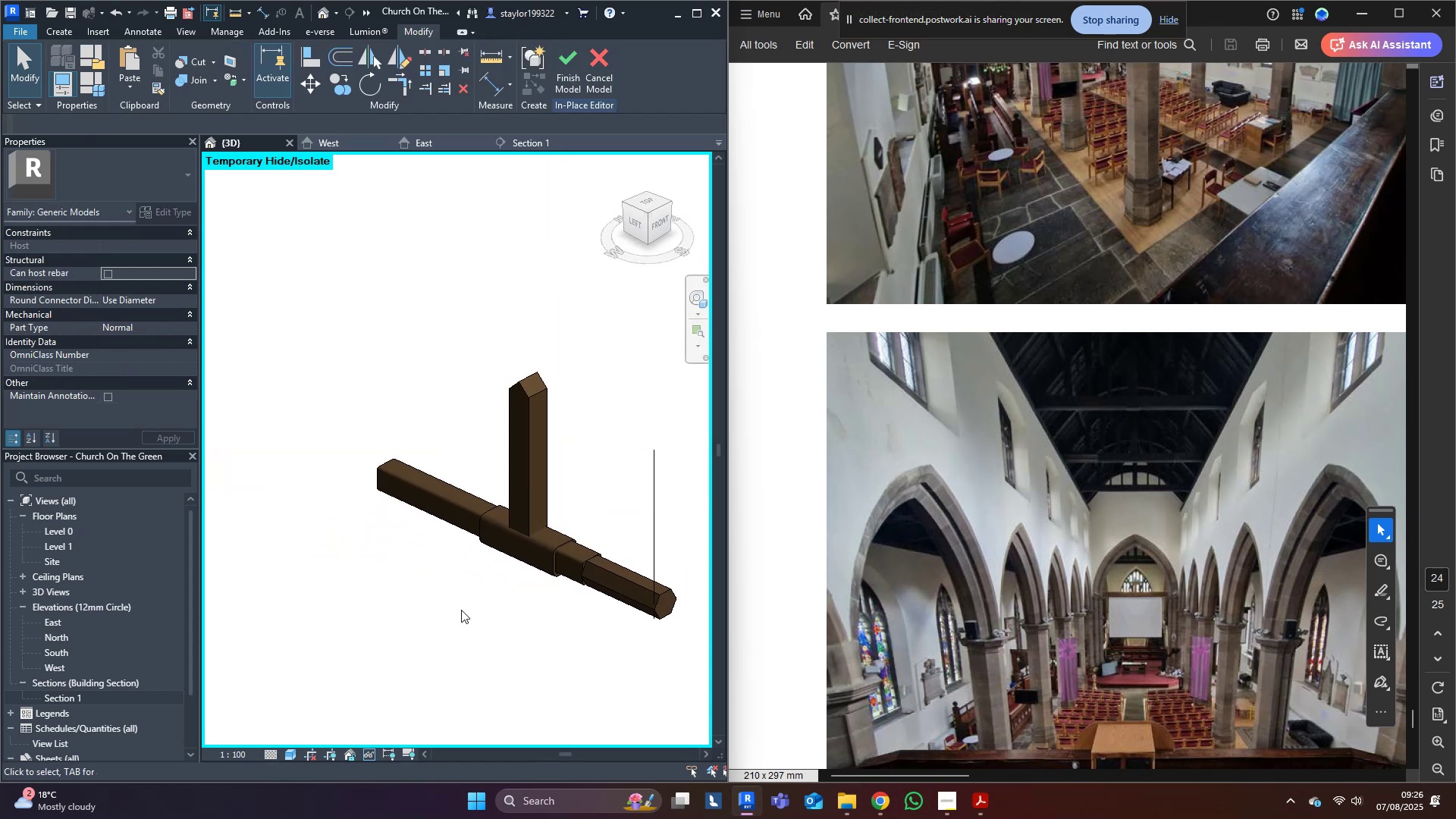 
left_click([495, 607])
 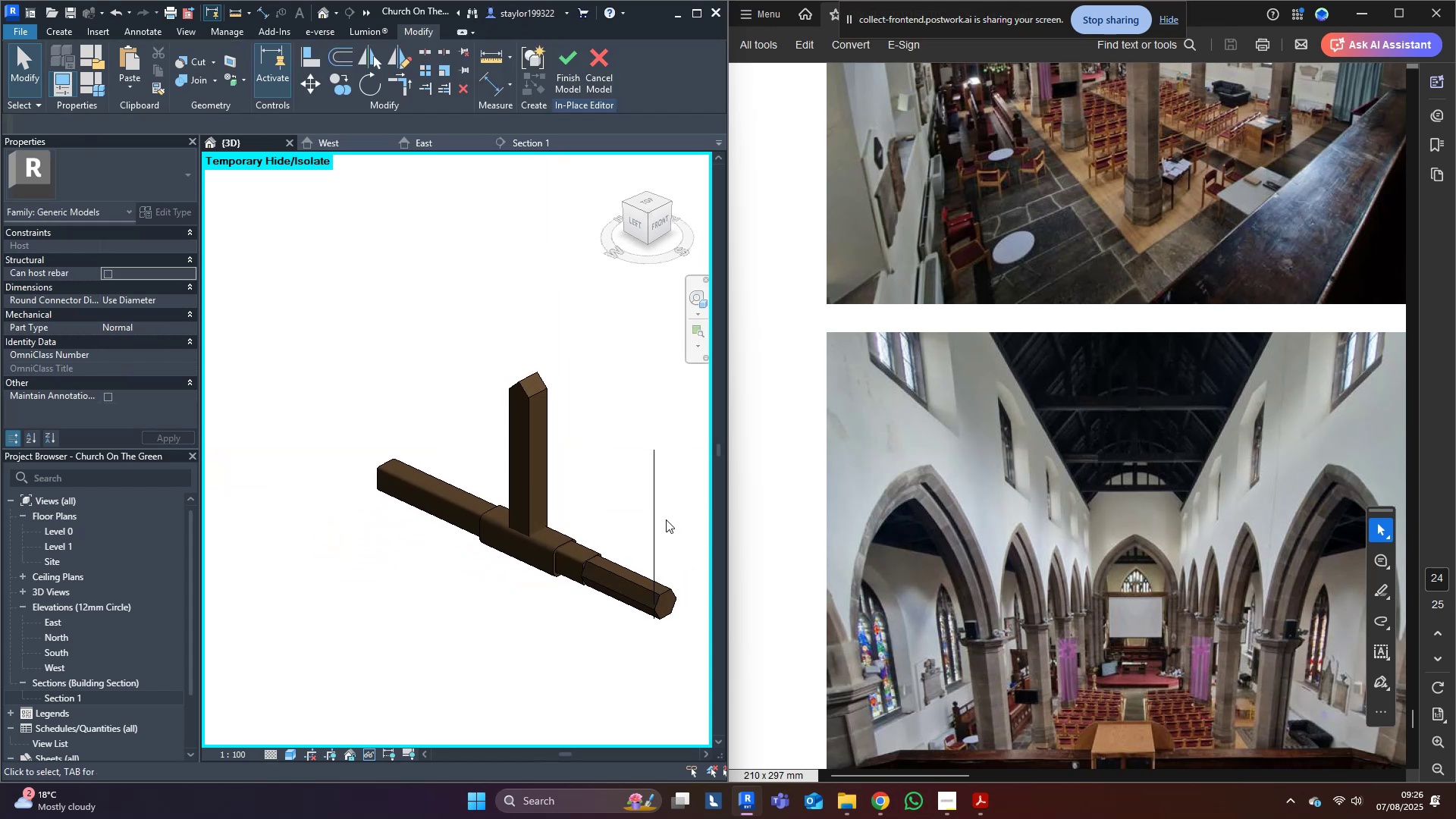 
left_click([658, 521])
 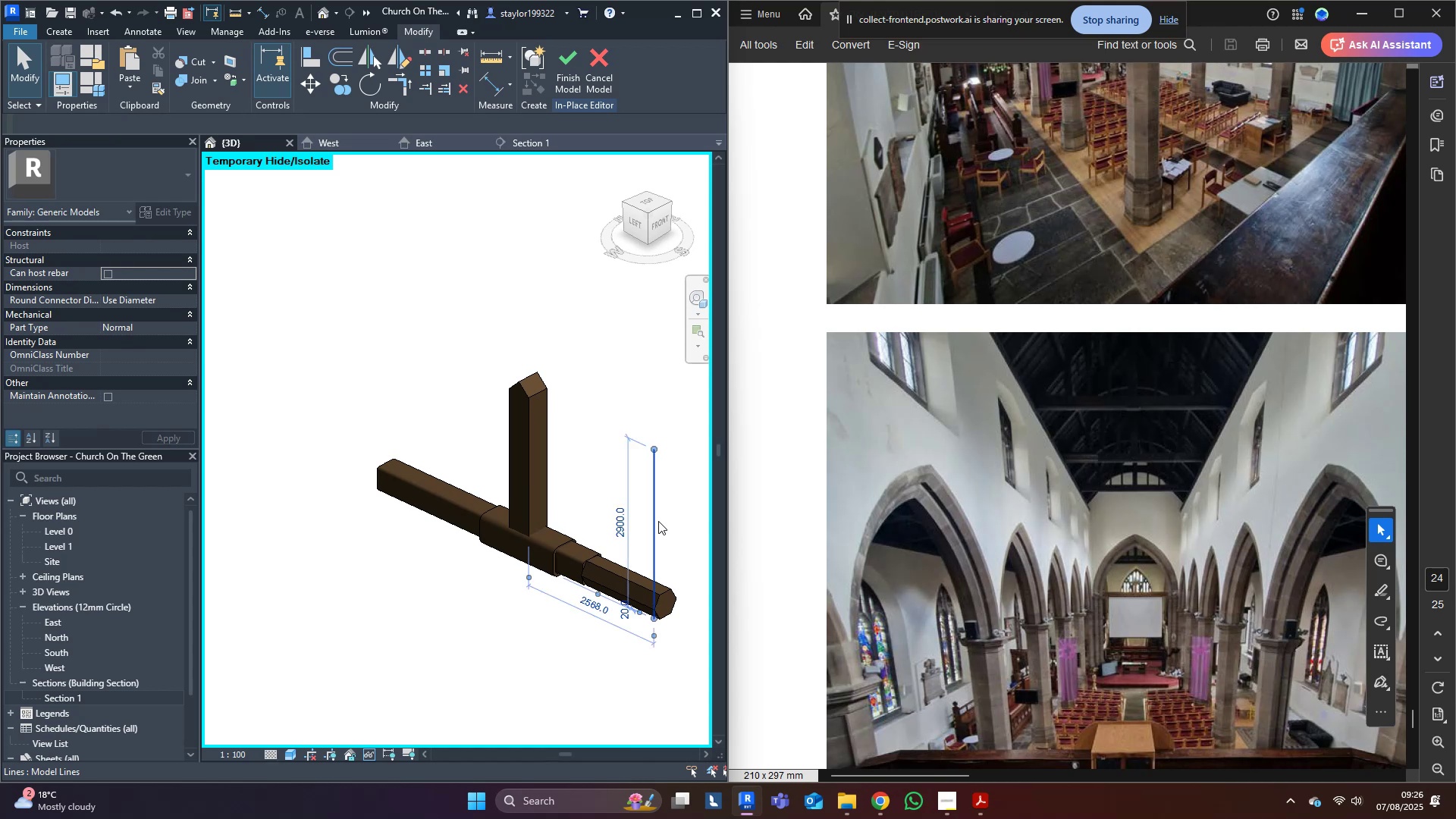 
key(Delete)
 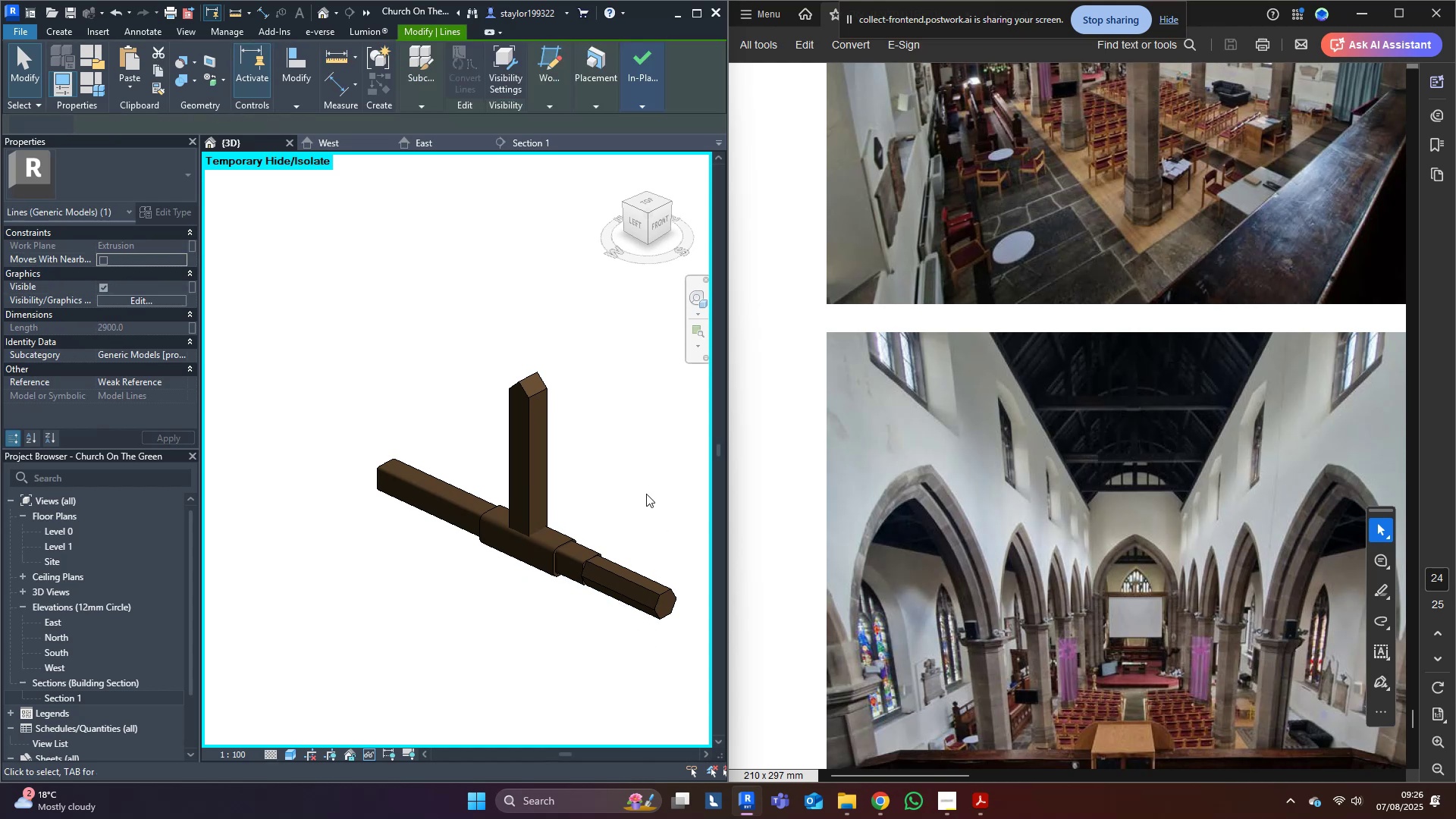 
double_click([635, 475])
 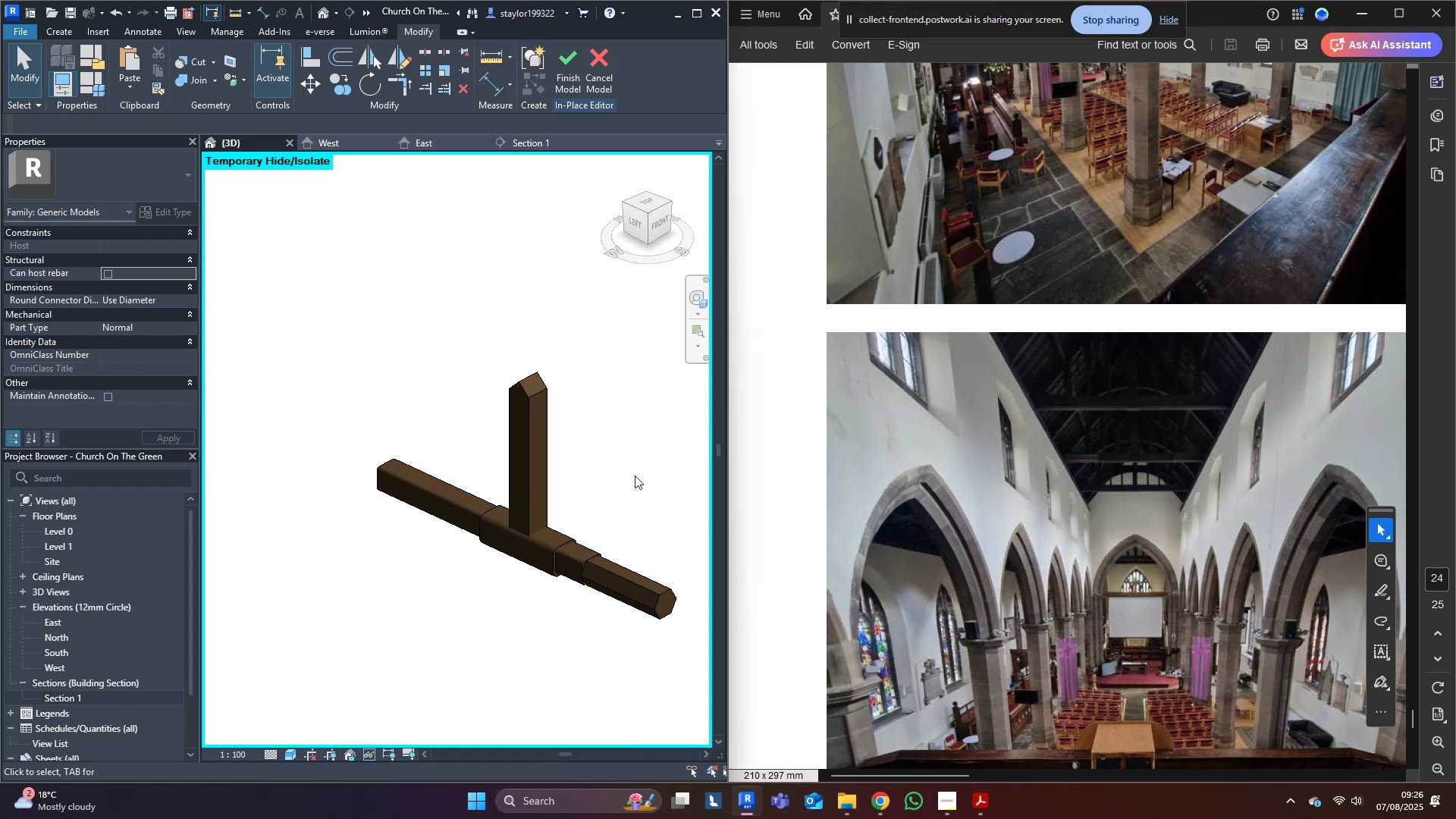 
scroll: coordinate [635, 469], scroll_direction: down, amount: 2.0
 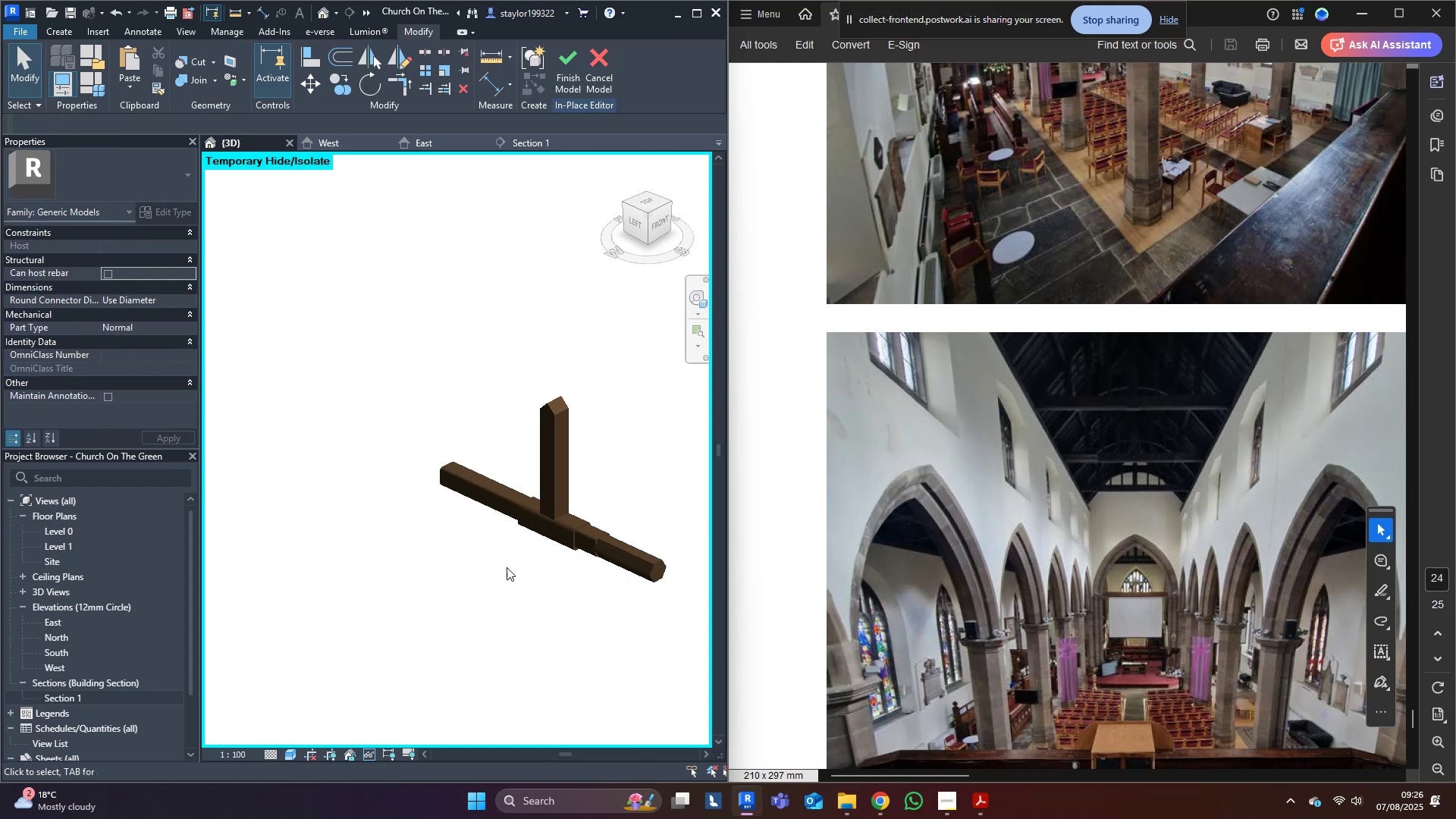 
hold_key(key=ShiftLeft, duration=1.54)
 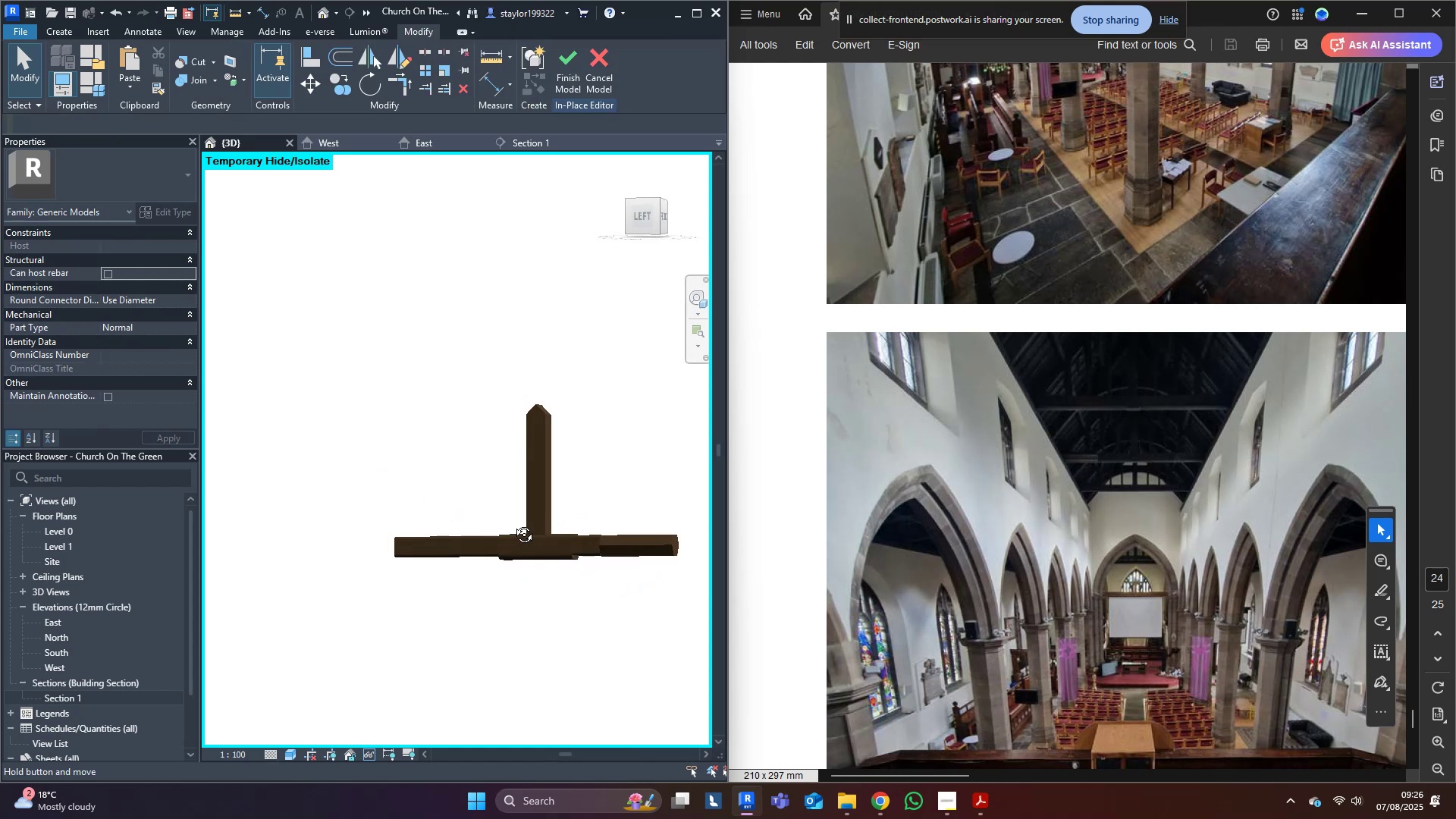 
key(Shift+ShiftLeft)
 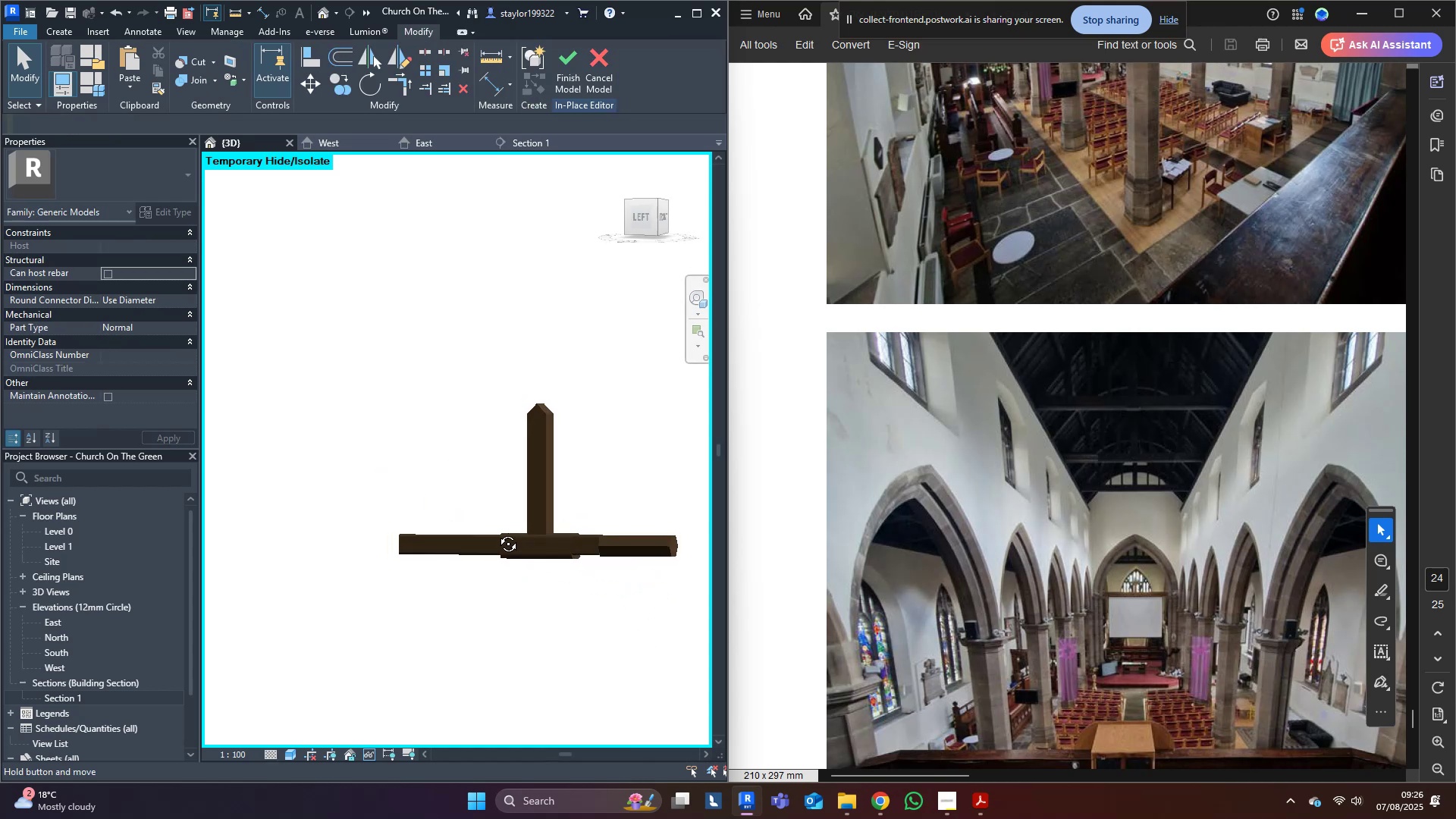 
key(Shift+ShiftLeft)
 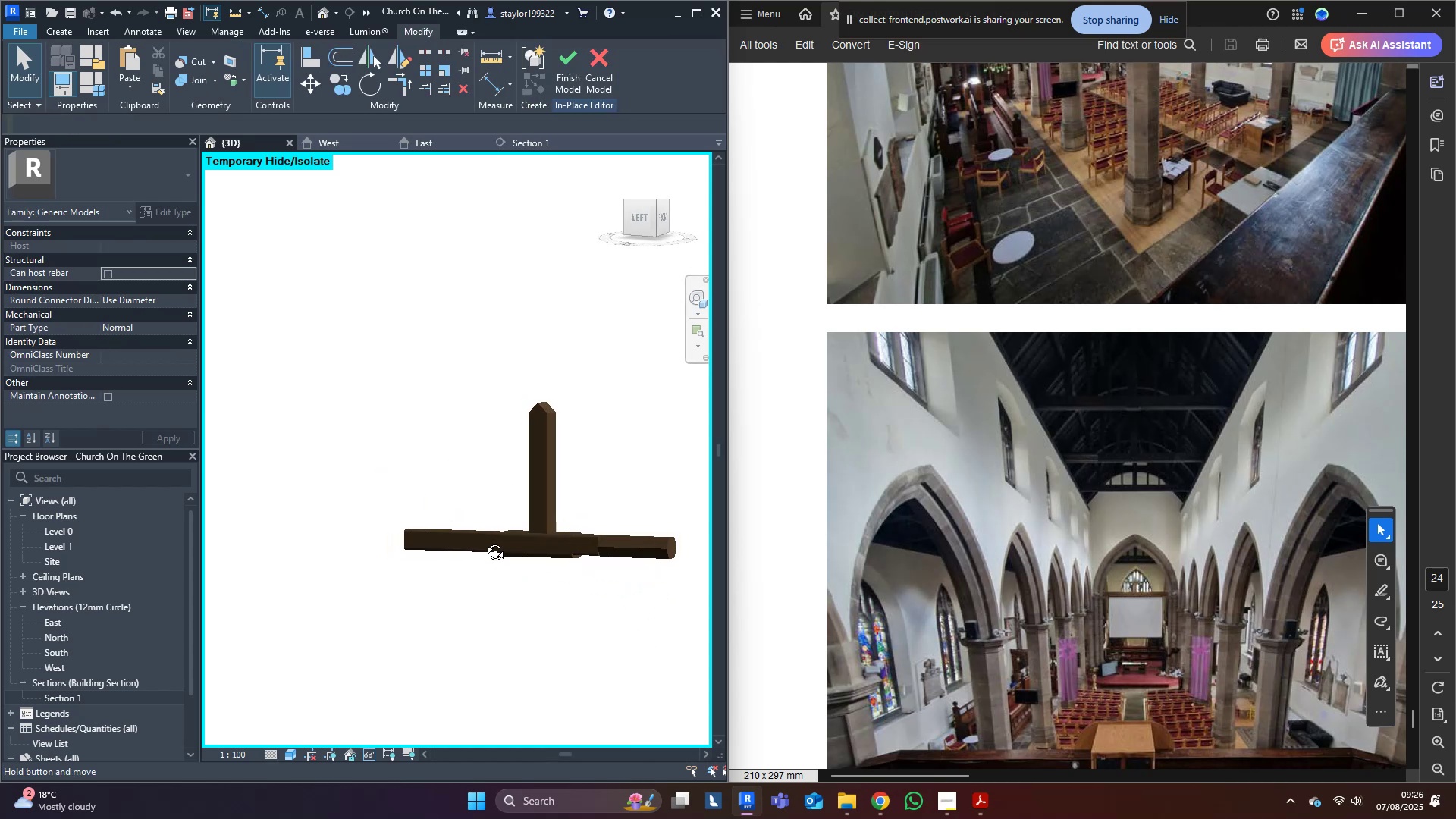 
key(Shift+ShiftLeft)
 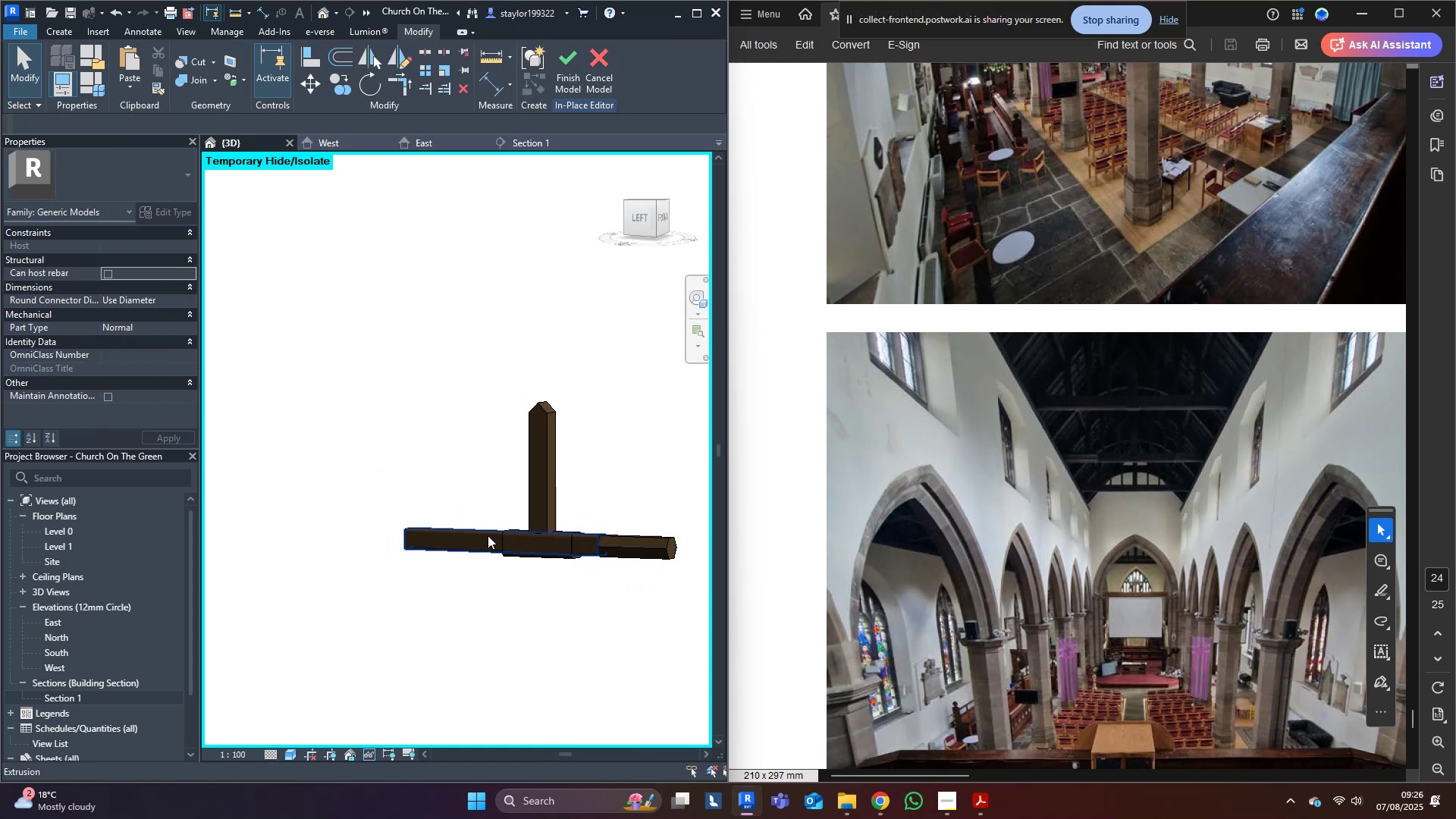 
key(Shift+ShiftLeft)
 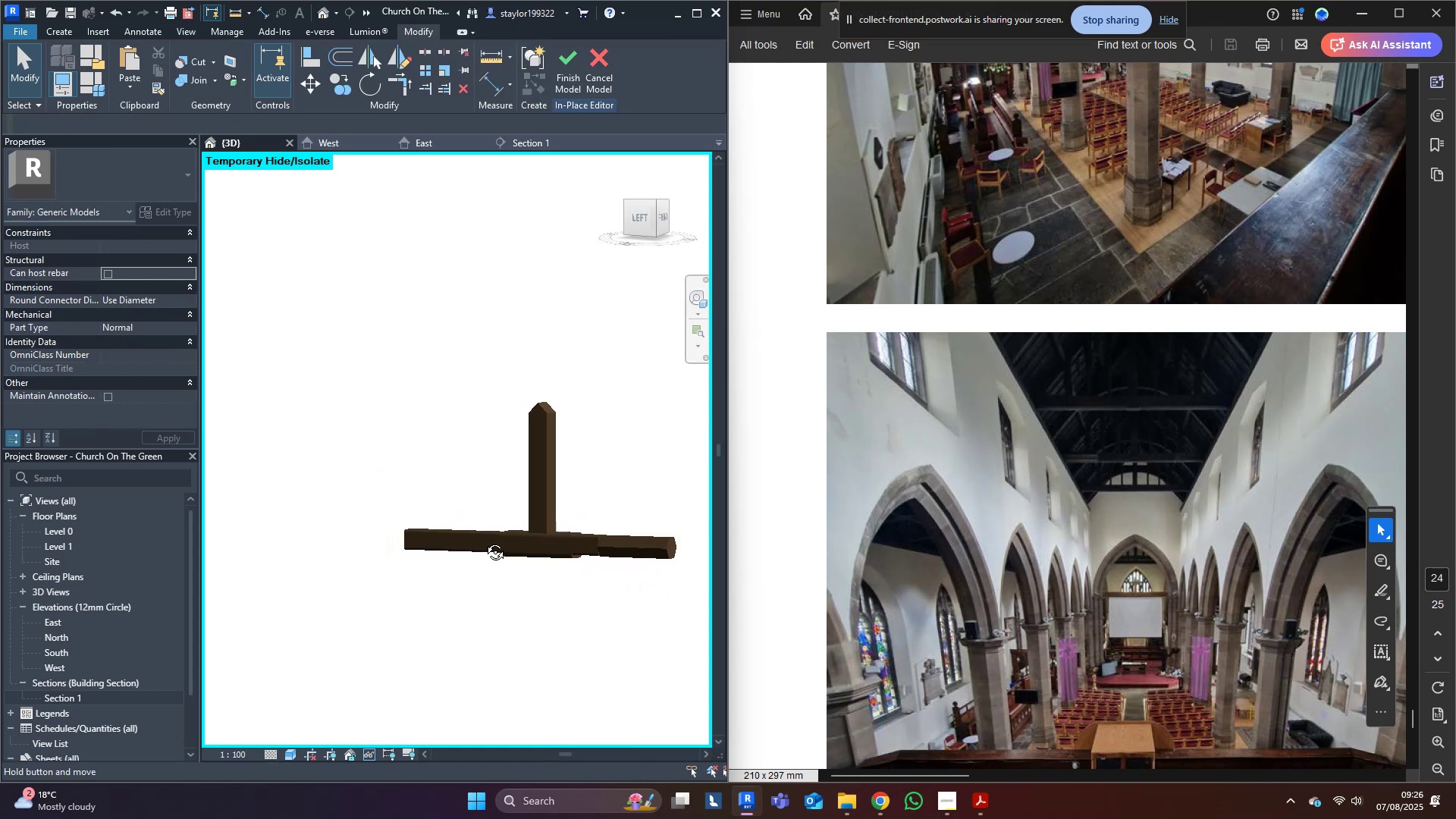 
key(Shift+ShiftLeft)
 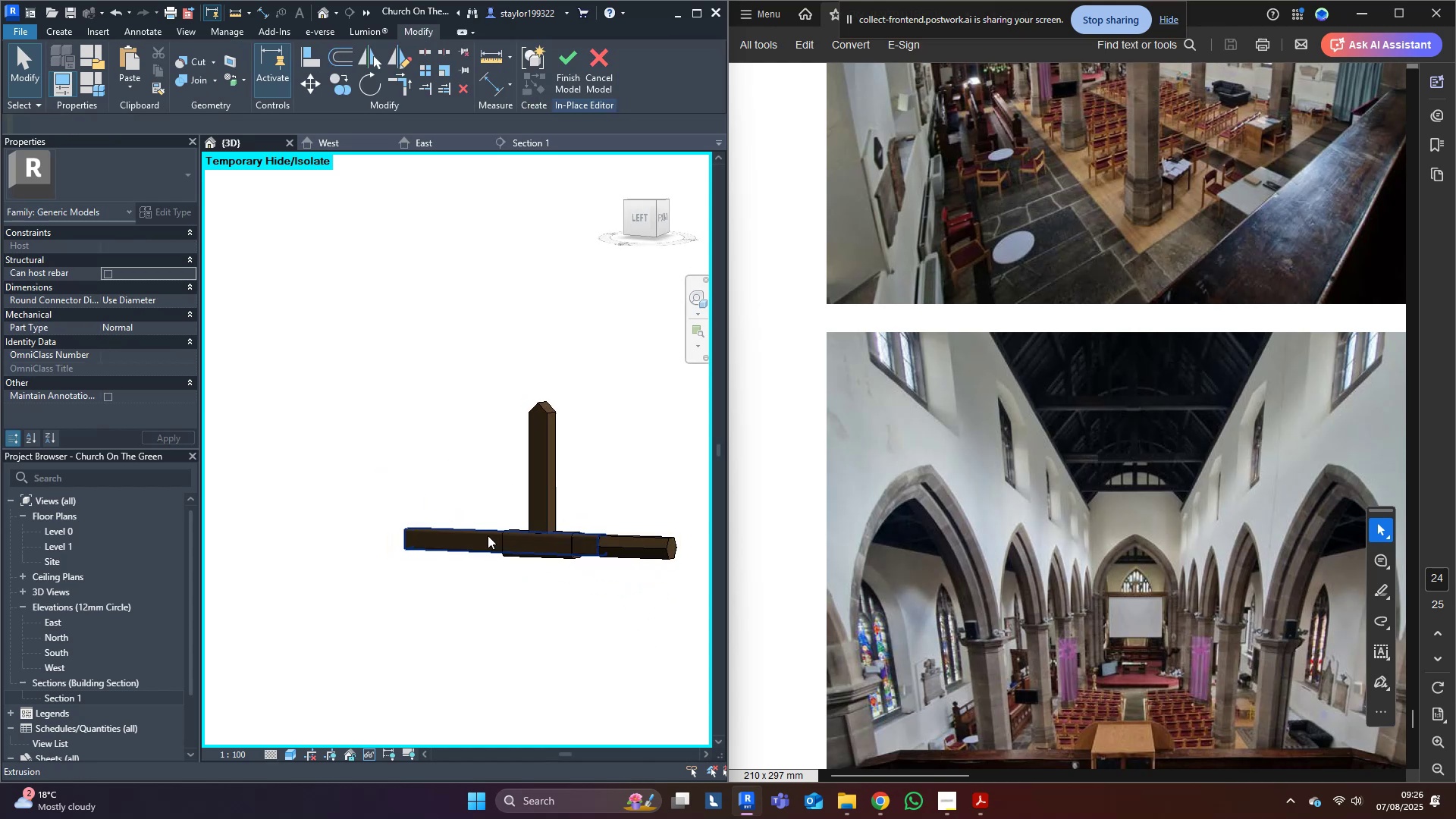 
key(Shift+ShiftLeft)
 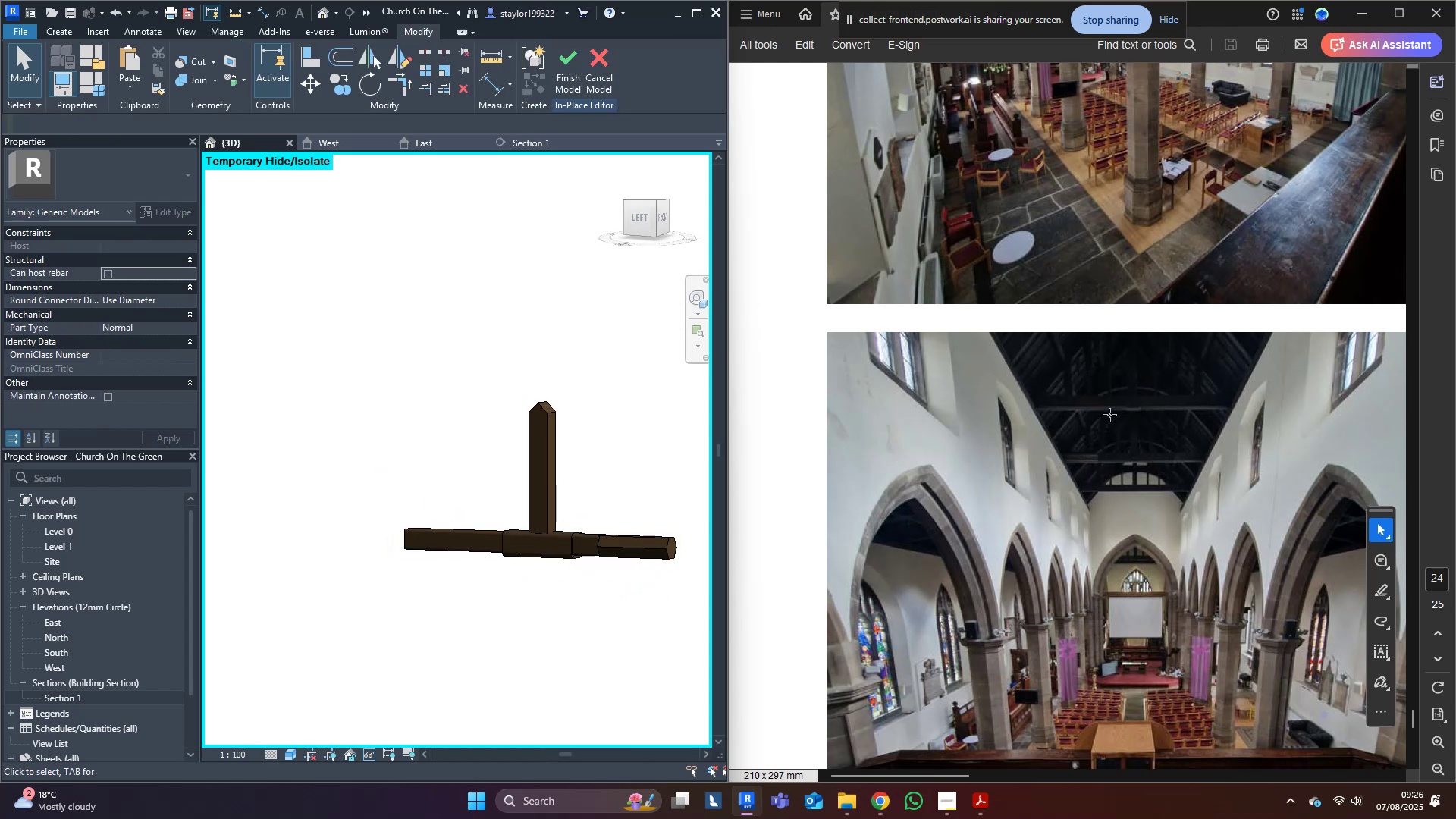 
wait(6.82)
 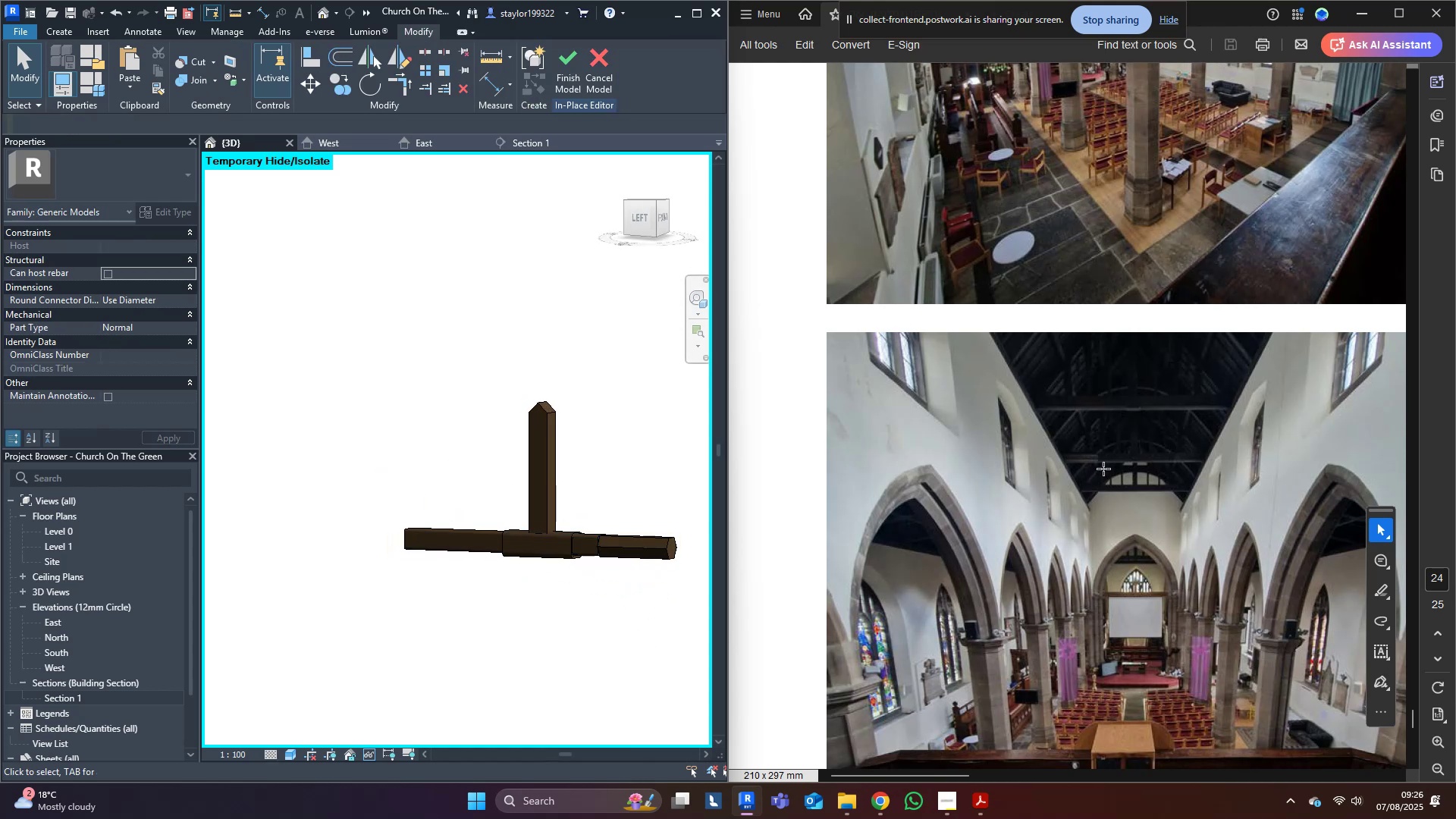 
scroll: coordinate [523, 592], scroll_direction: up, amount: 4.0
 